 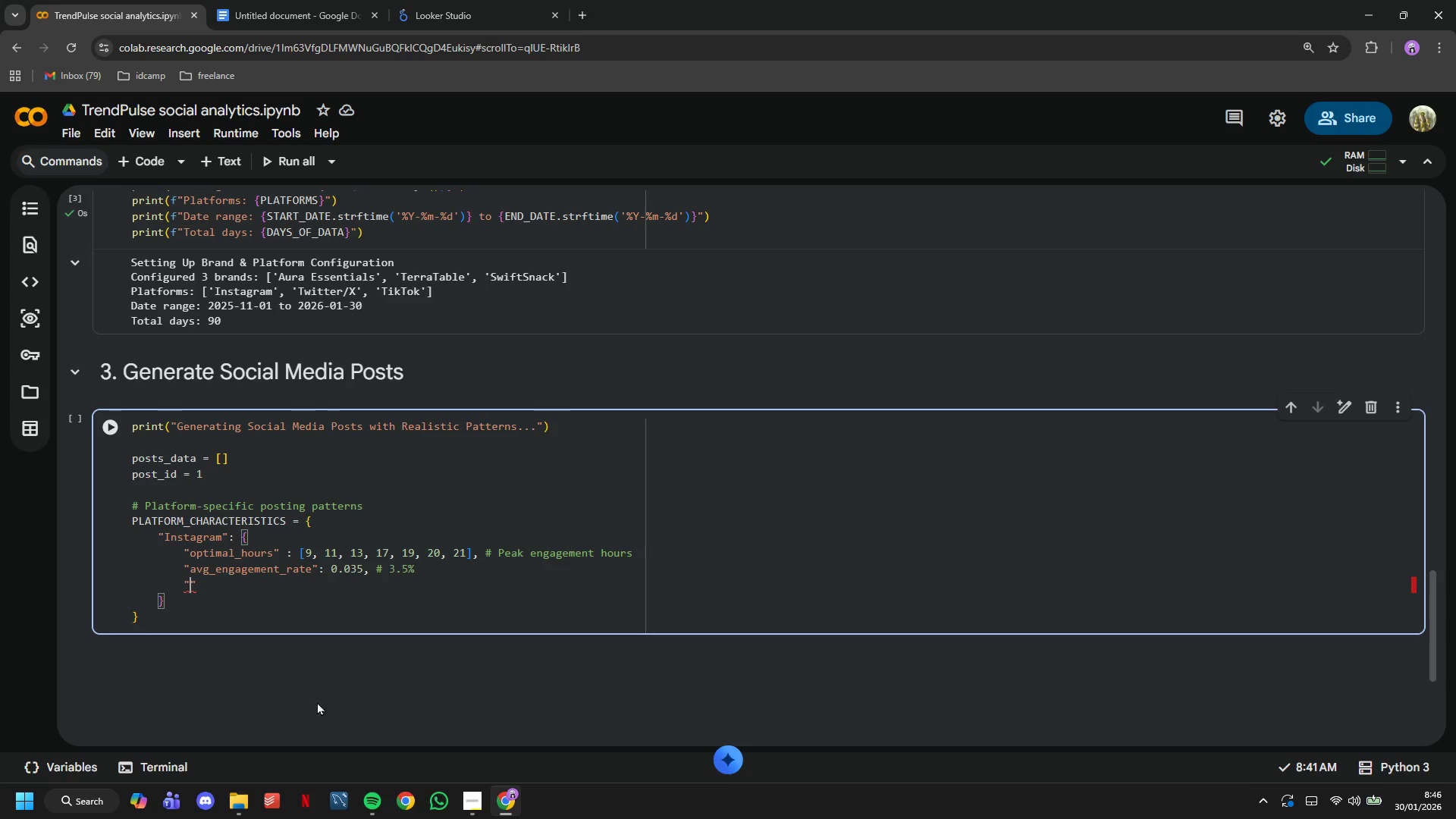 
type(viral_threshold)
 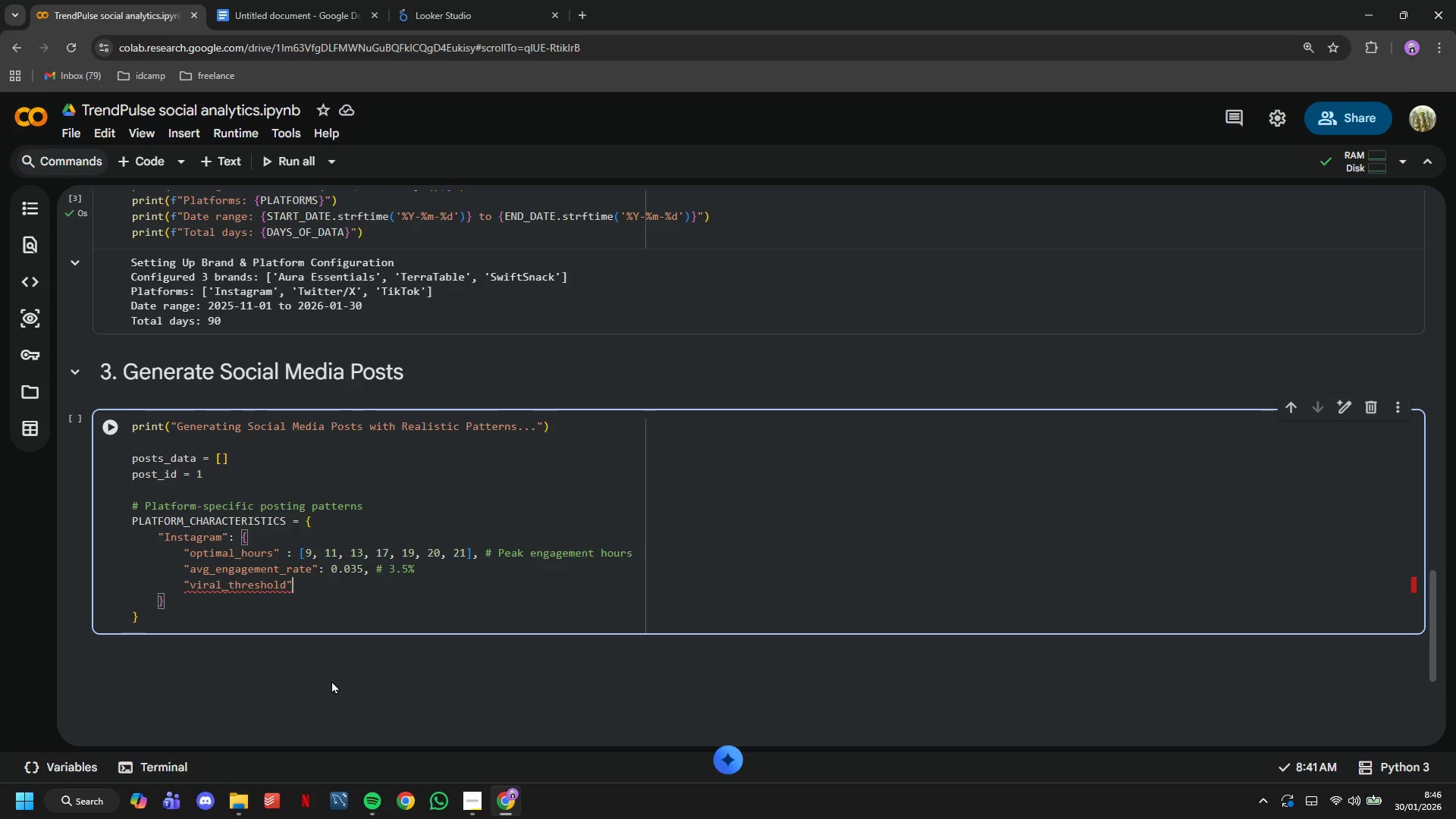 
 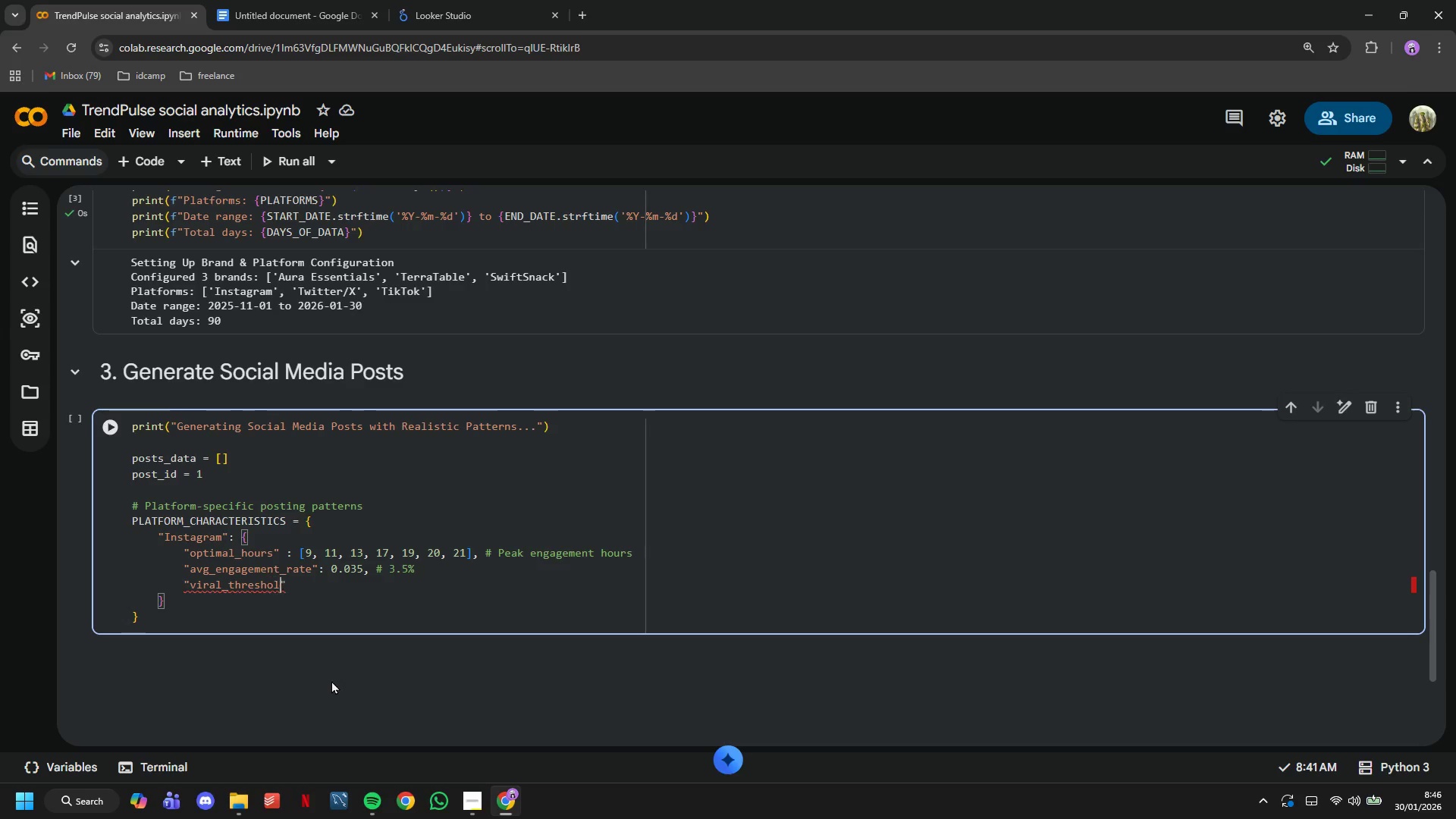 
key(ArrowRight)
 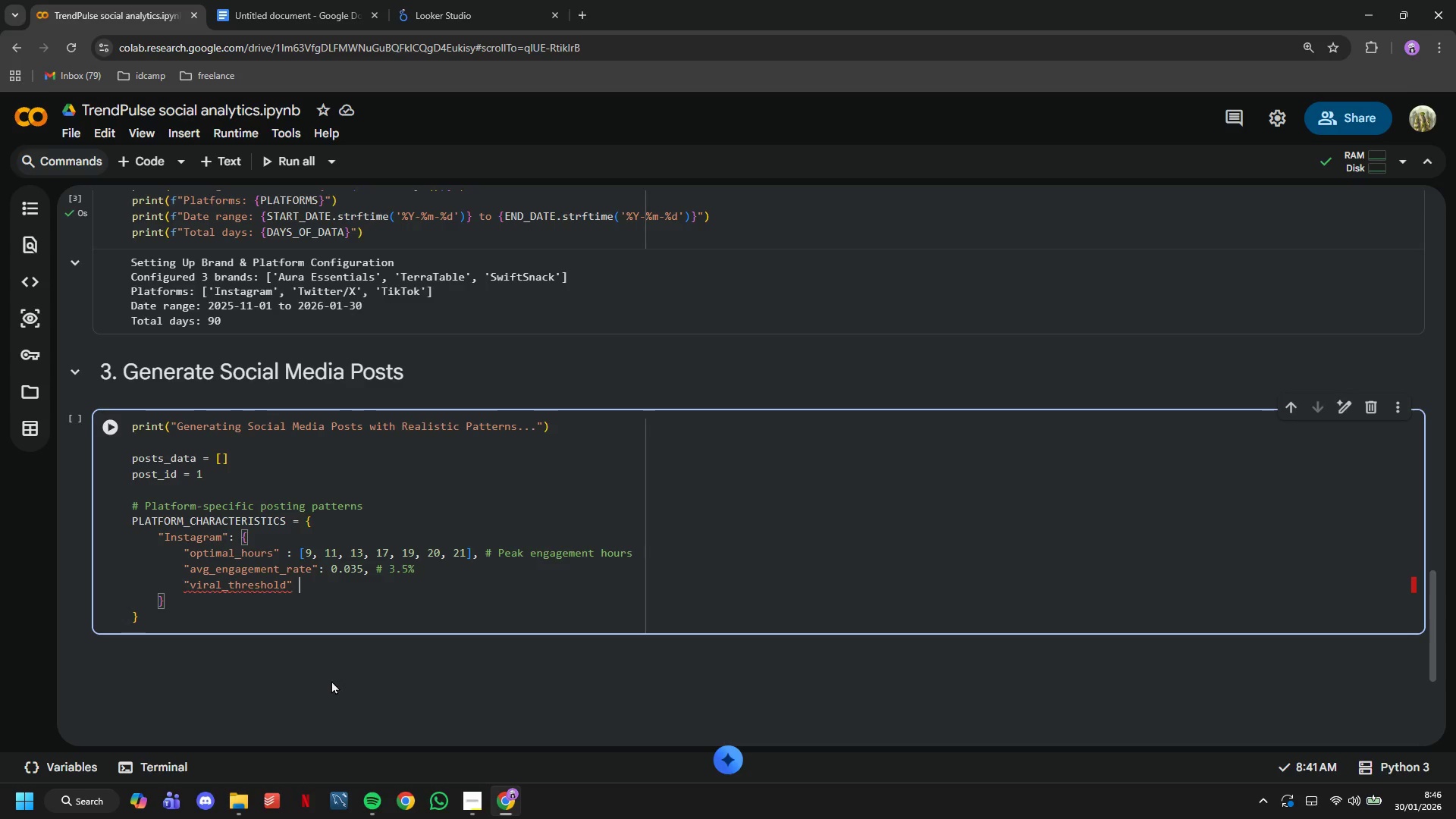 
type( : 0.15 # 15% engagement = viral)
 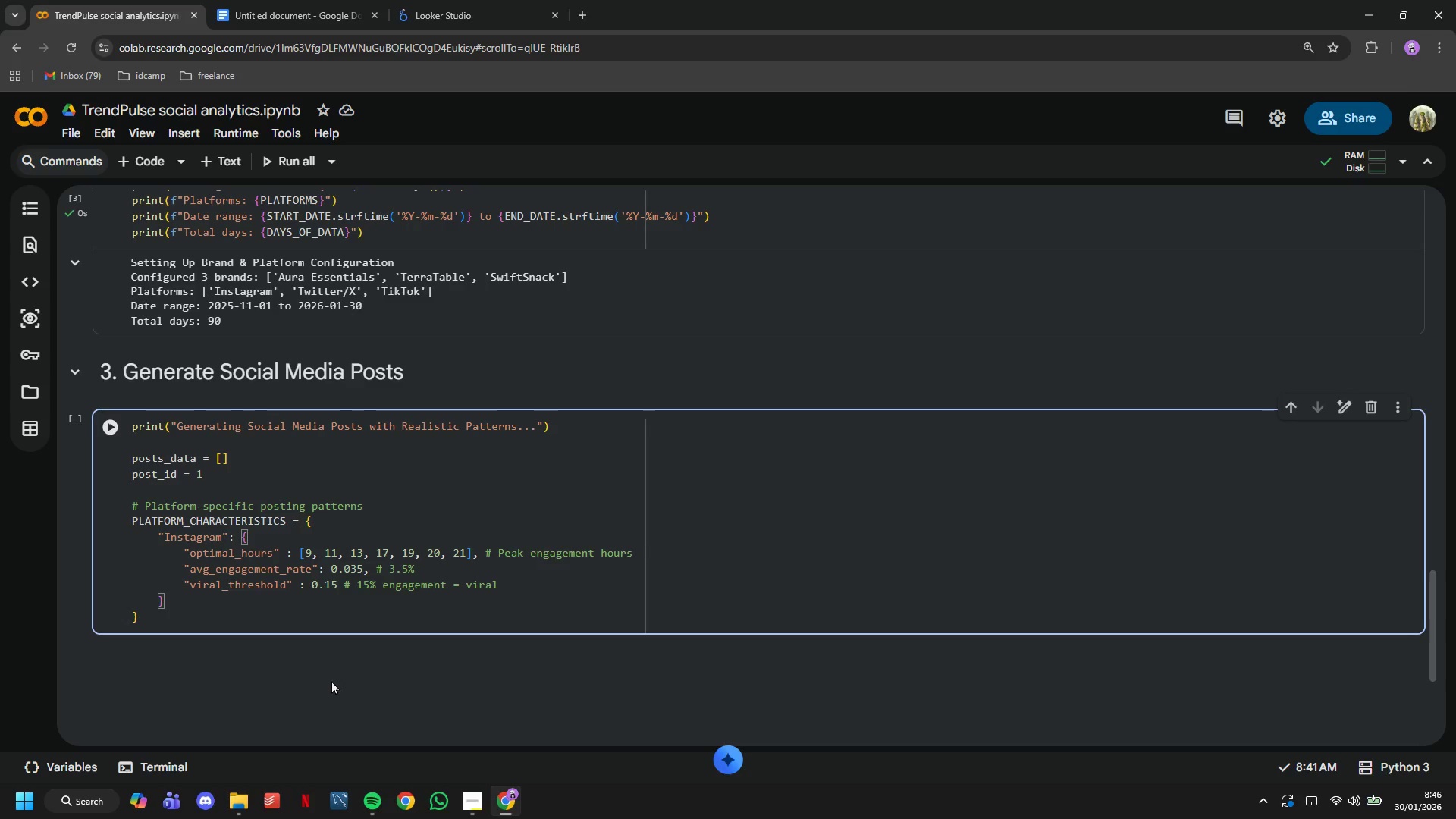 
key(ArrowDown)
 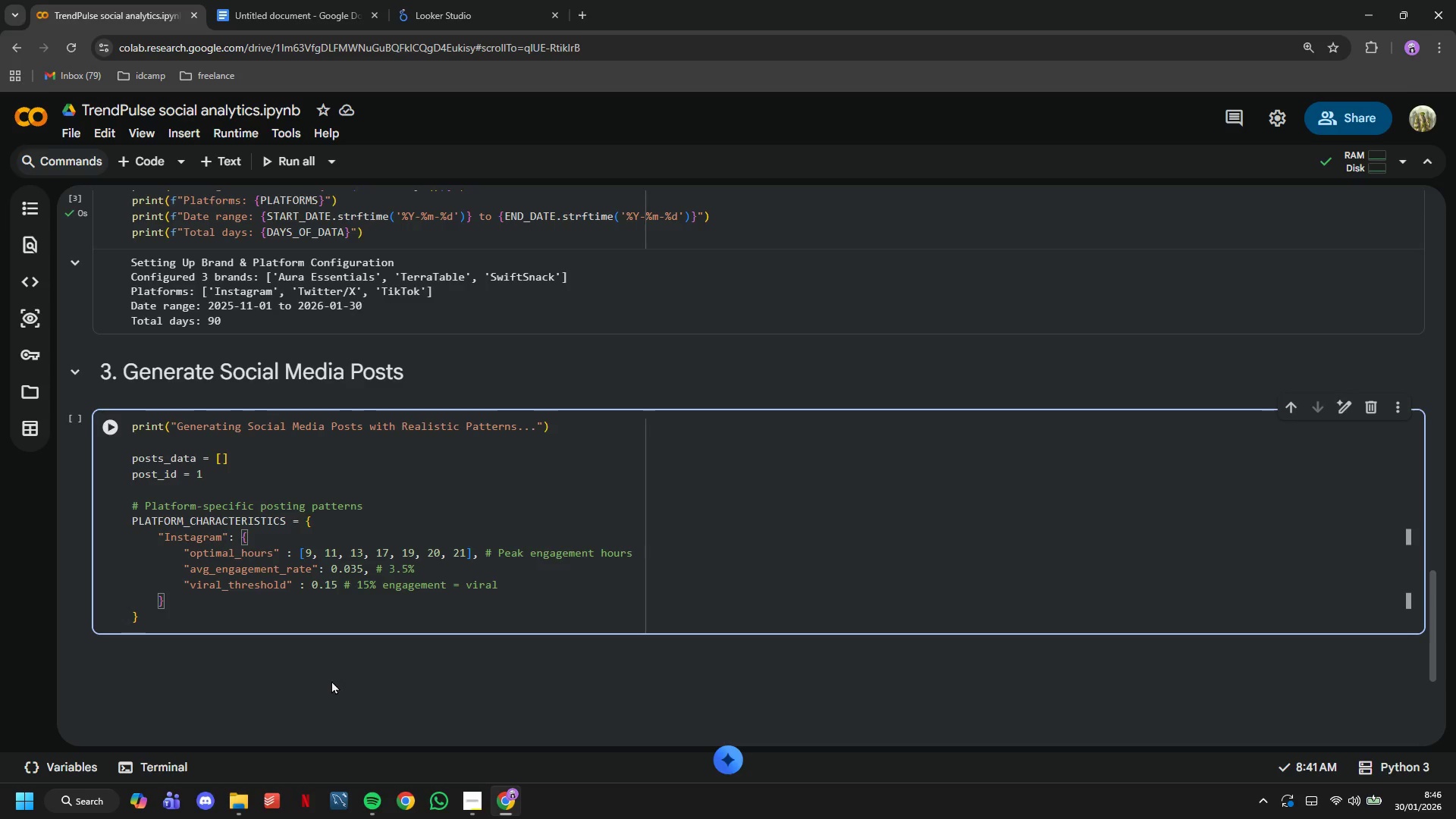 
key(Comma)
 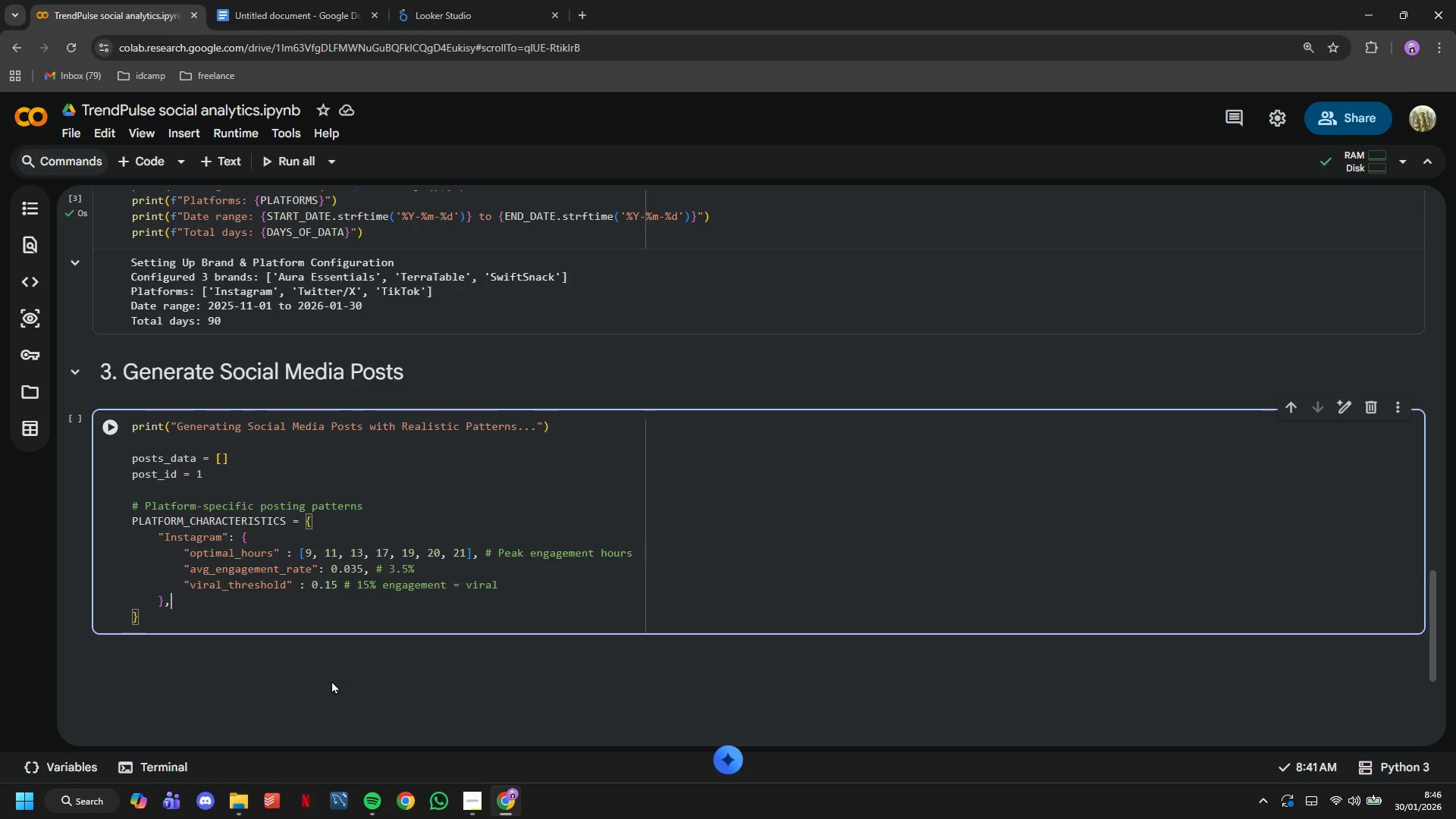 
key(Enter)
 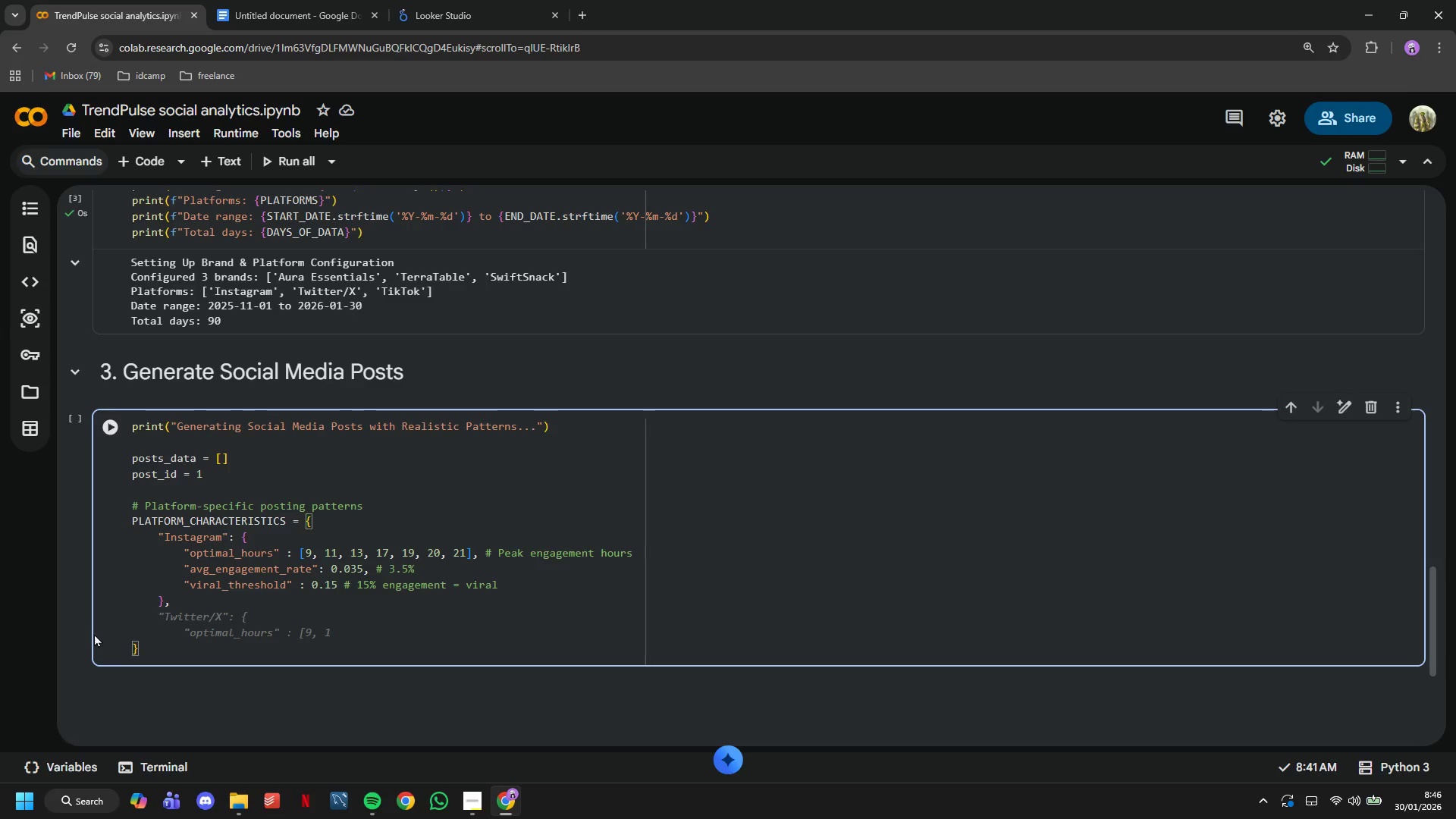 
scroll: coordinate [174, 548], scroll_direction: down, amount: 5.0
 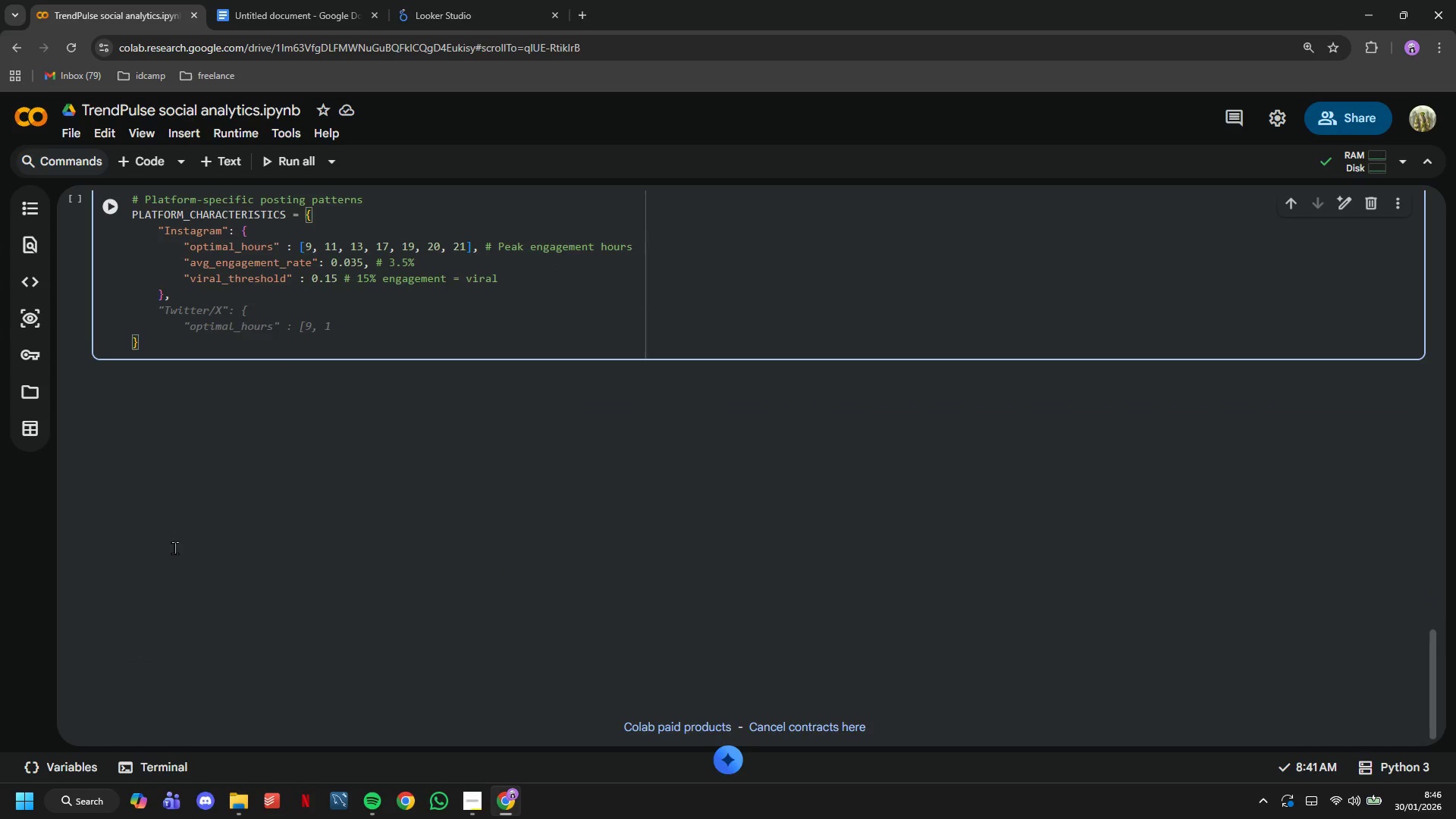 
scroll: coordinate [174, 548], scroll_direction: up, amount: 1.0
 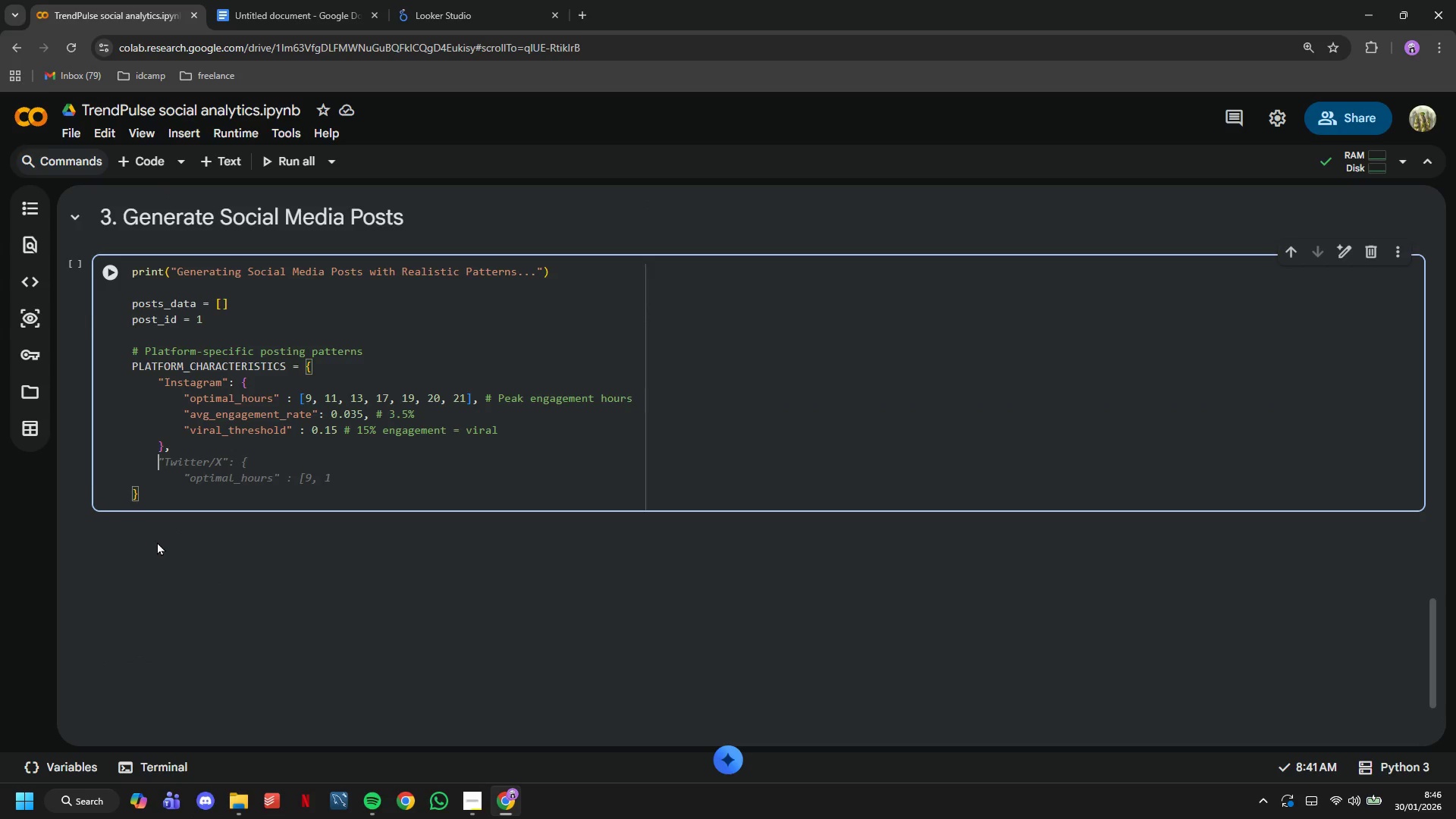 
type("Twitter/X)
 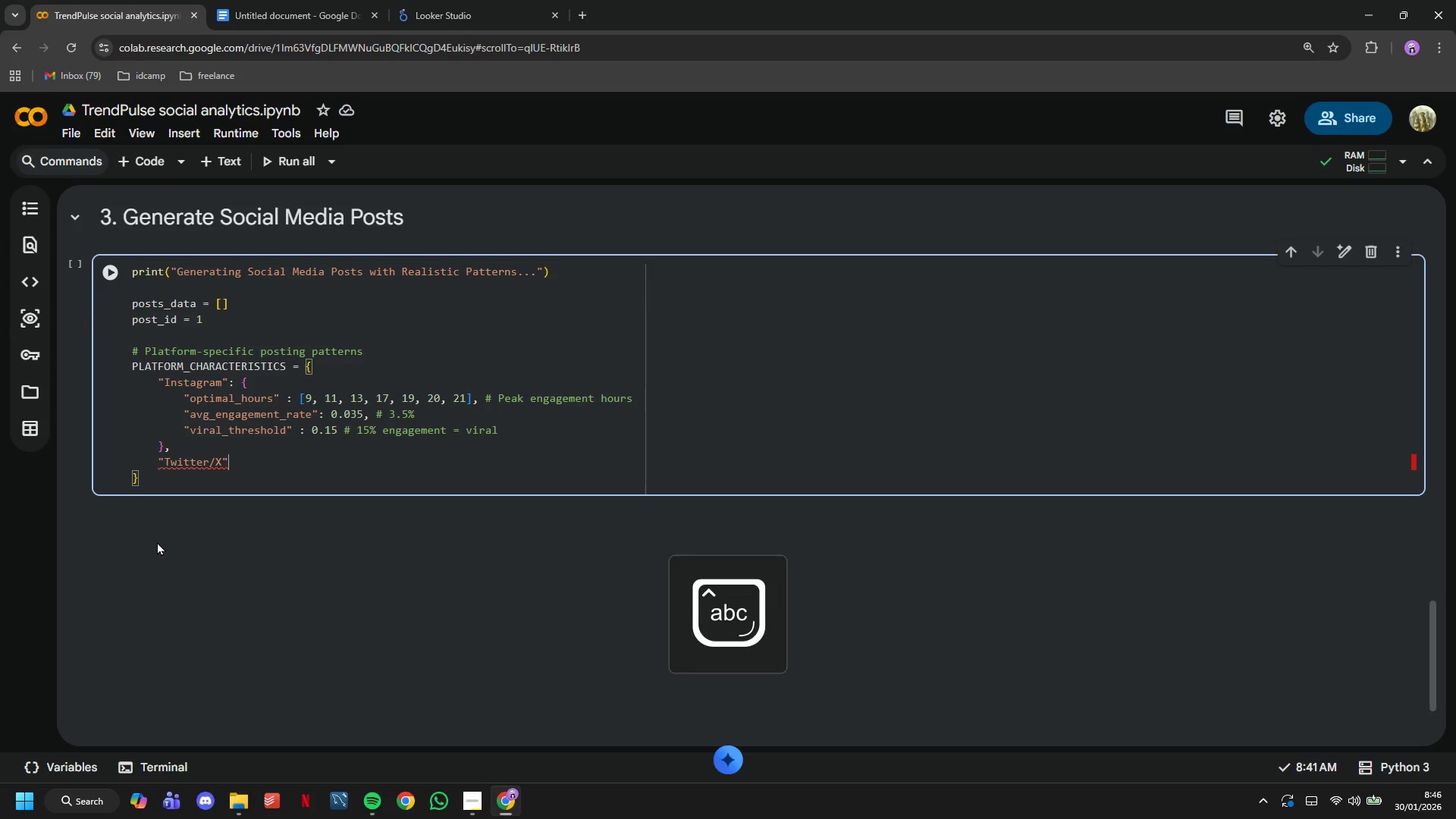 
key(ArrowRight)
 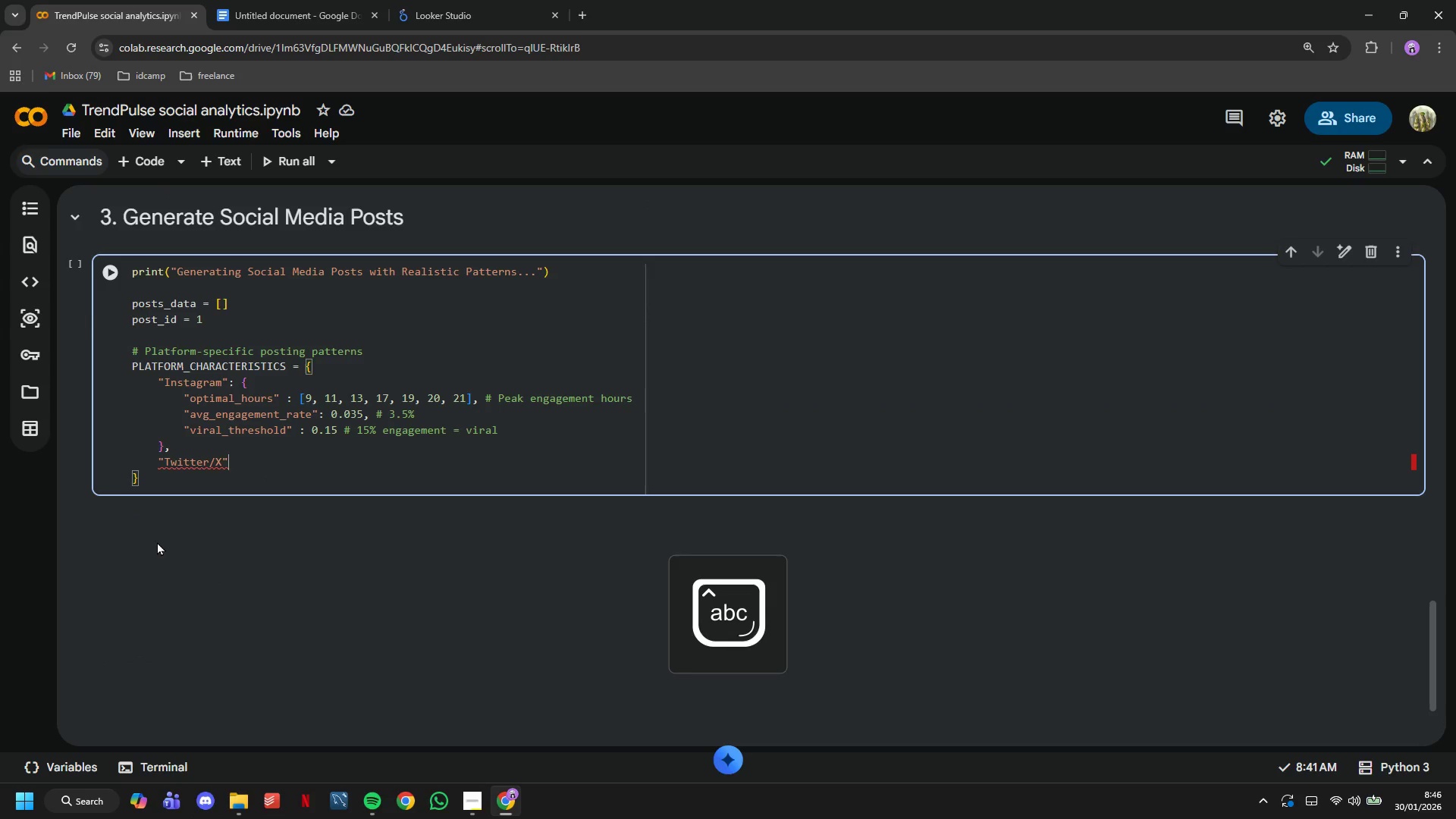 
key(Shift+Semicolon)
 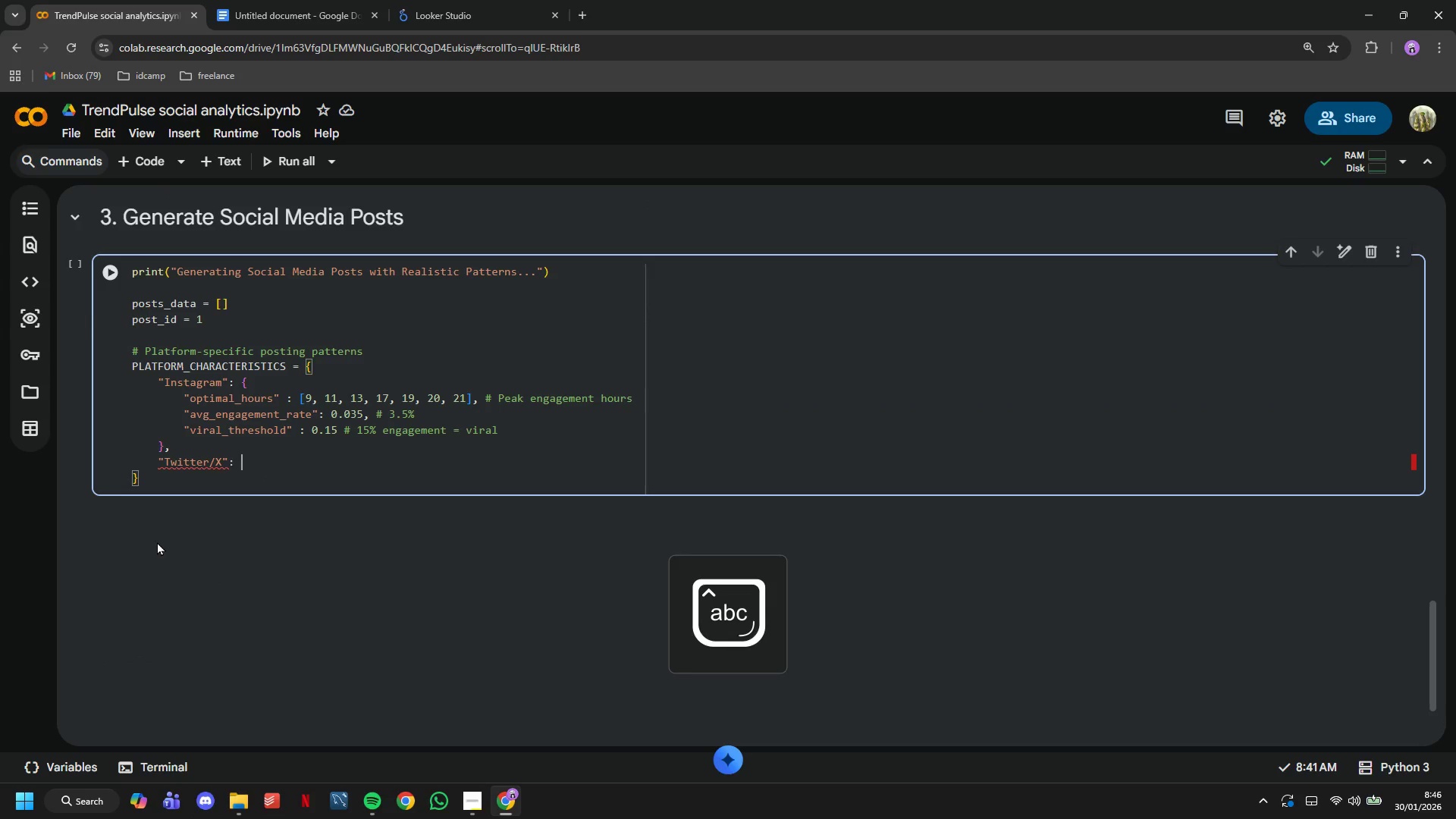 
key(Space)
 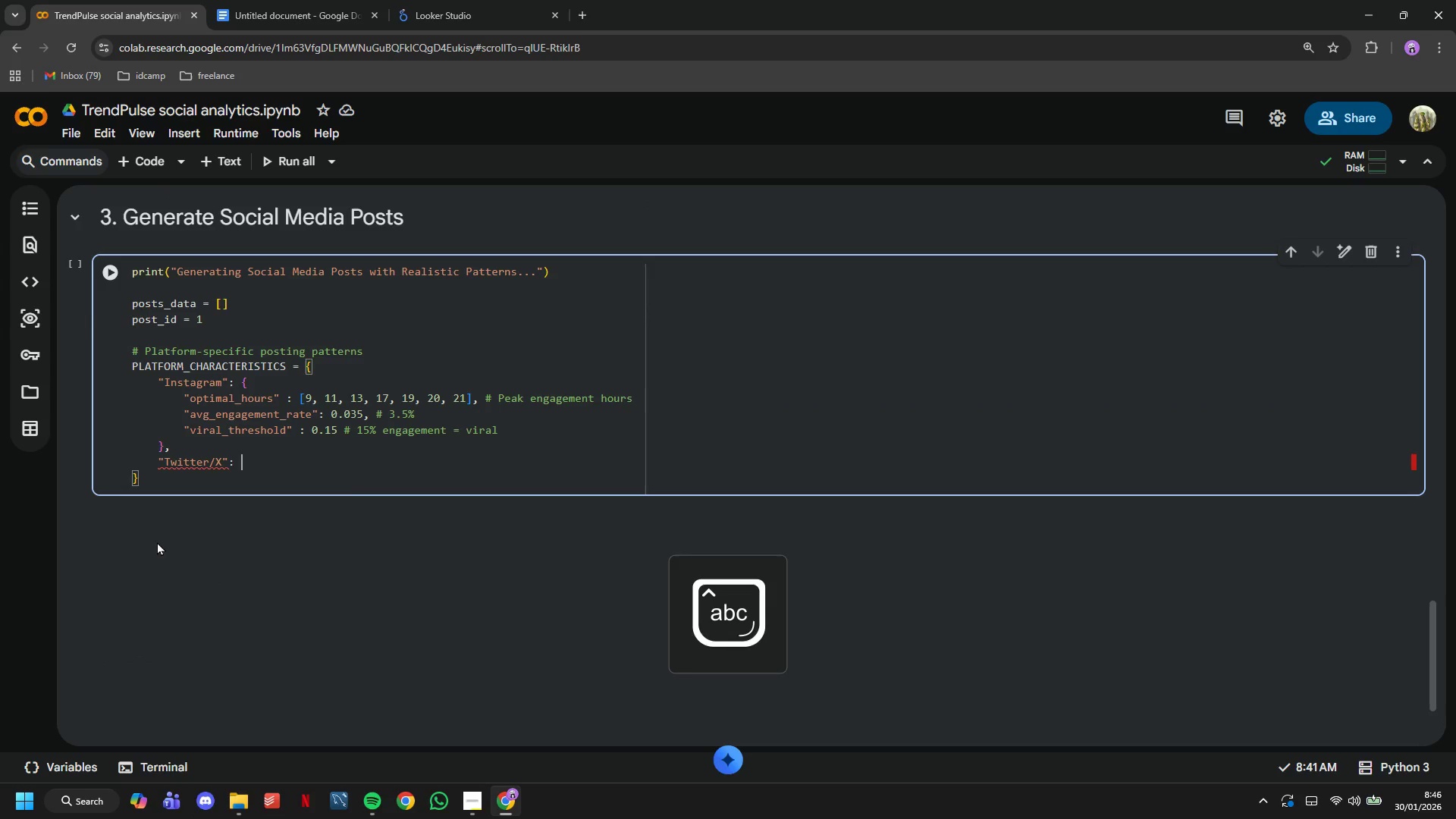 
key(Shift+ShiftLeft)
 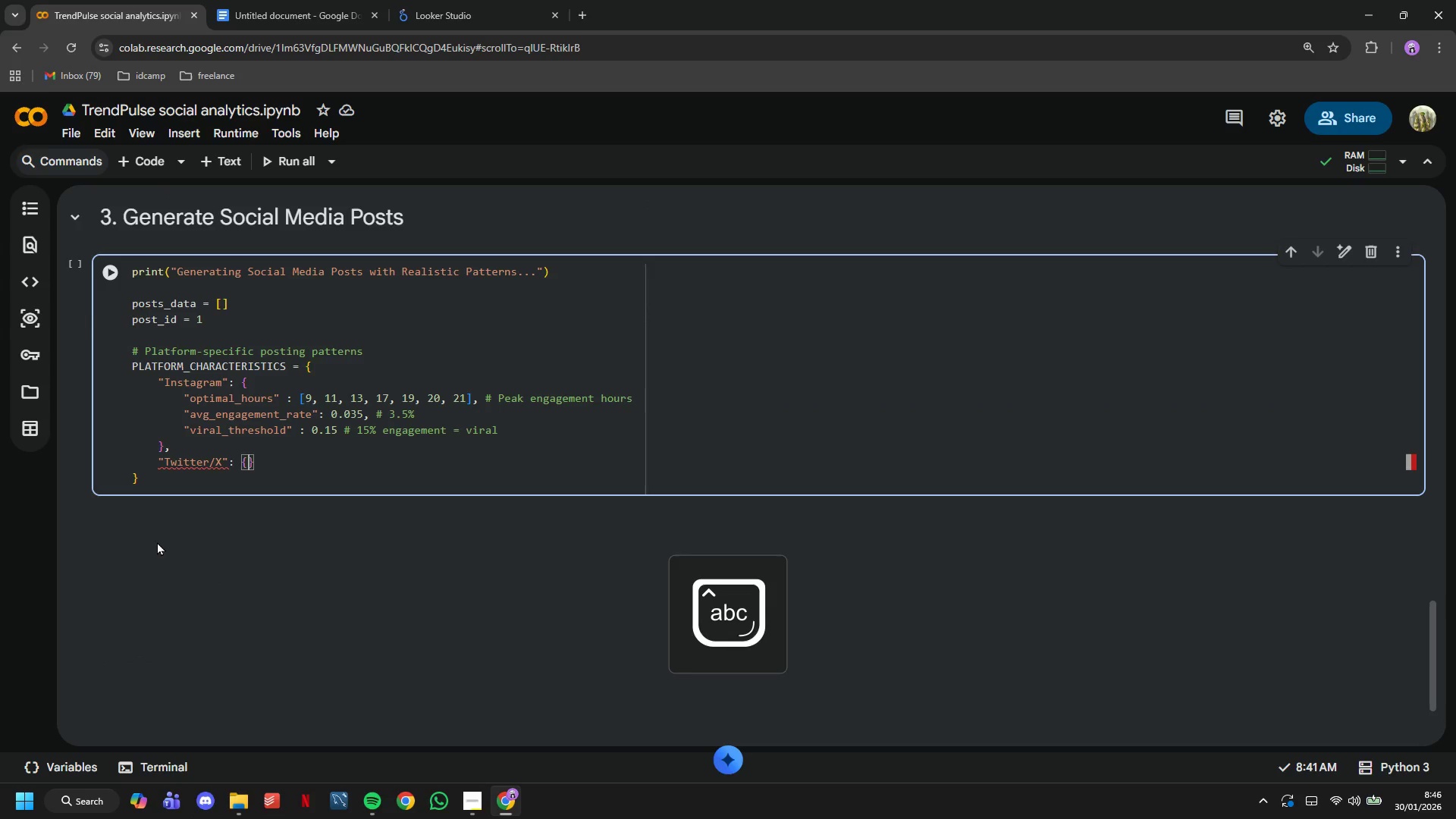 
key(Shift+BracketLeft)
 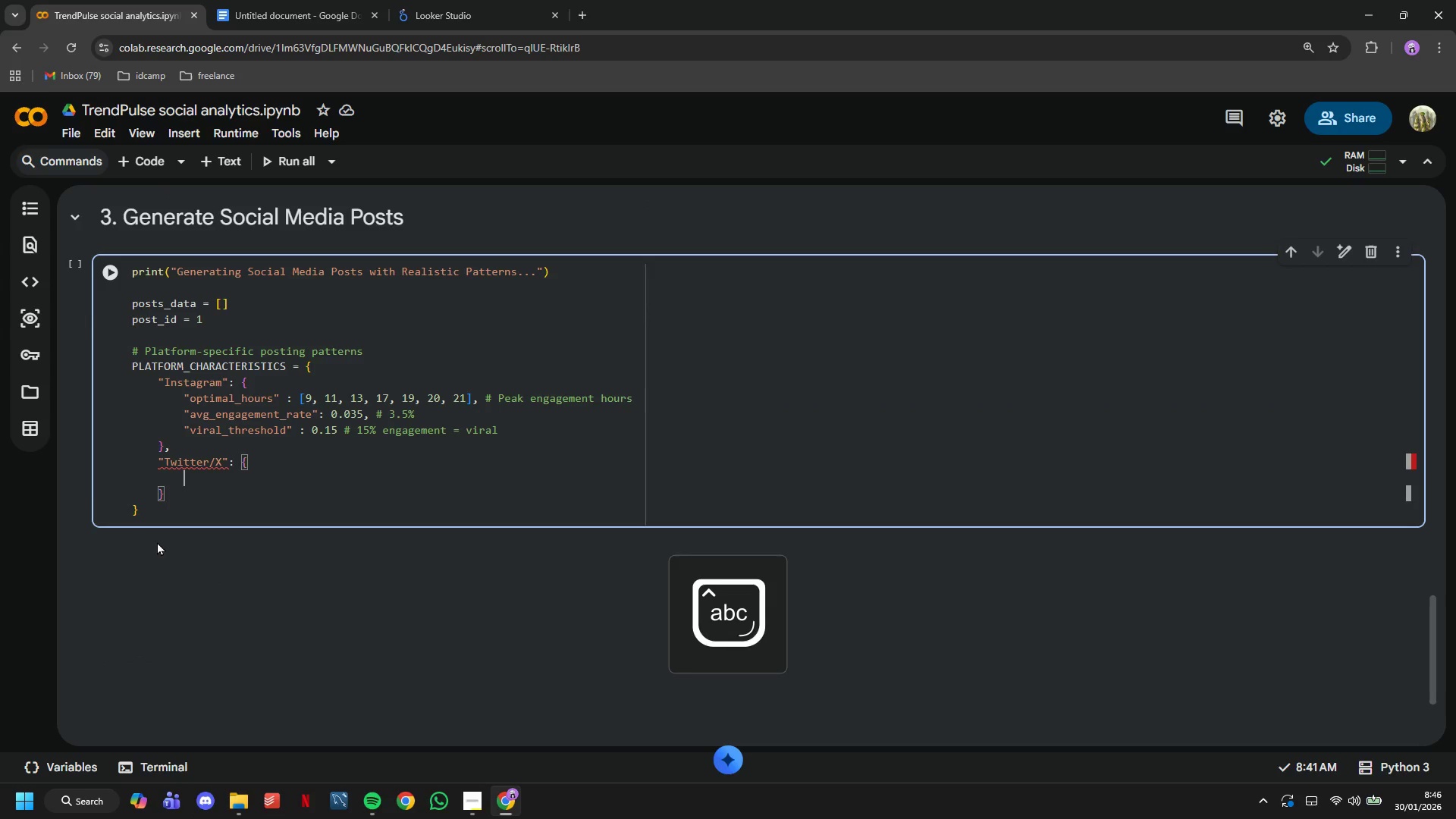 
key(Enter)
 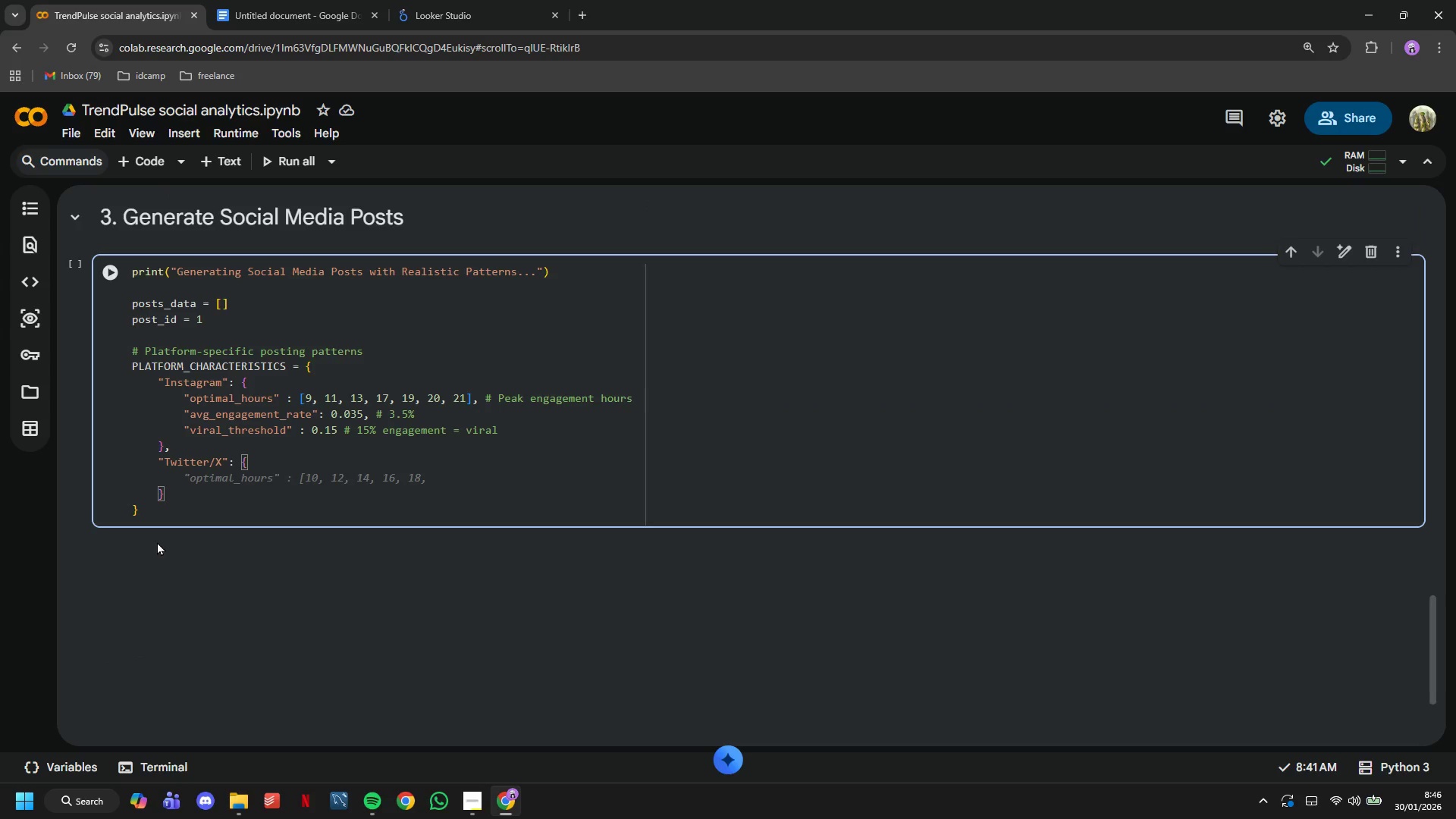 
type("opimal)
 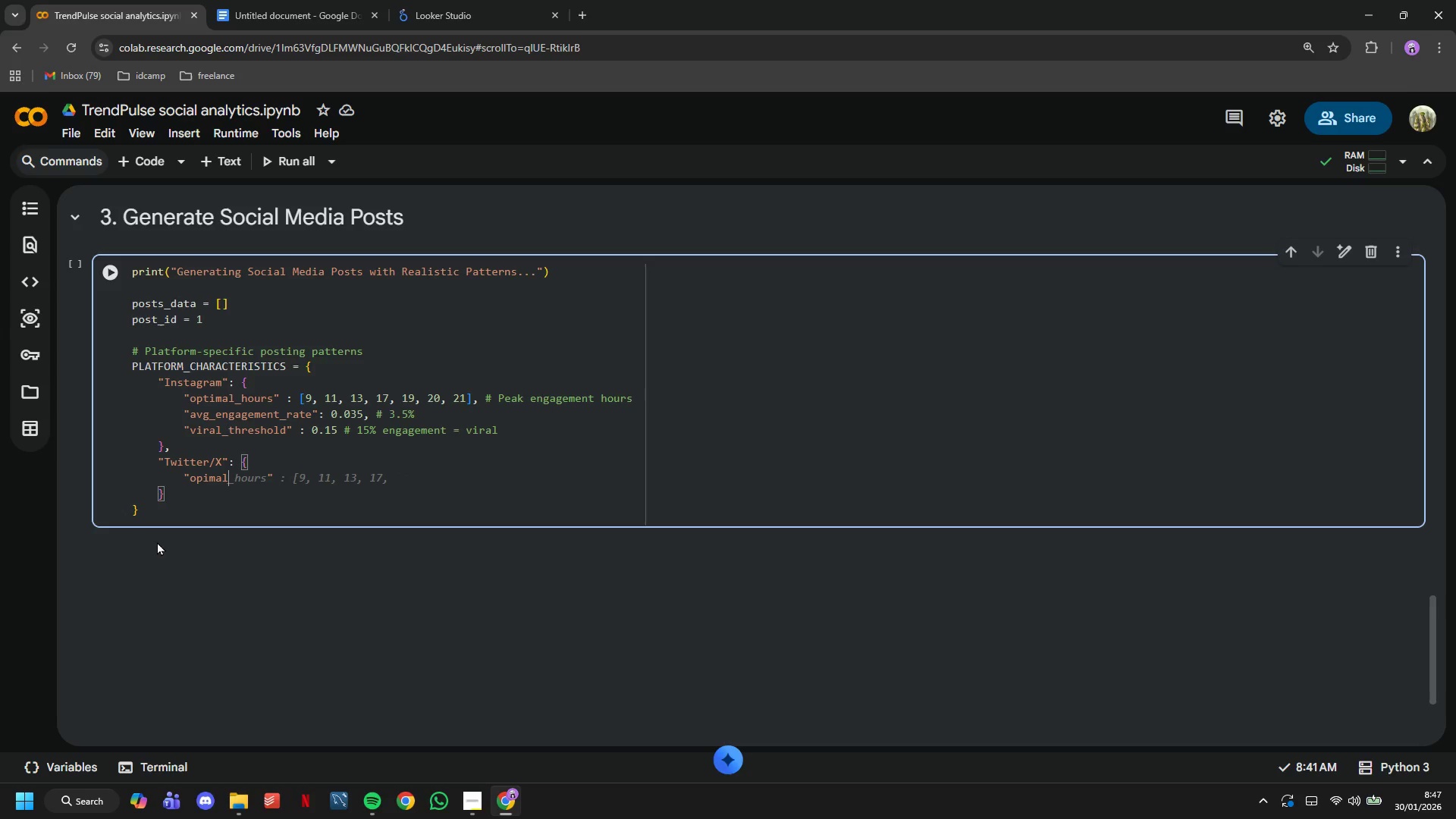 
wait(10.56)
 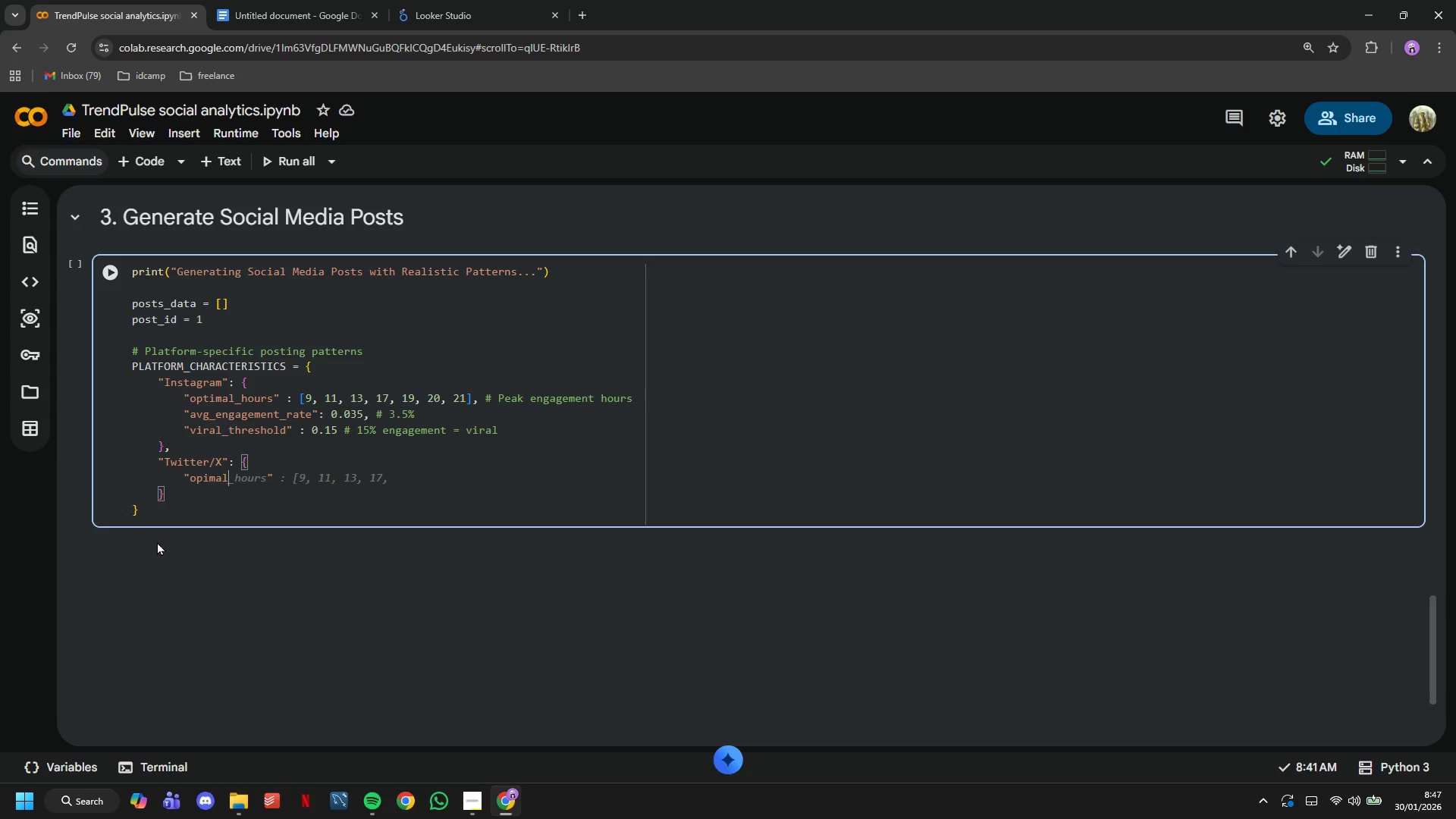 
type(_hours)
 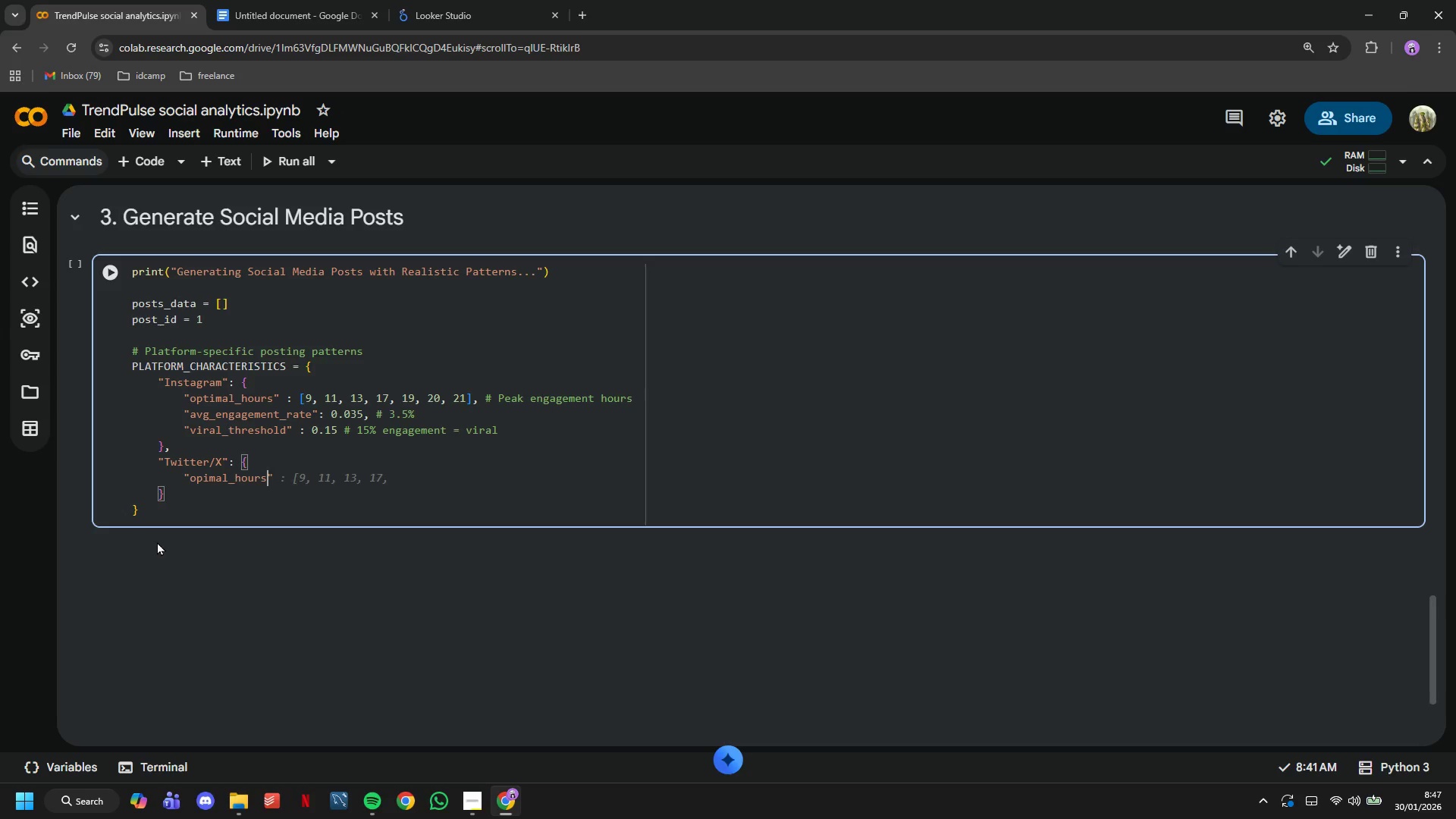 
key(ArrowRight)
 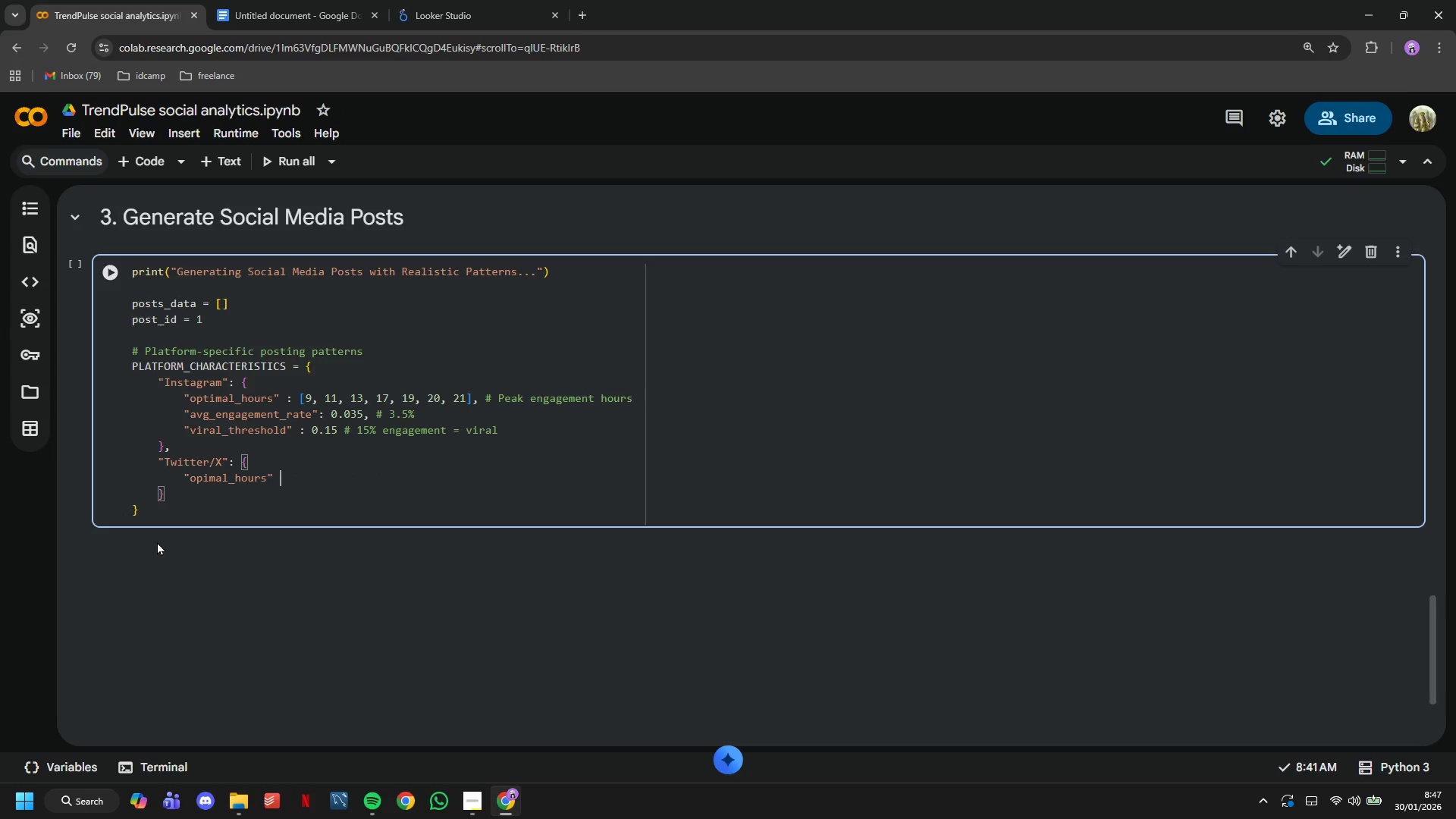 
key(Space)
 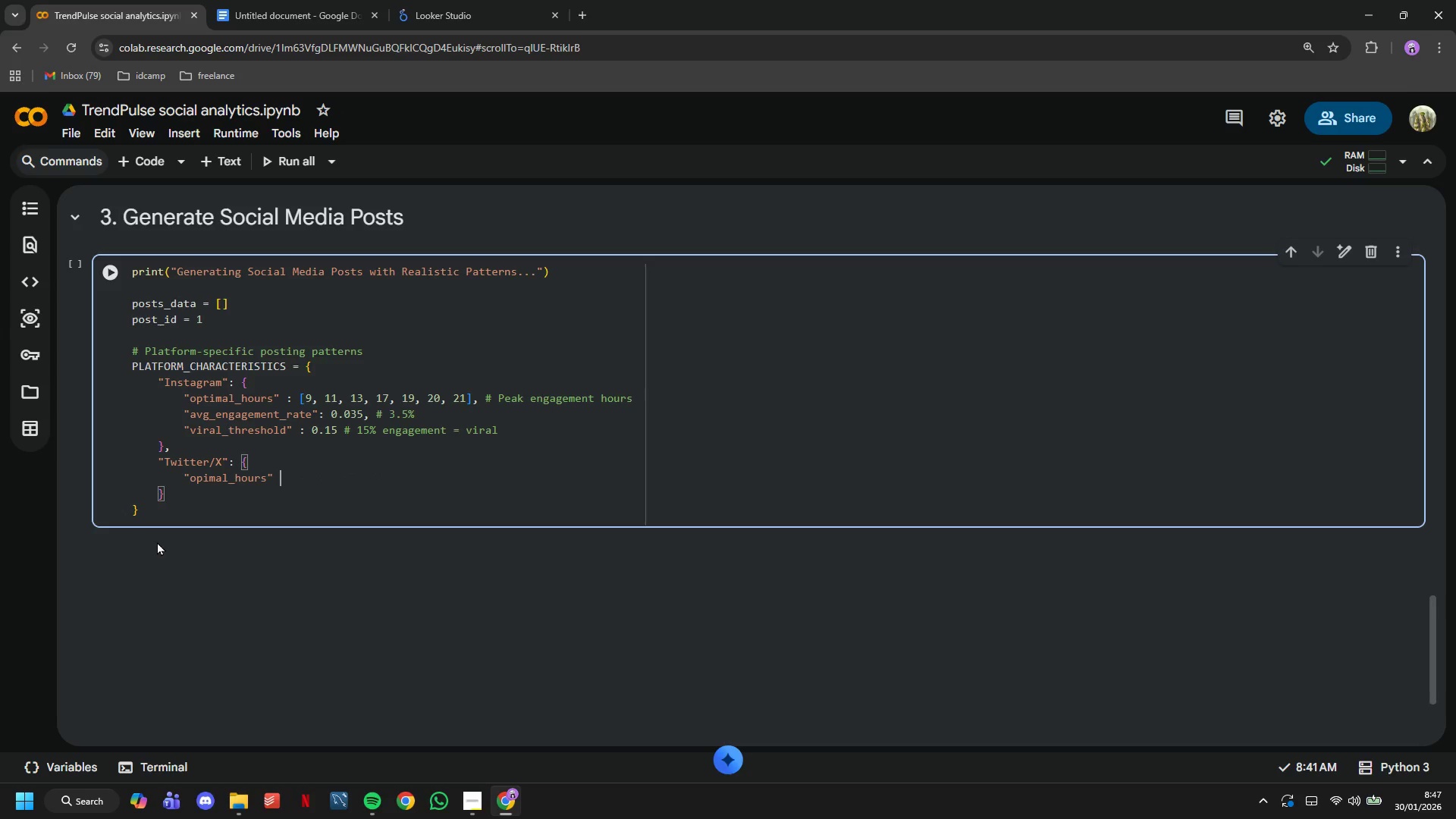 
key(Shift+Semicolon)
 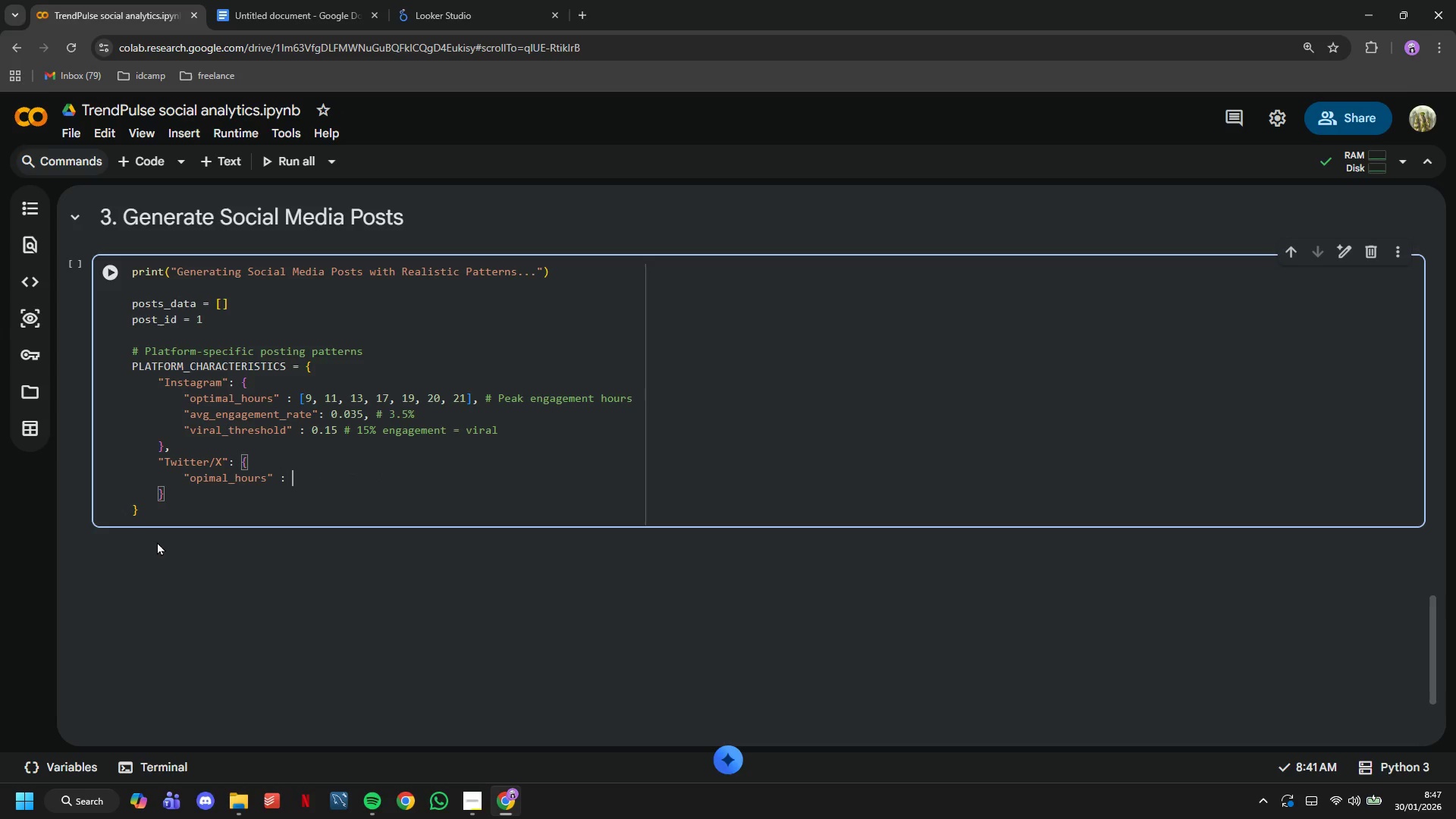 
key(Space)
 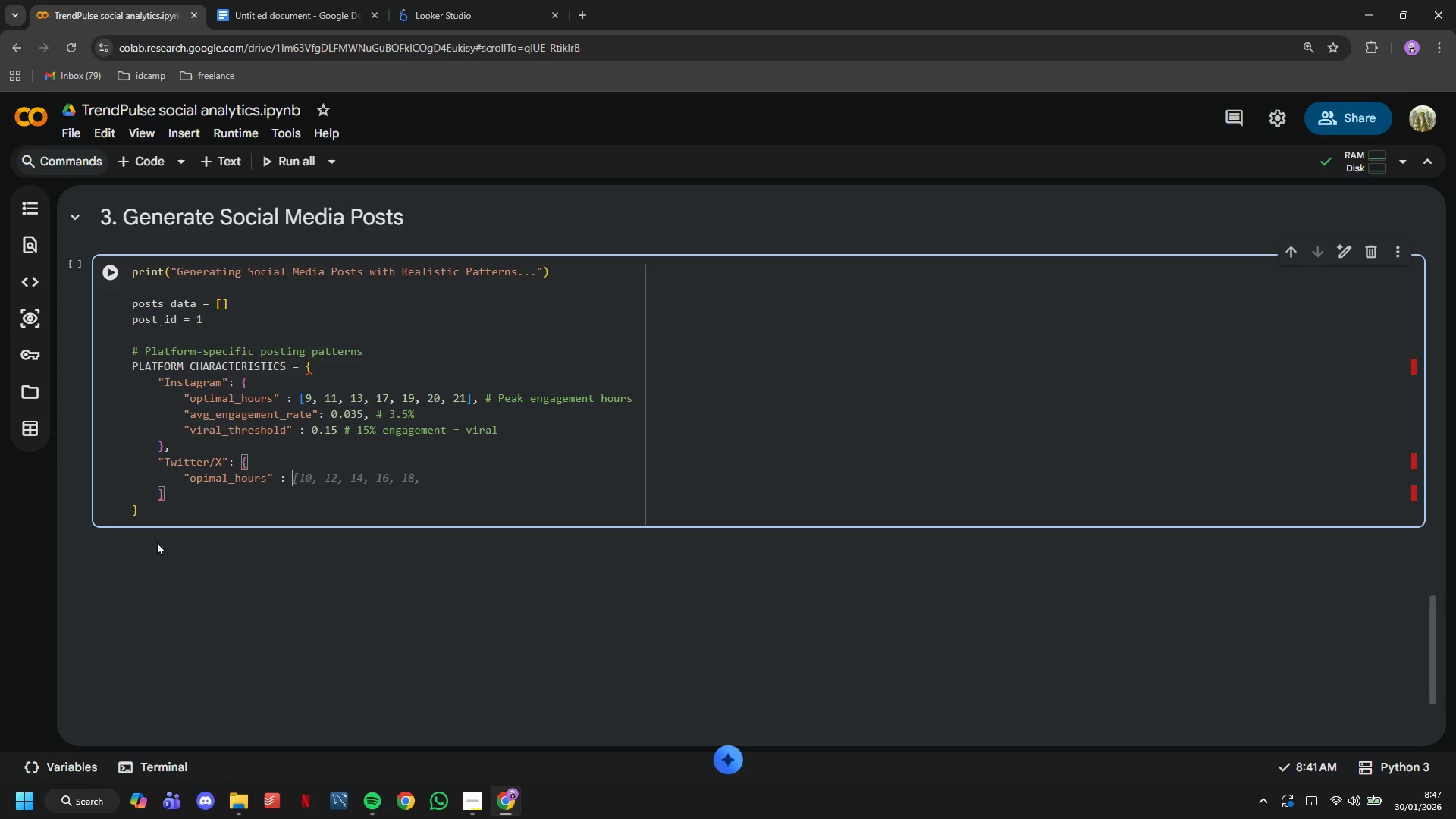 
wait(6.64)
 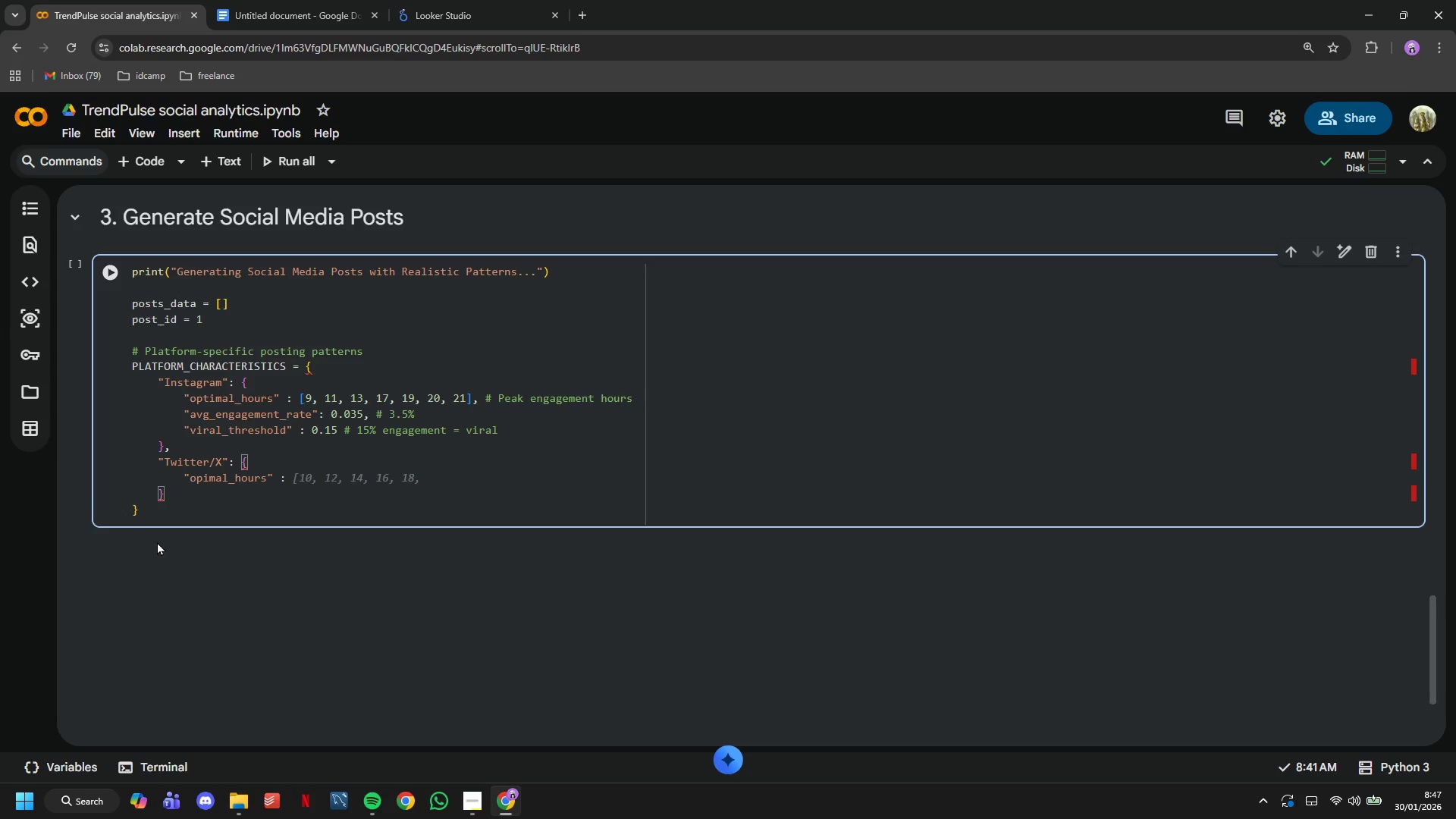 
type([8, 9.)
key(Backspace)
type(, 12, 13, 17, 18, 19)
 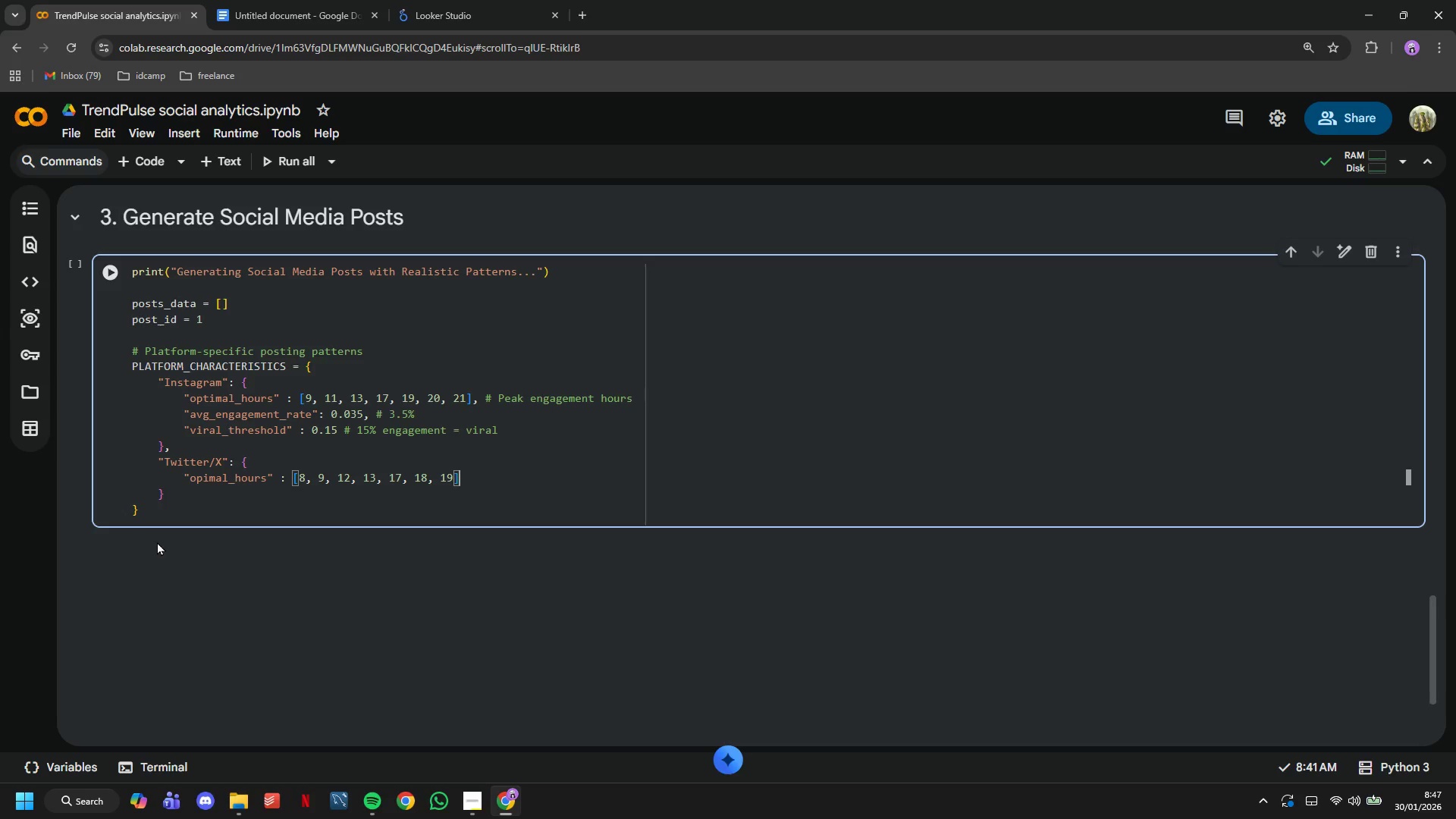 
key(ArrowRight)
 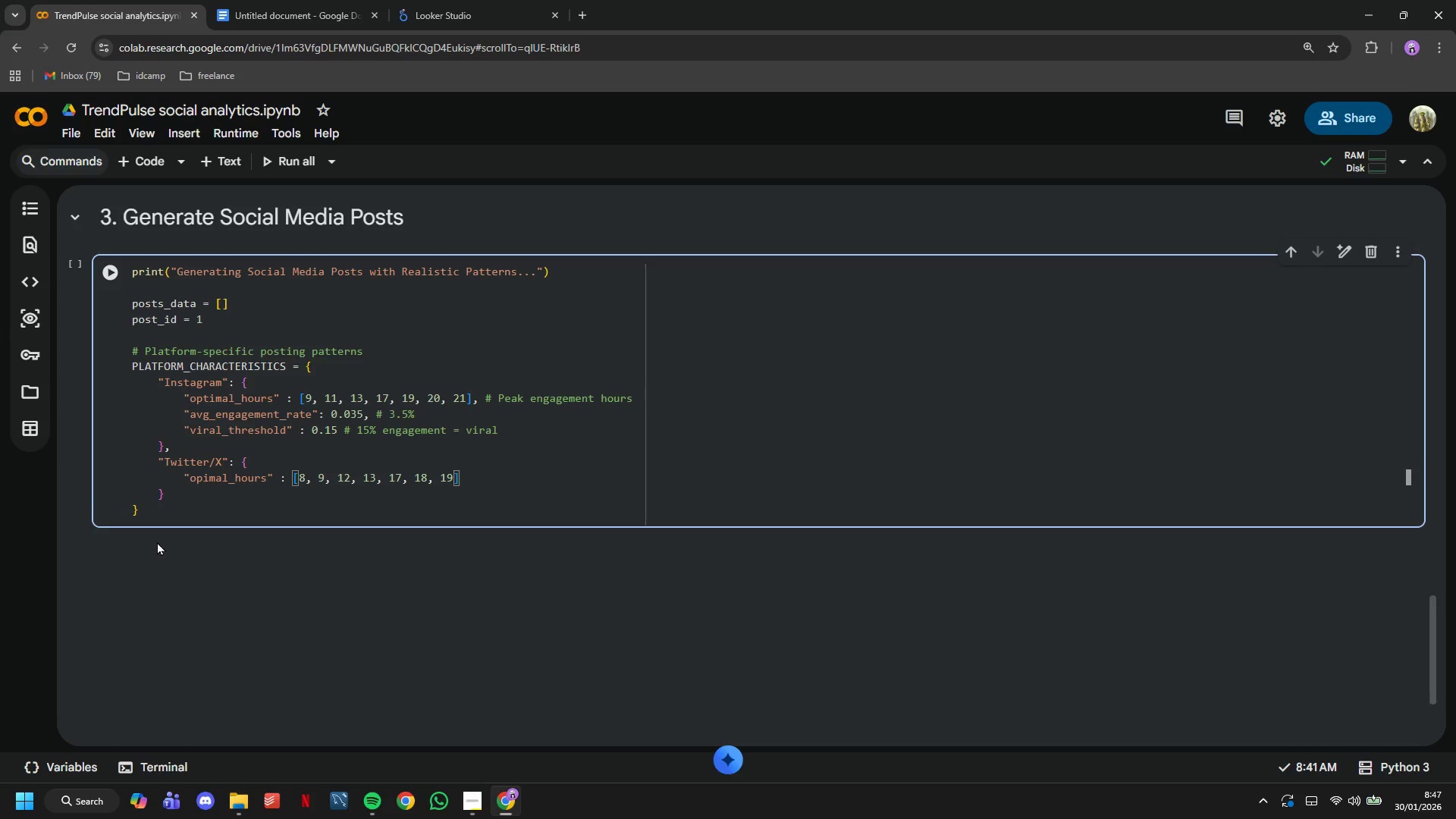 
key(Comma)
 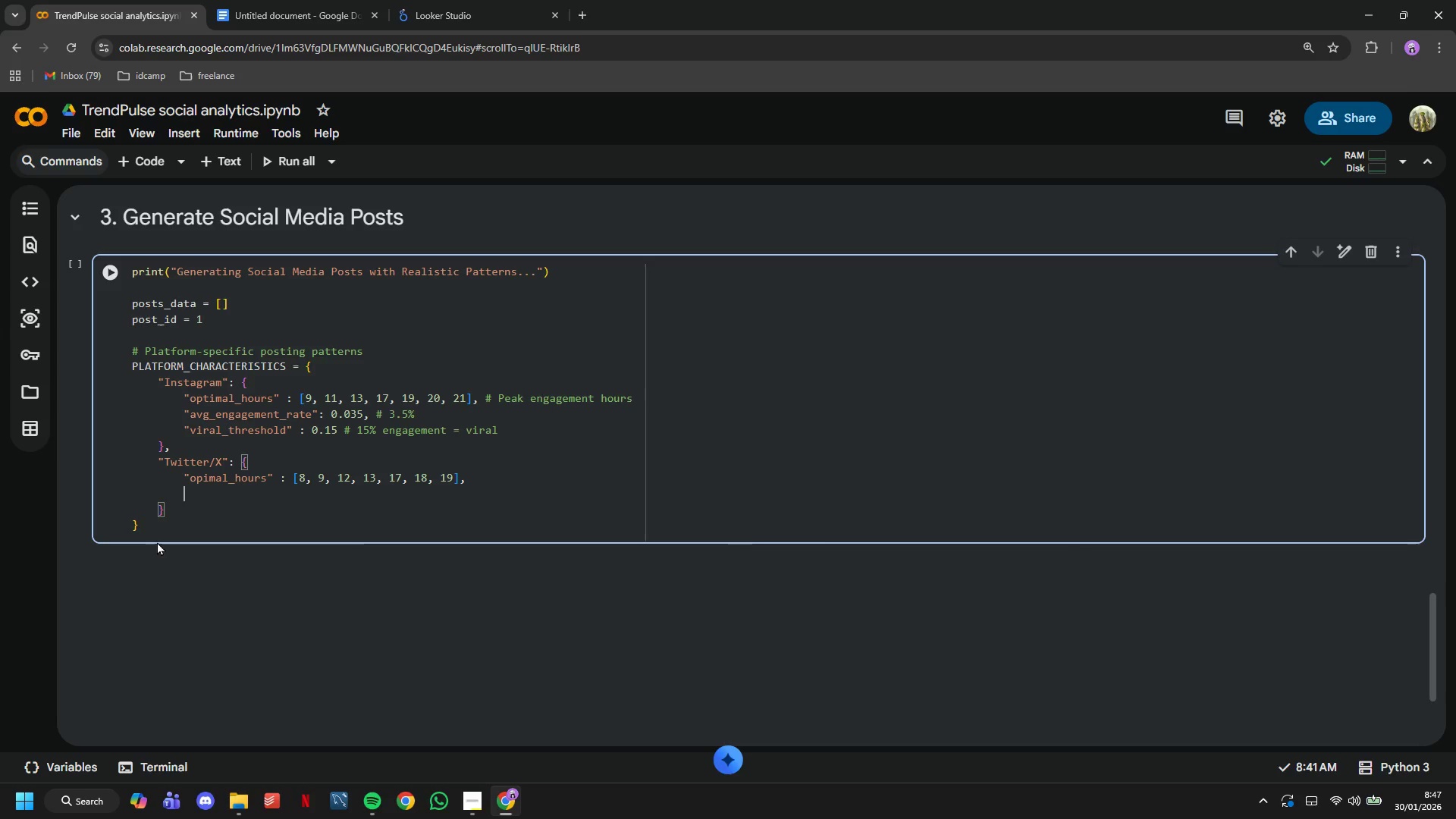 
key(Enter)
 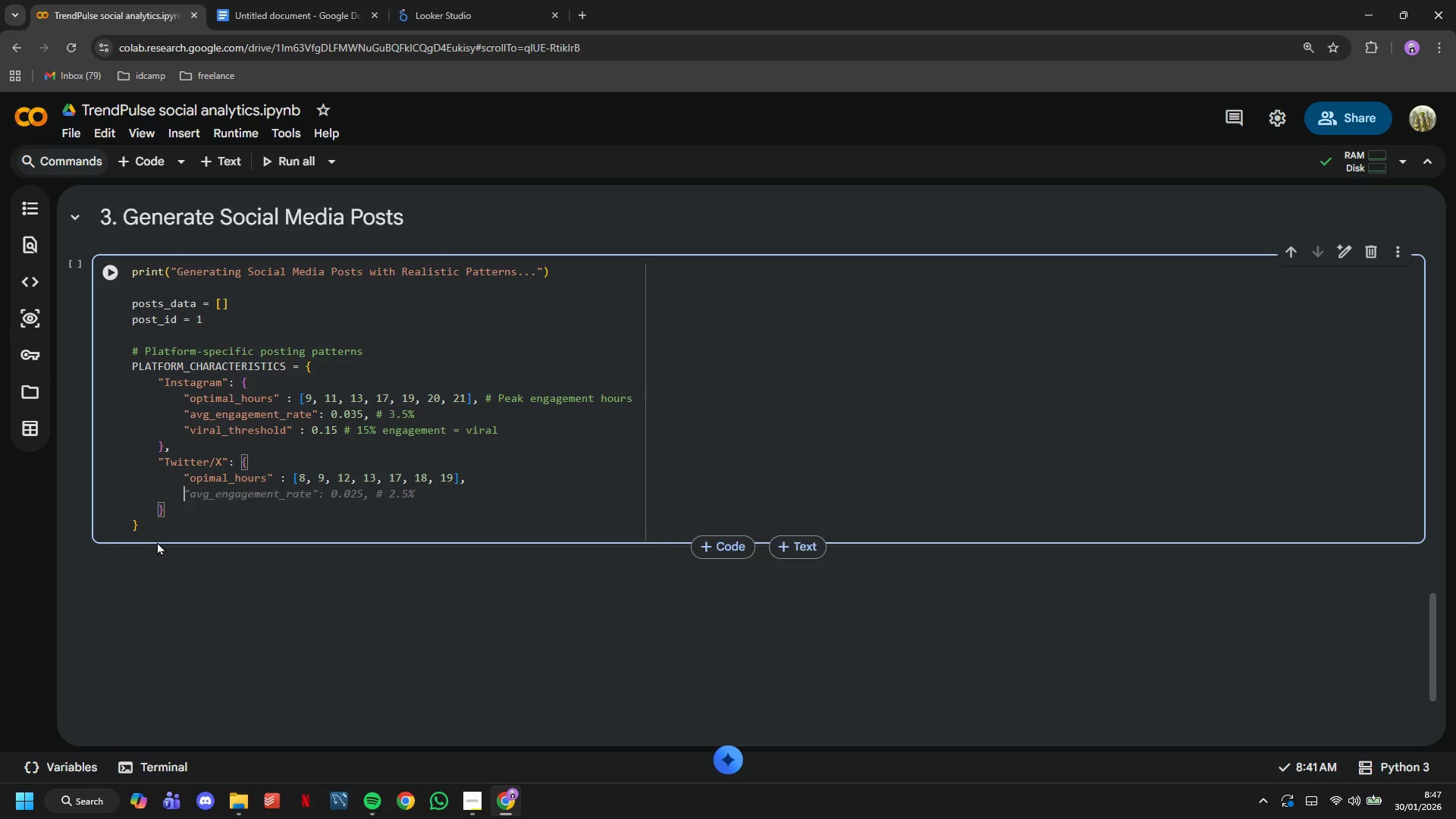 
type("avg_engagement_rate)
 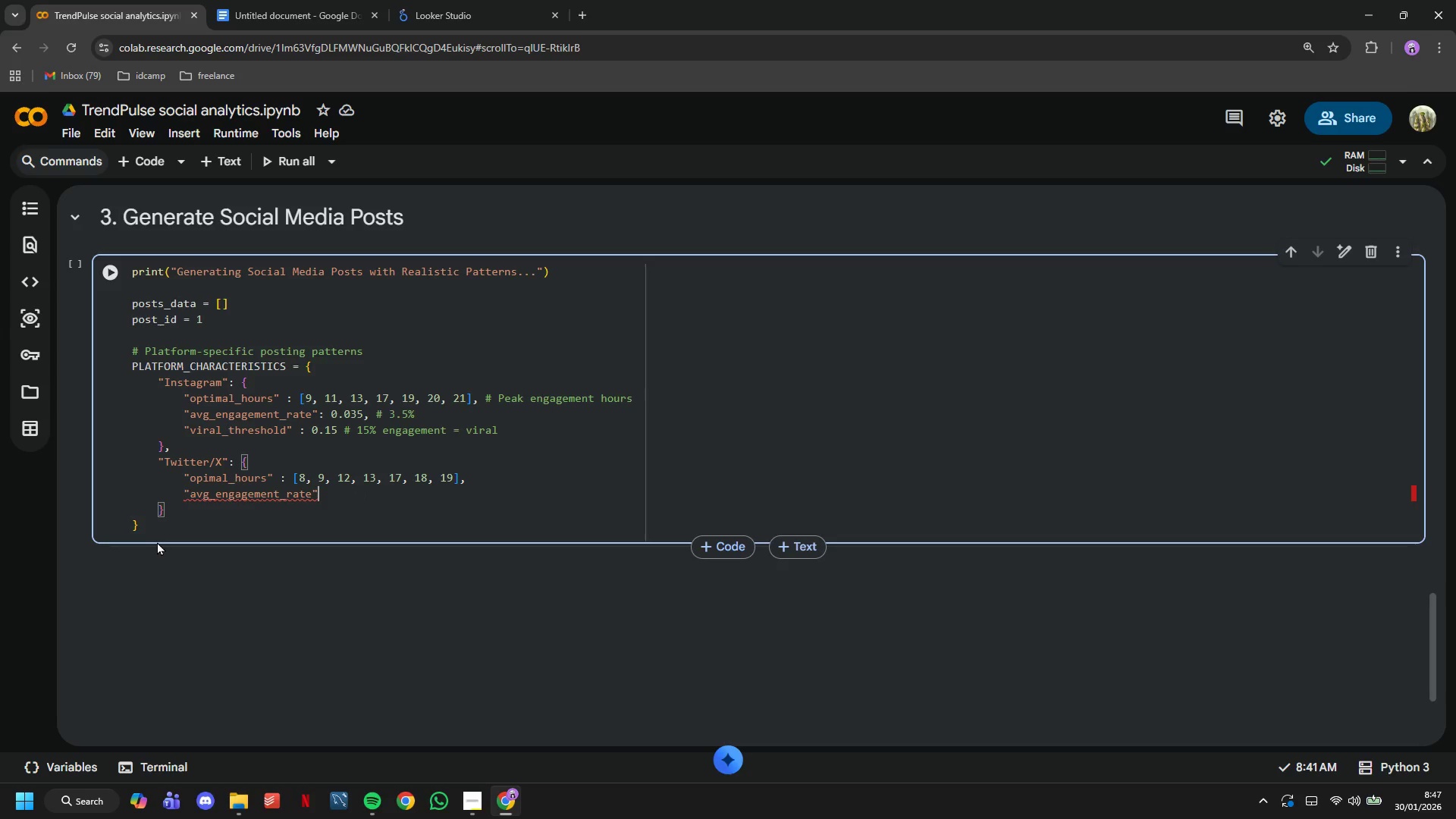 
 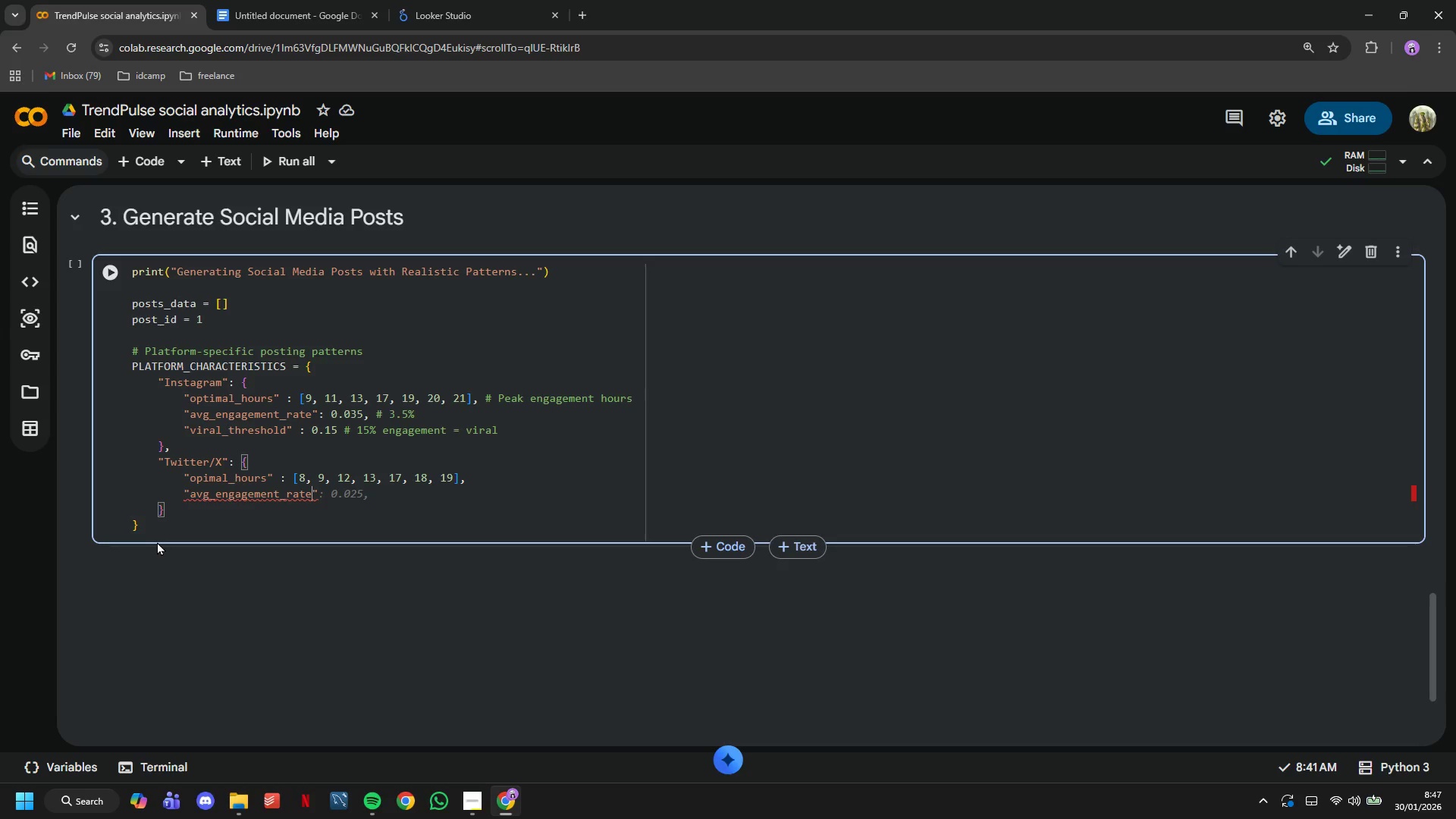 
key(ArrowRight)
 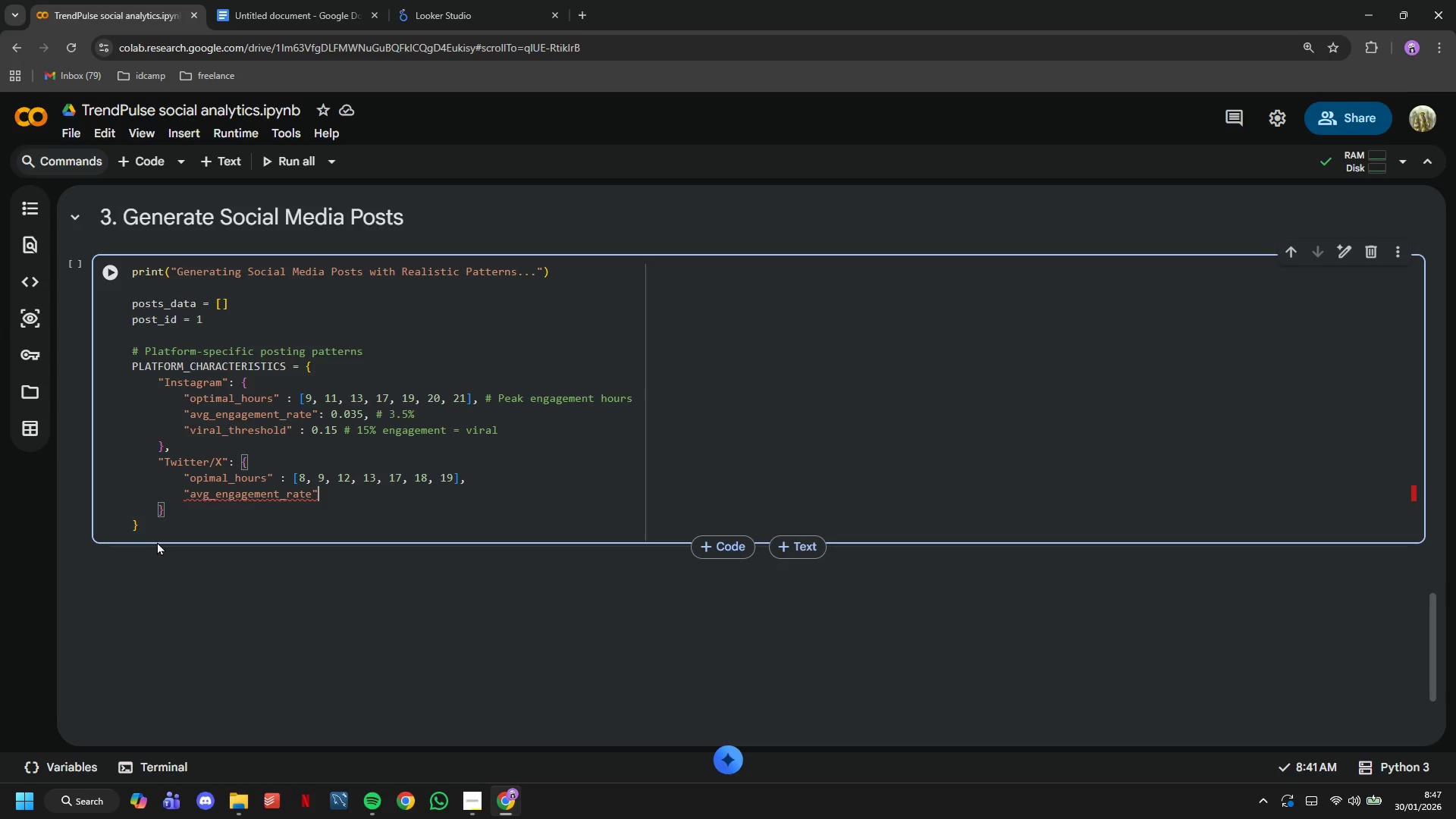 
type(: 0.022,)
 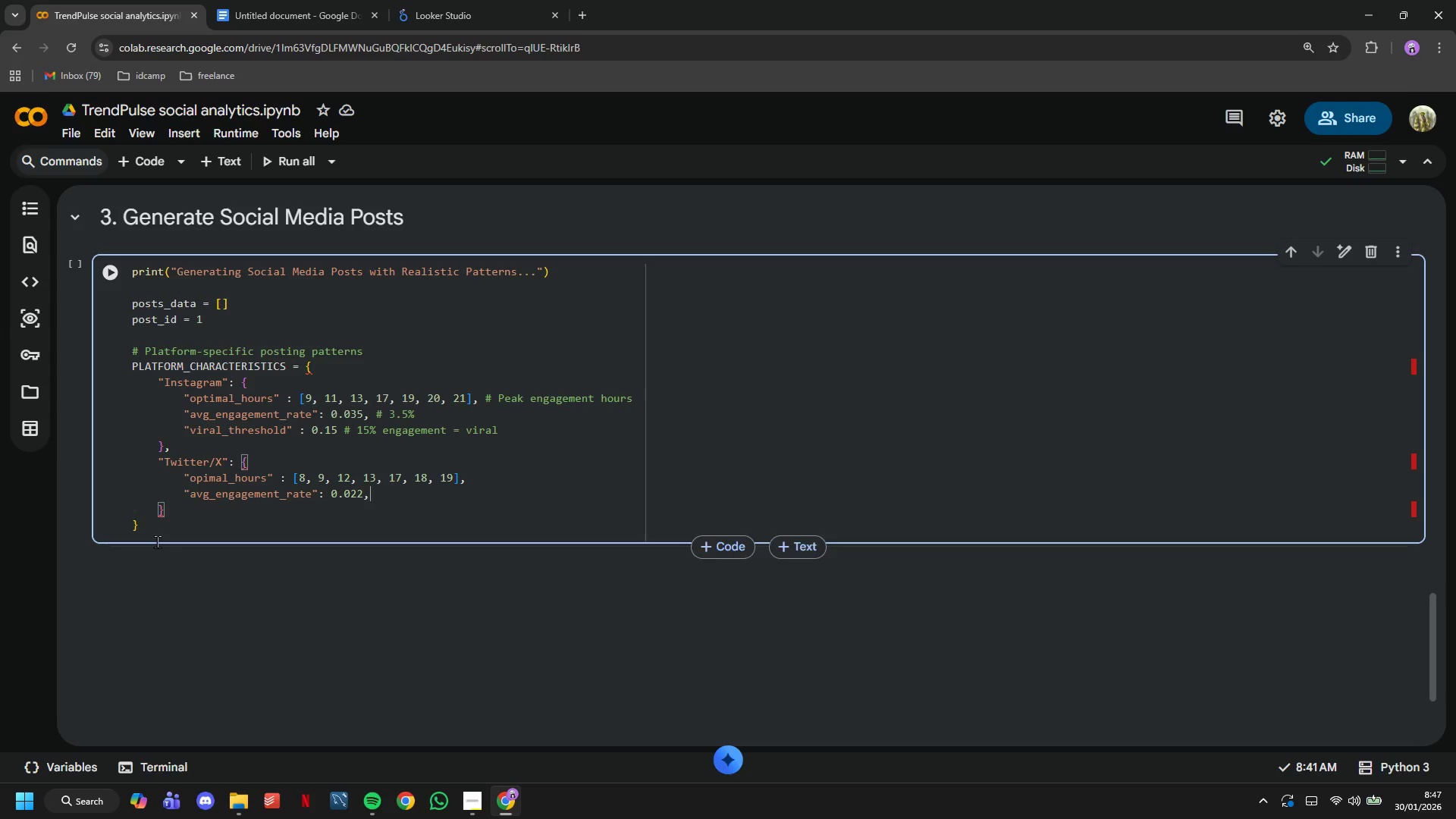 
key(Enter)
 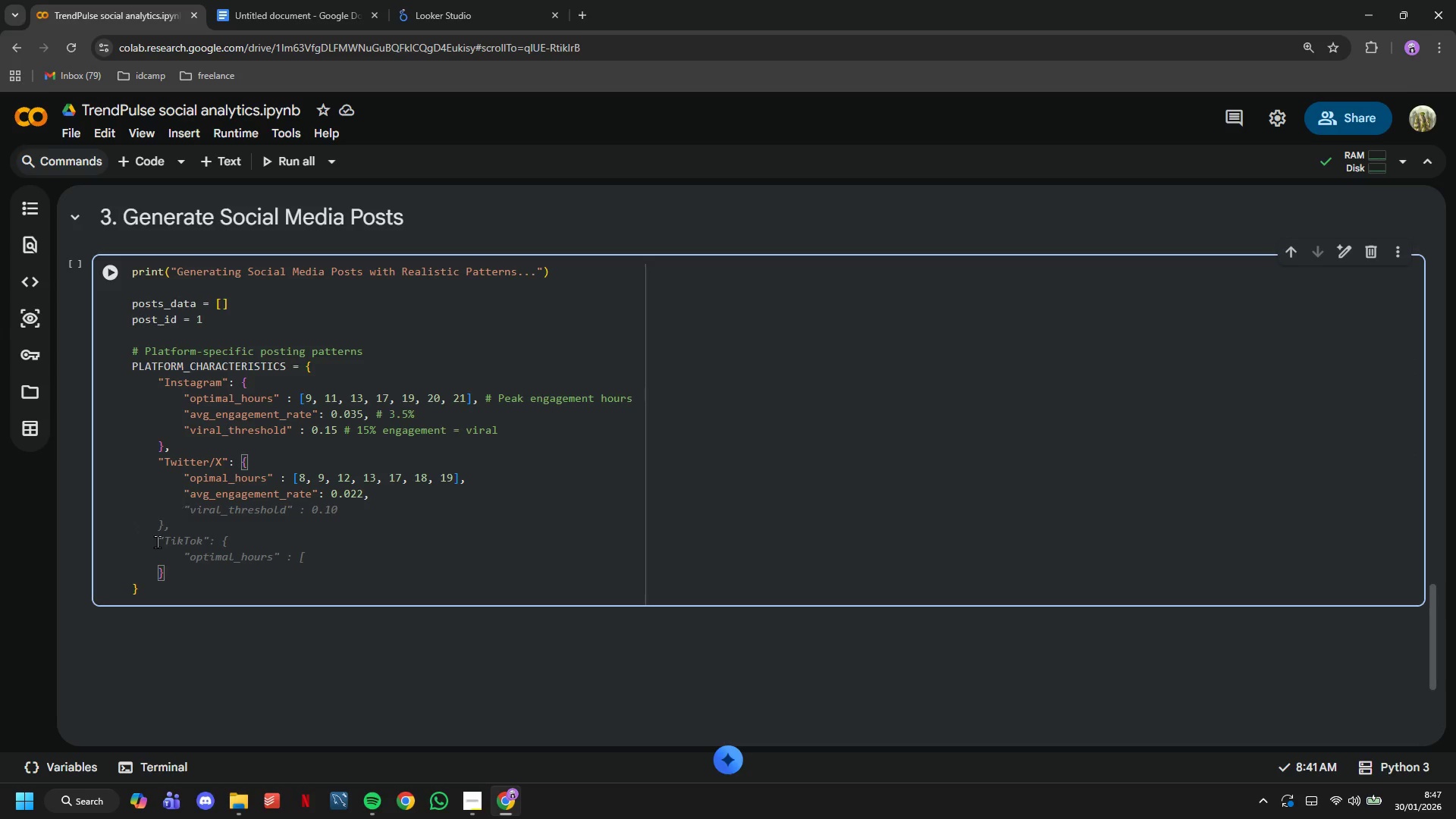 
wait(5.03)
 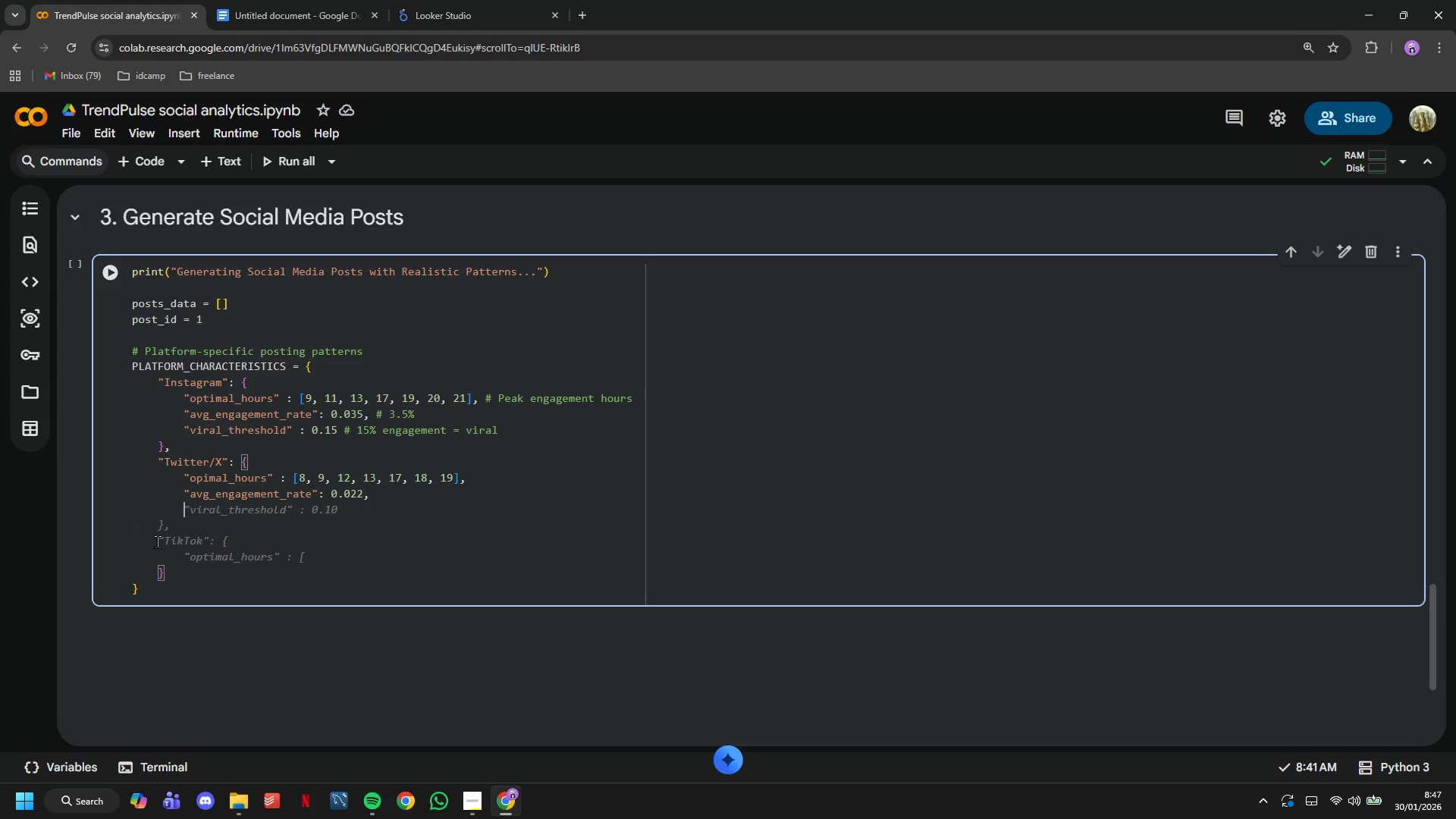 
type("viral_threshold)
 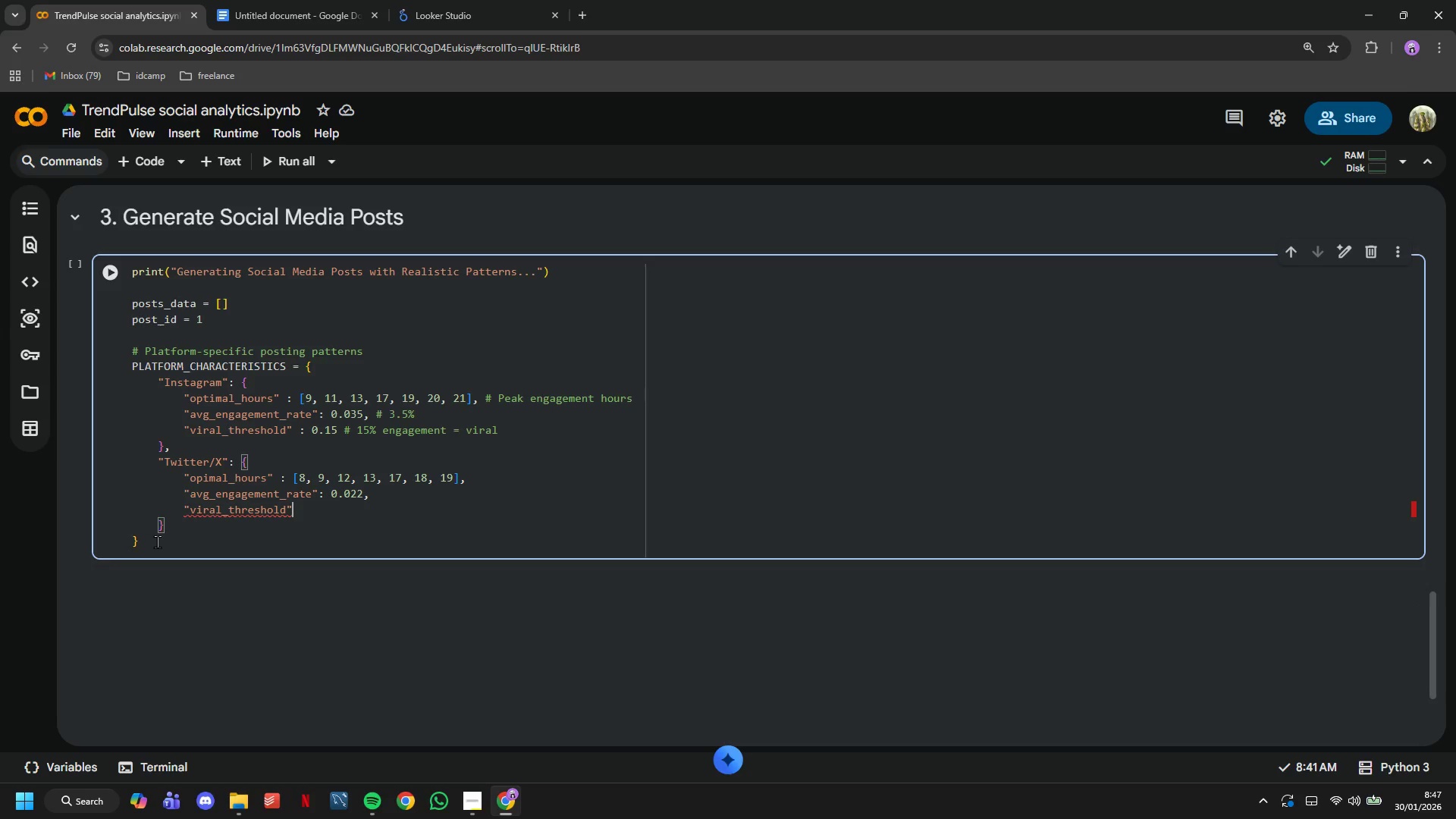 
 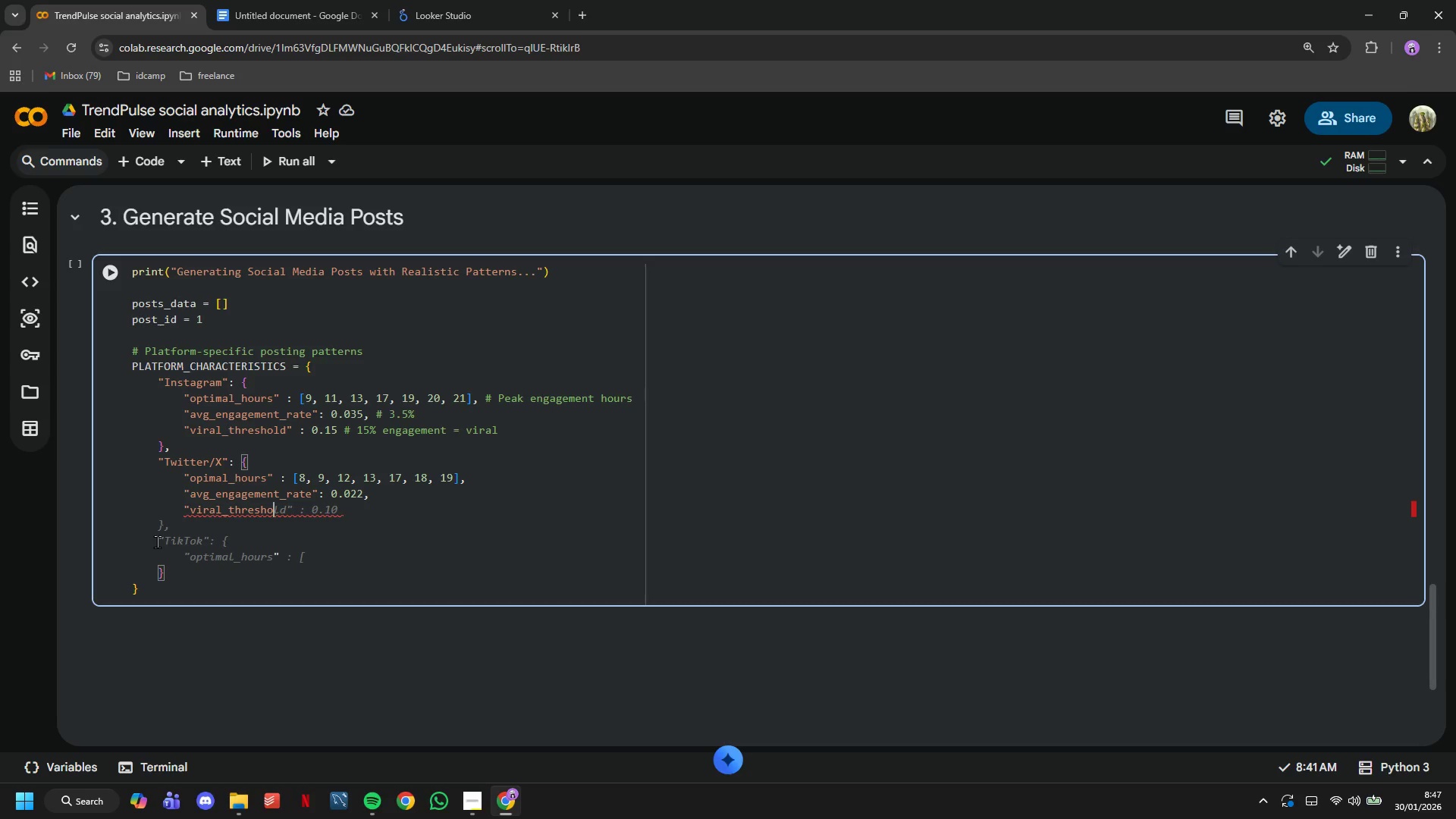 
key(ArrowRight)
 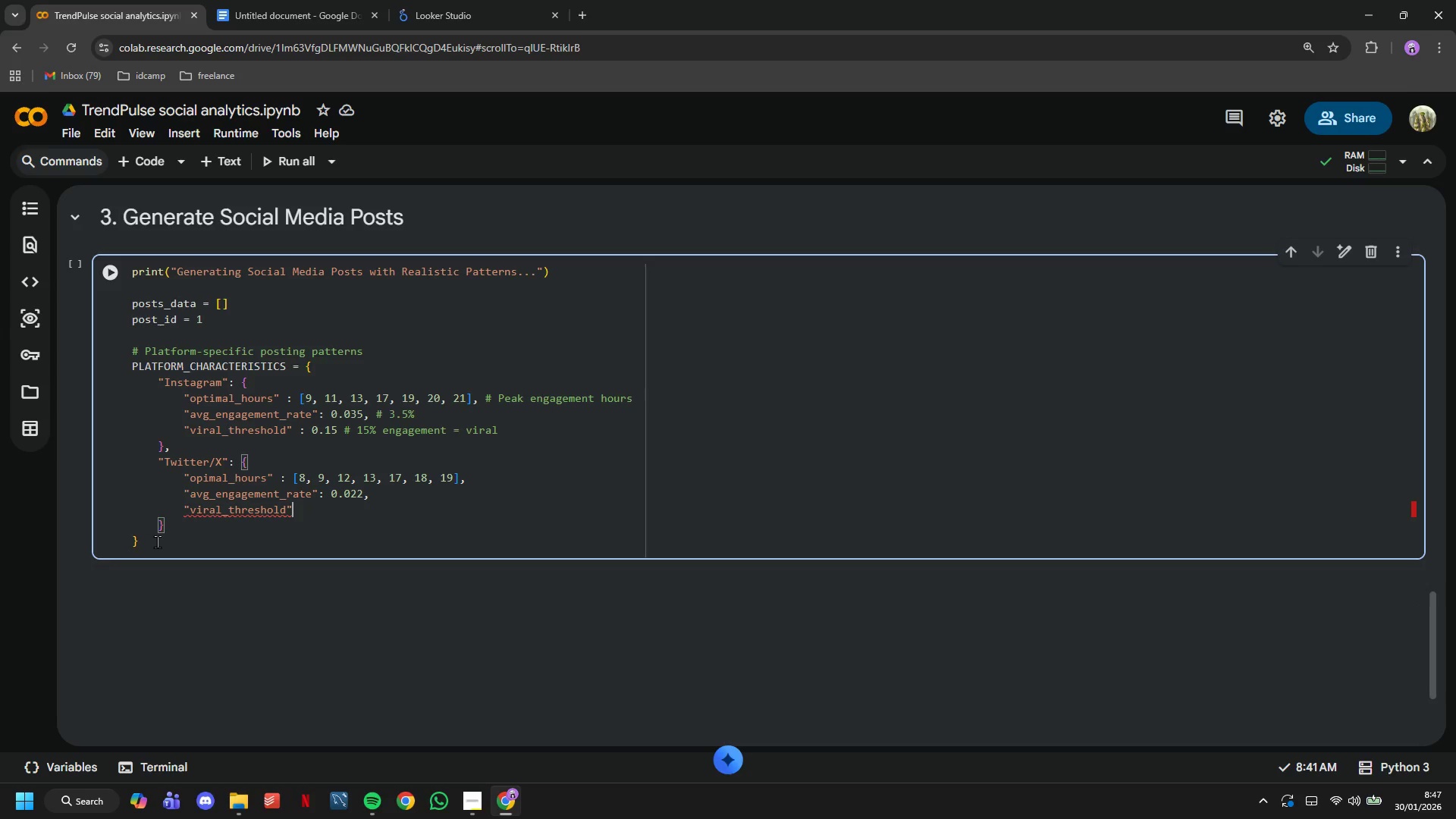 
type(: 0.10)
 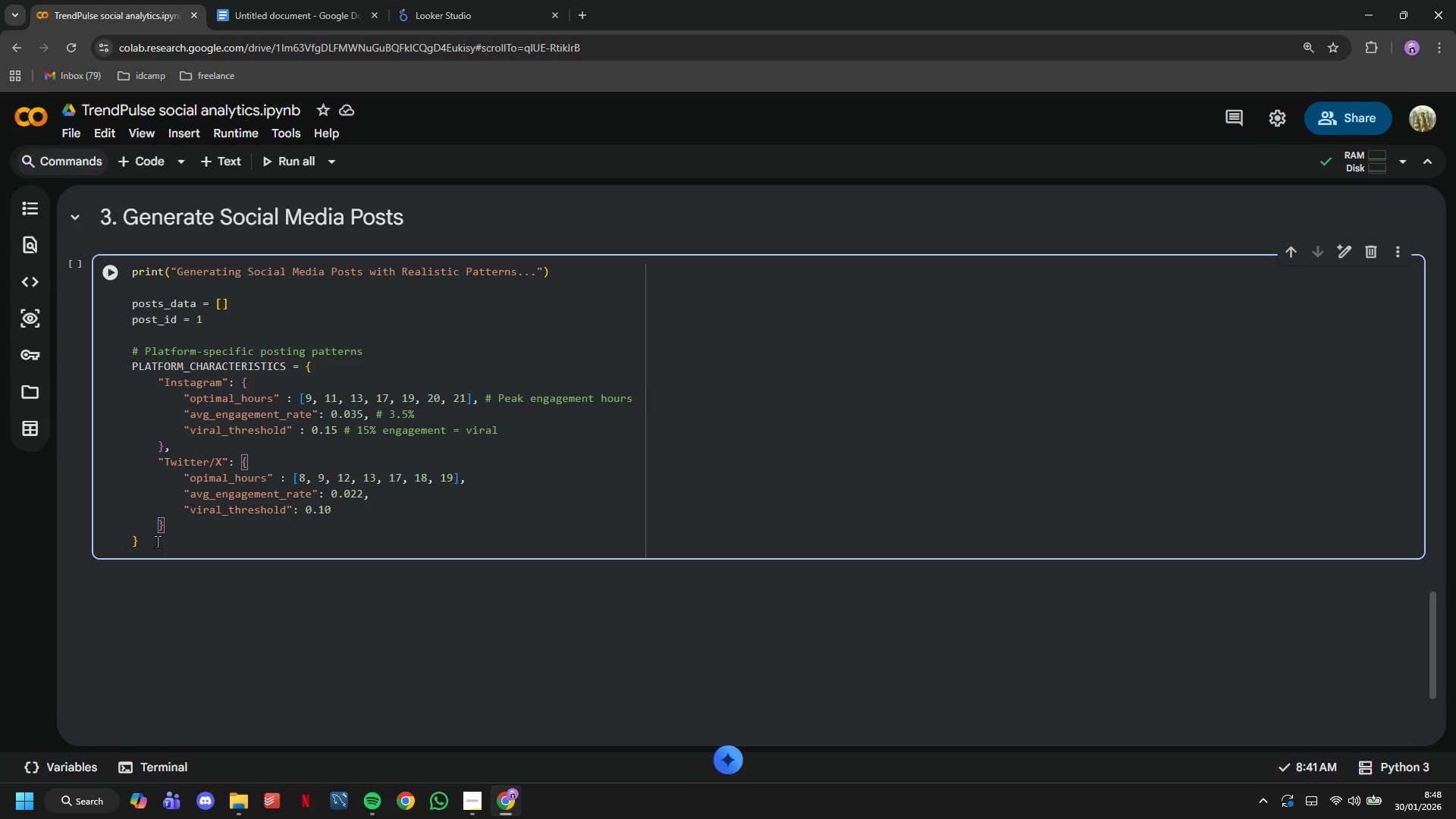 
key(ArrowDown)
 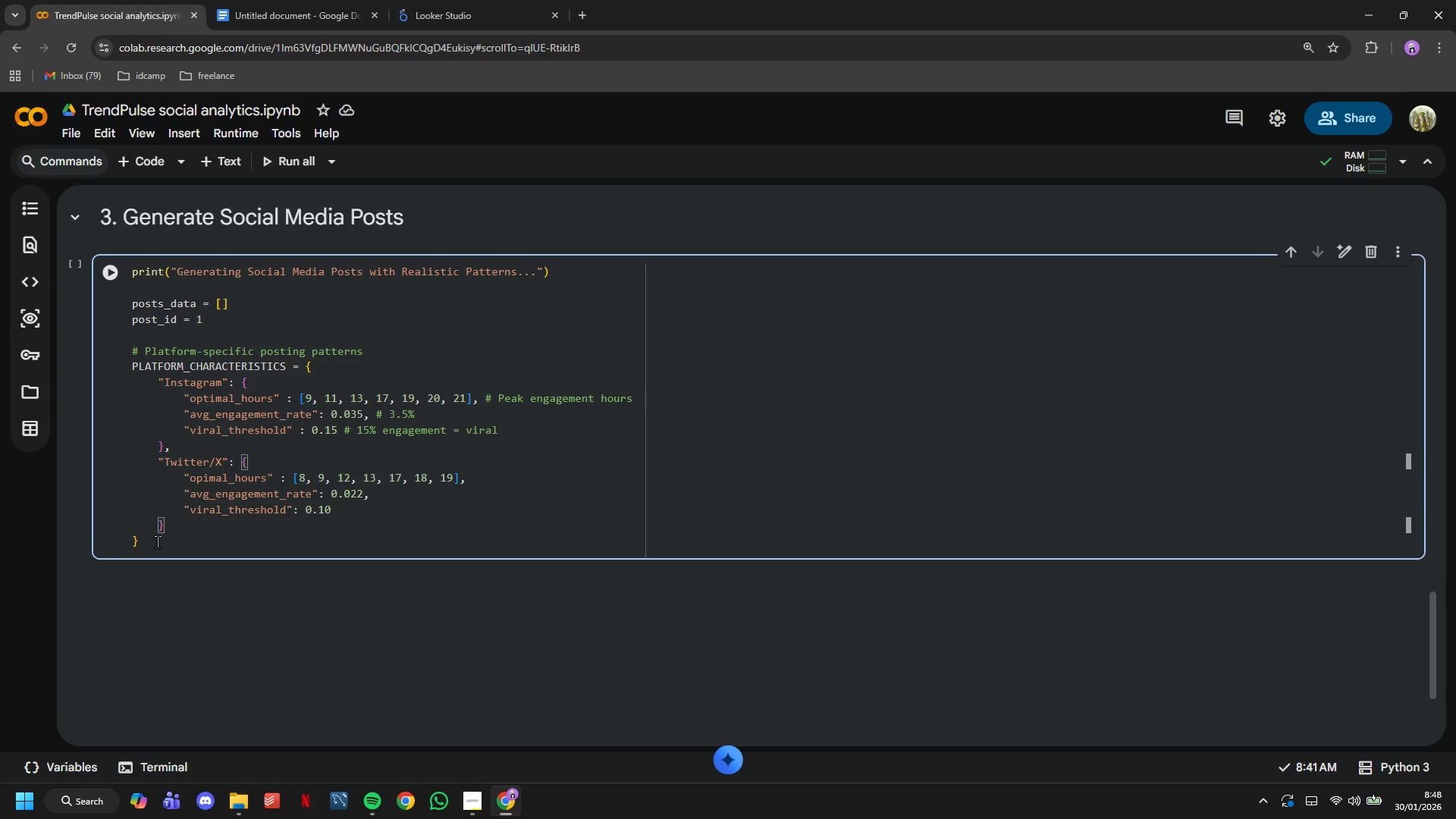 
key(Comma)
 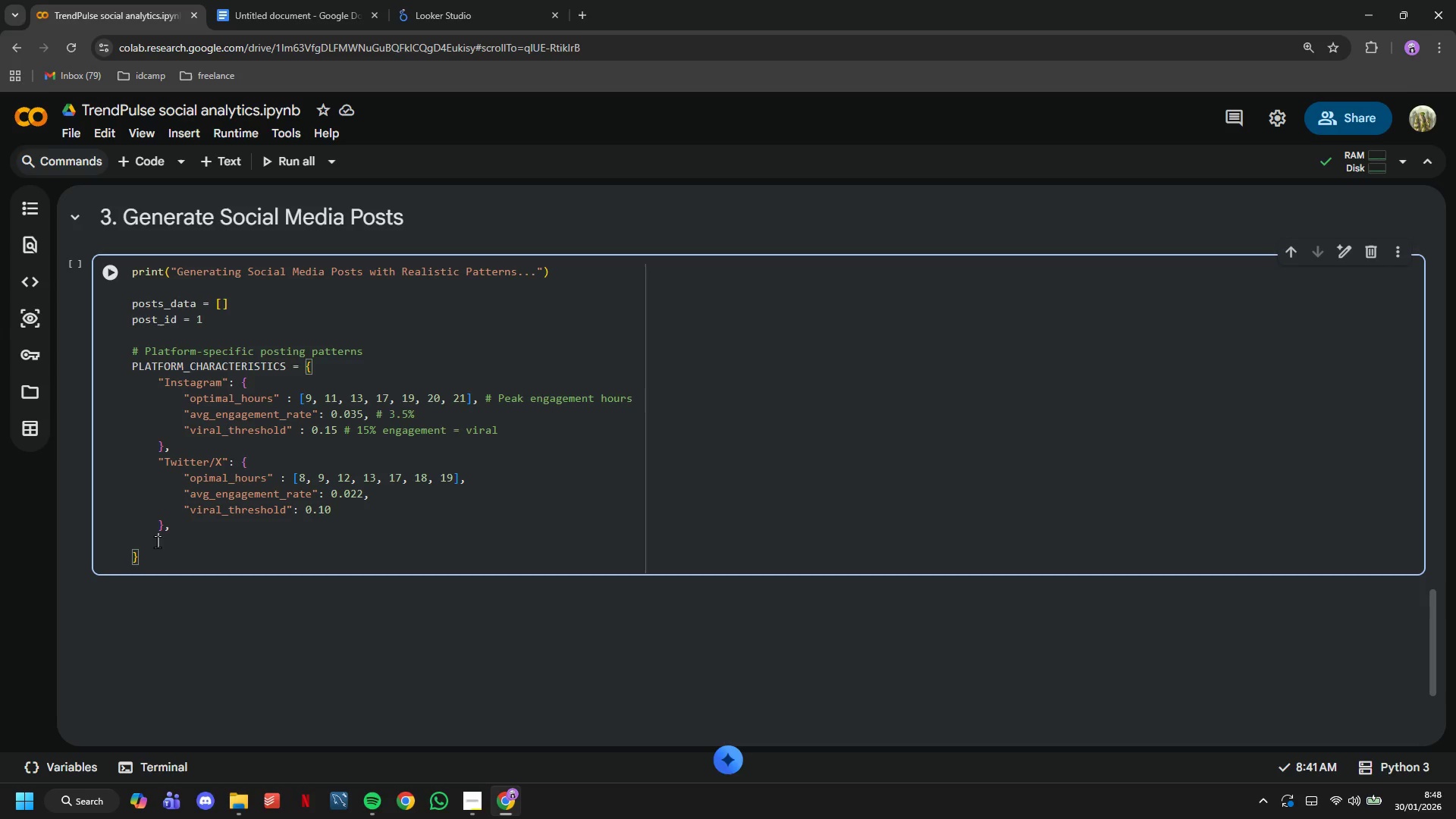 
key(Enter)
 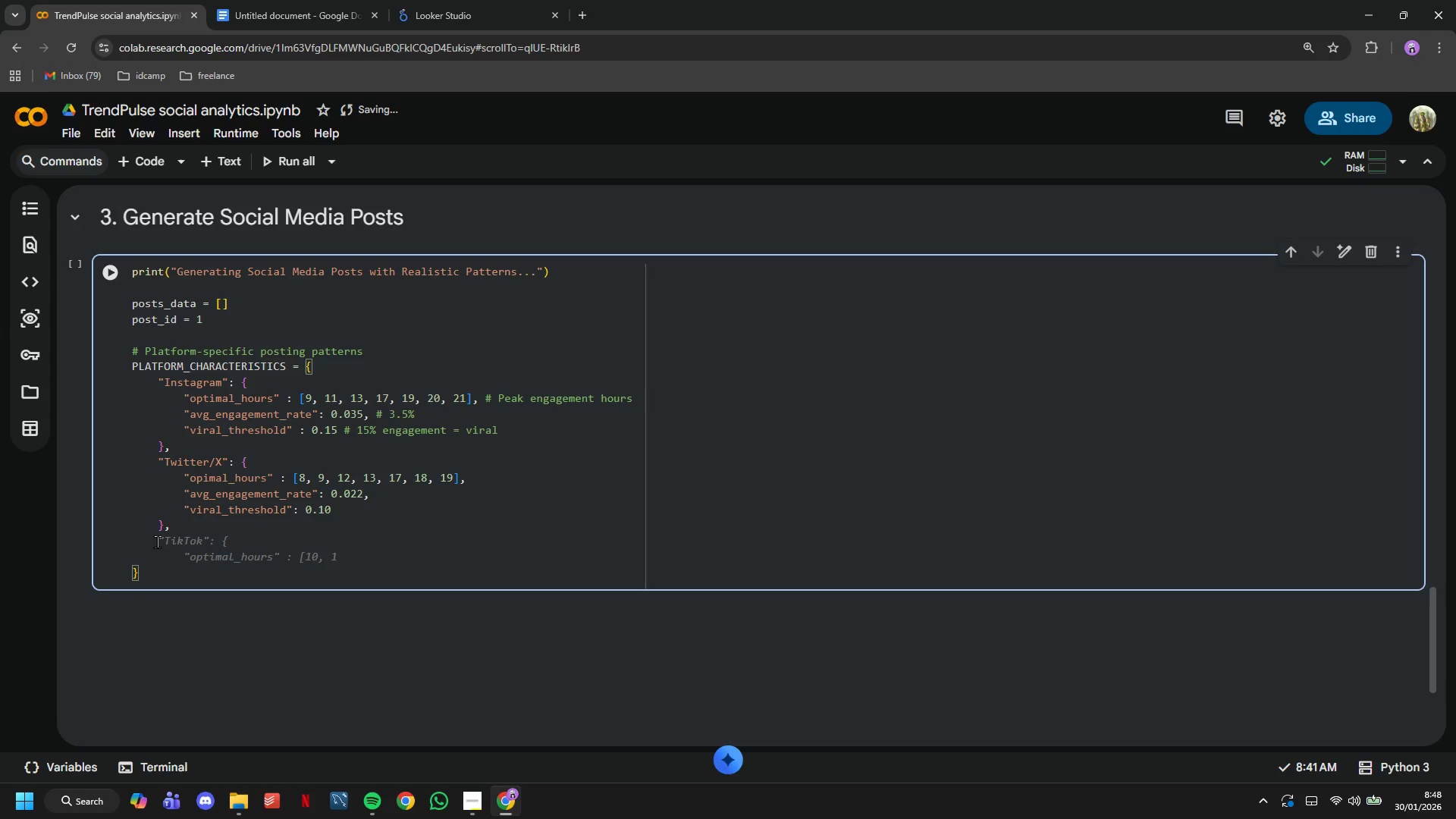 
type("TikTok)
 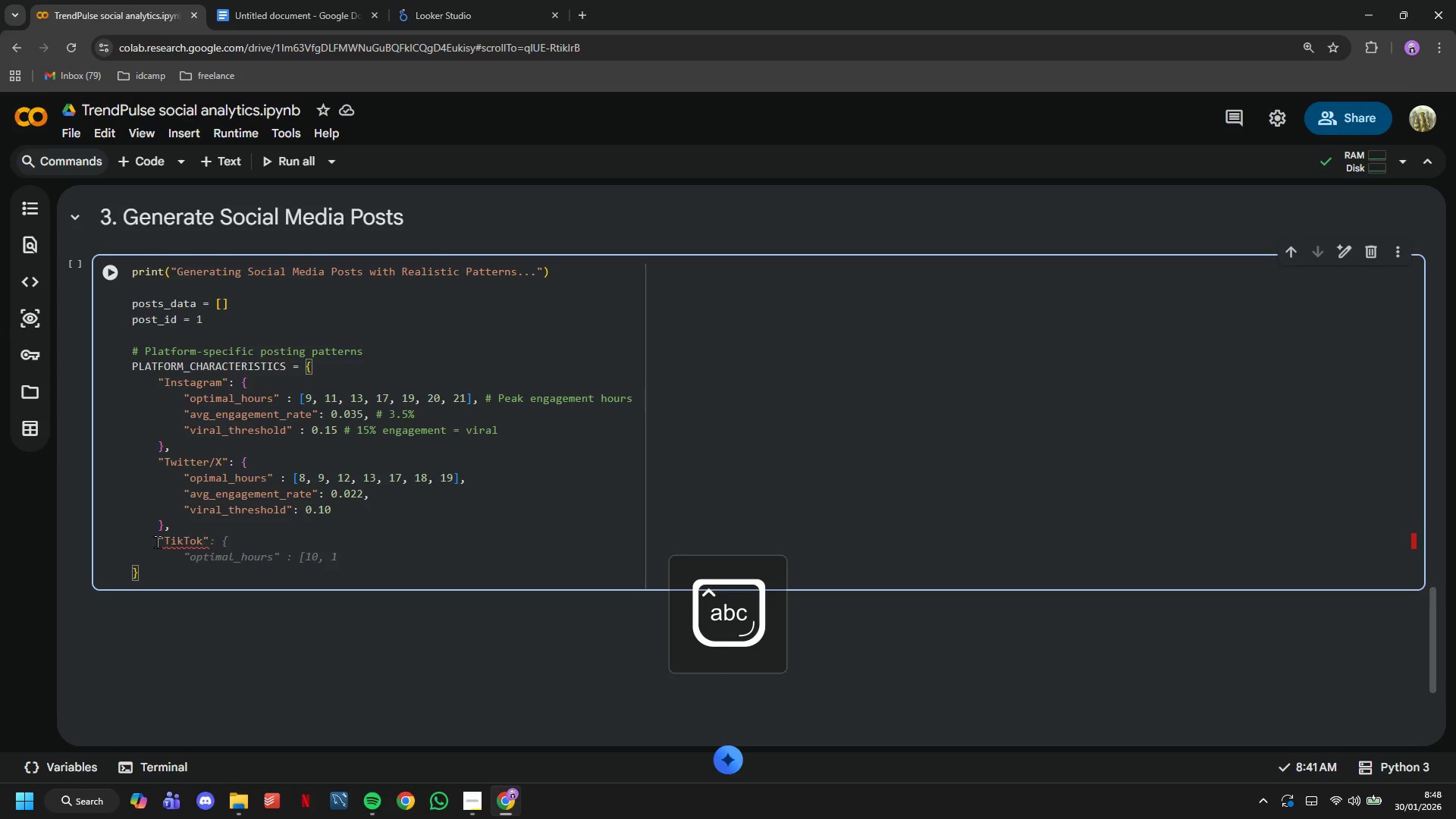 
key(ArrowRight)
 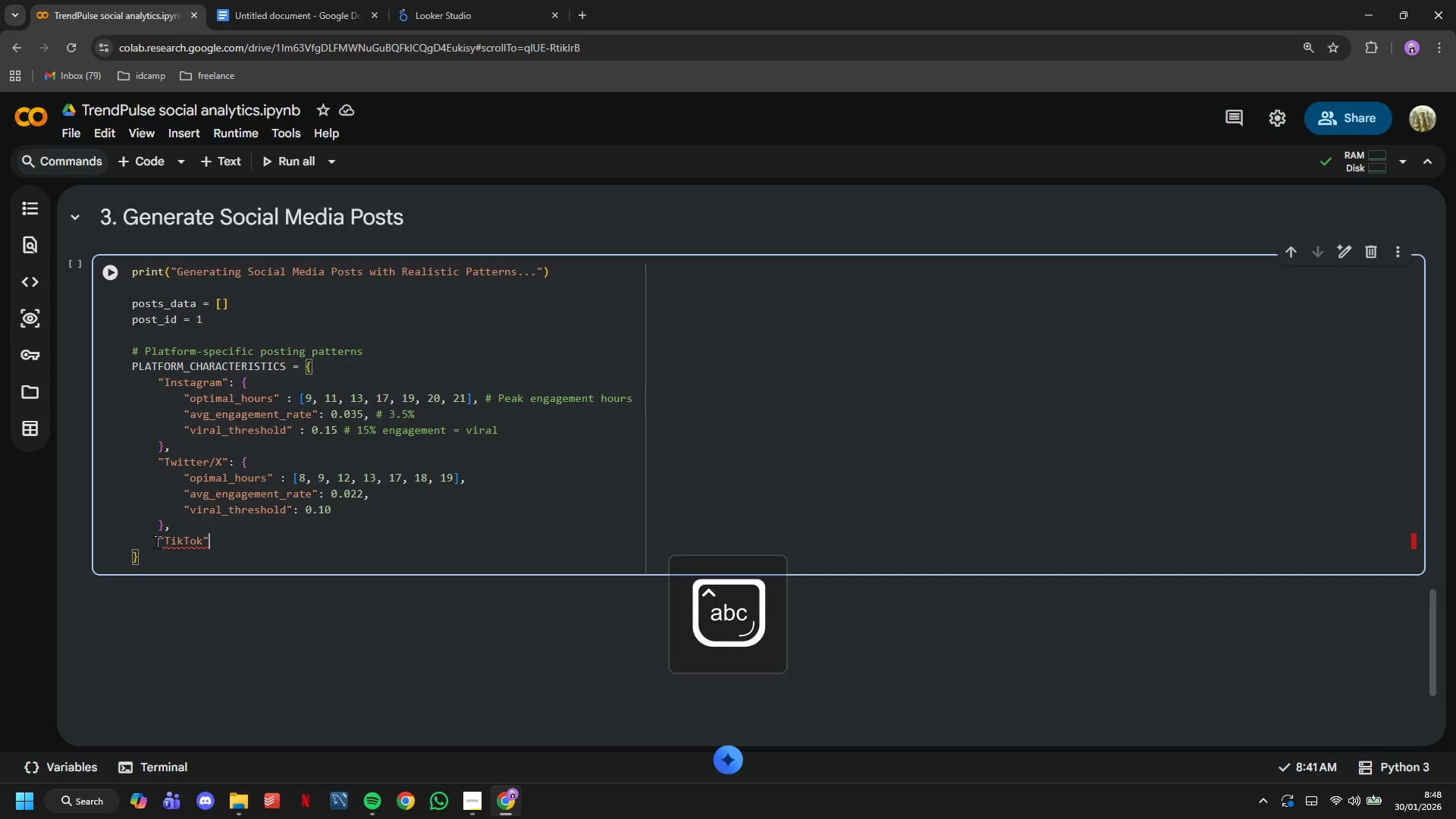 
key(Shift+Semicolon)
 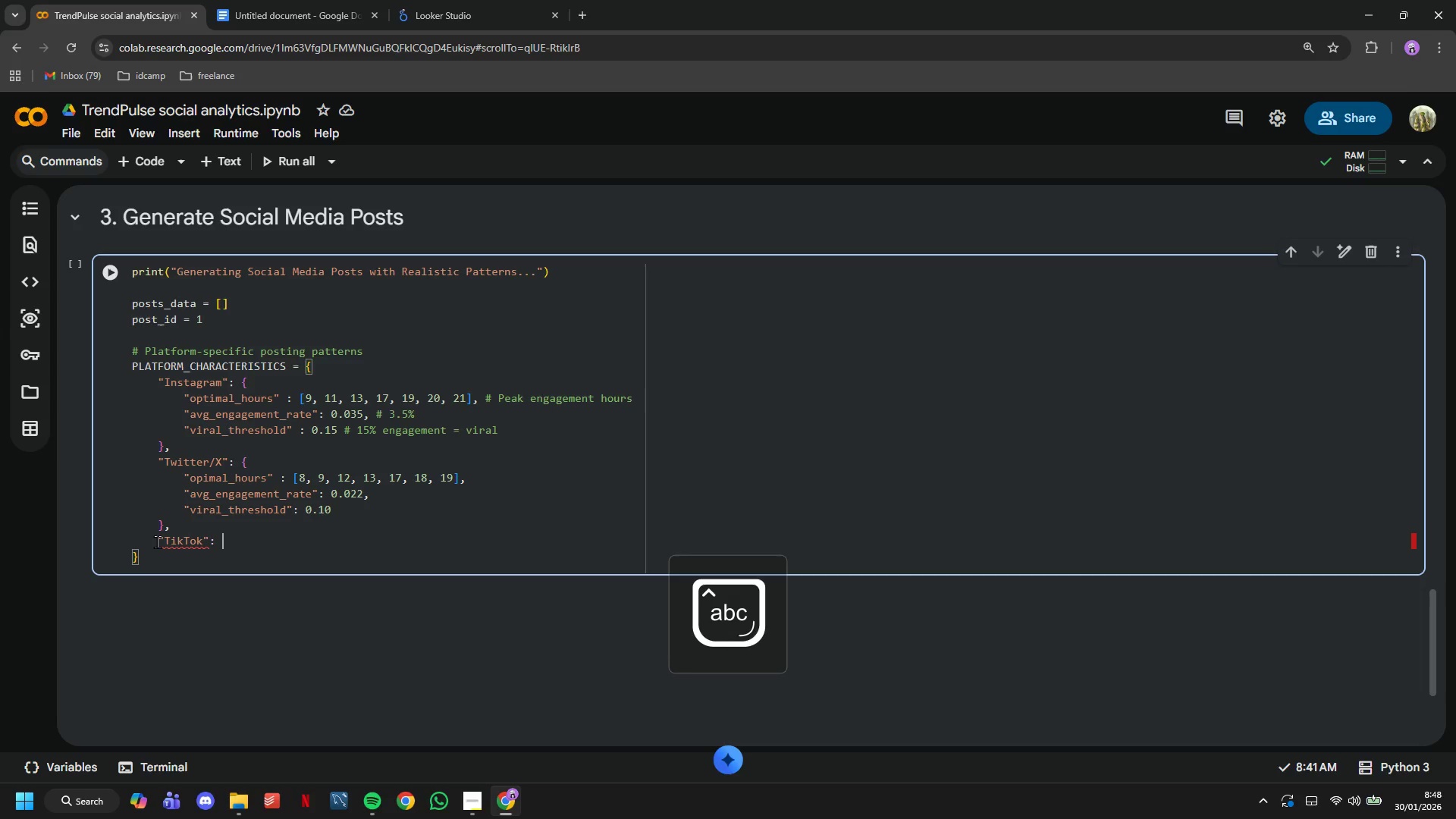 
key(Space)
 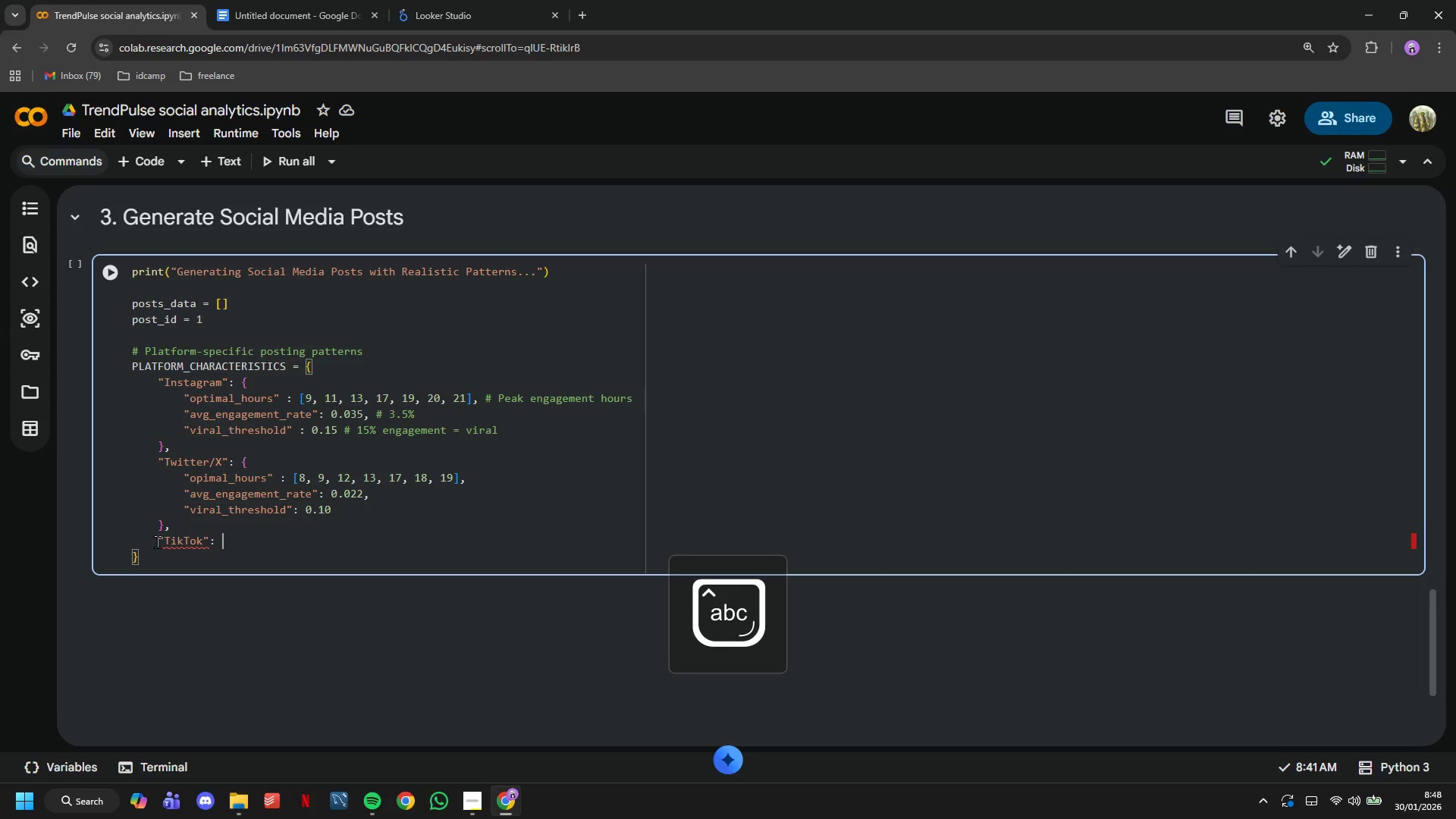 
key(Shift+ShiftLeft)
 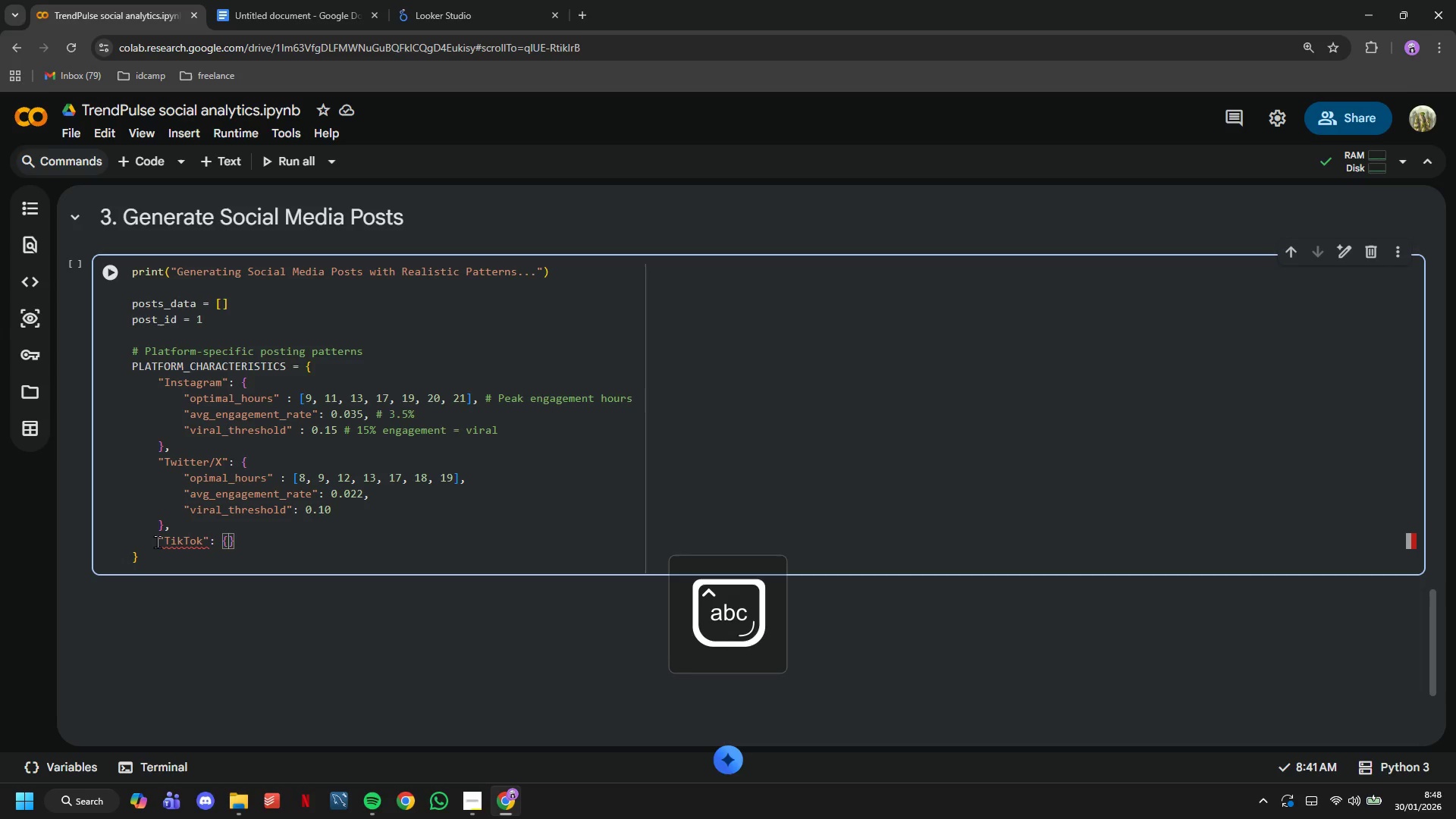 
key(Shift+BracketLeft)
 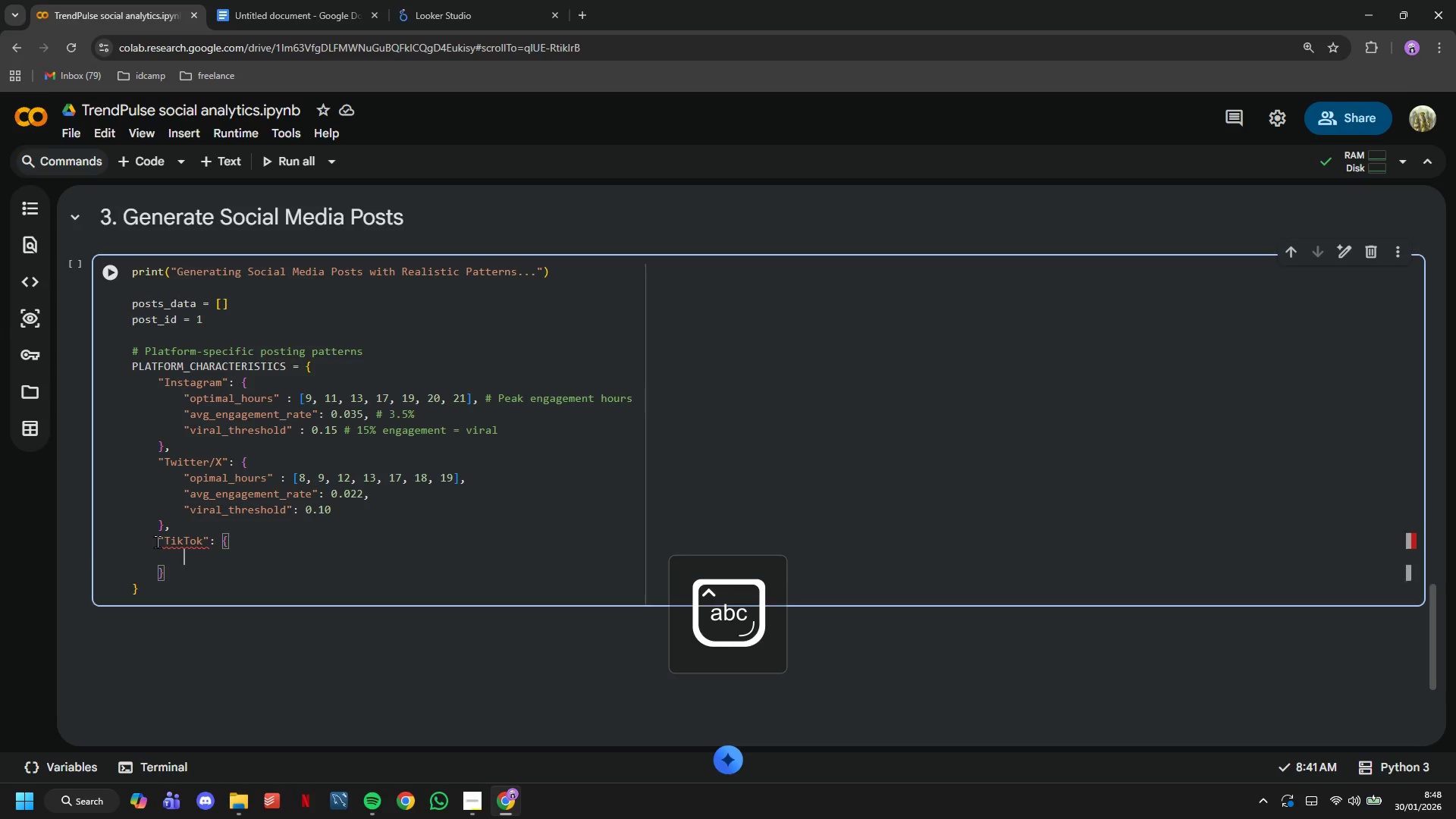 
key(Enter)
 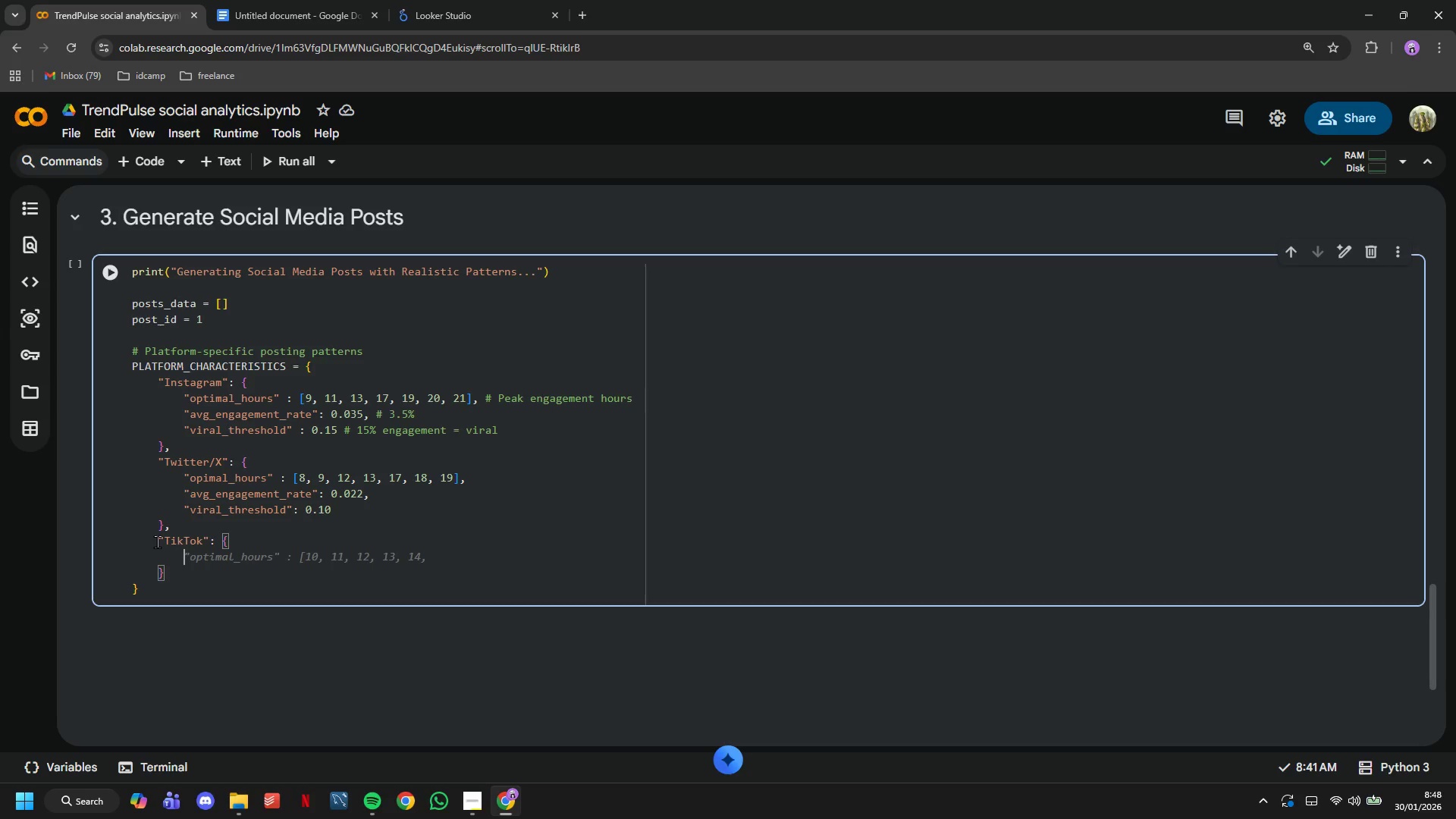 
wait(7.38)
 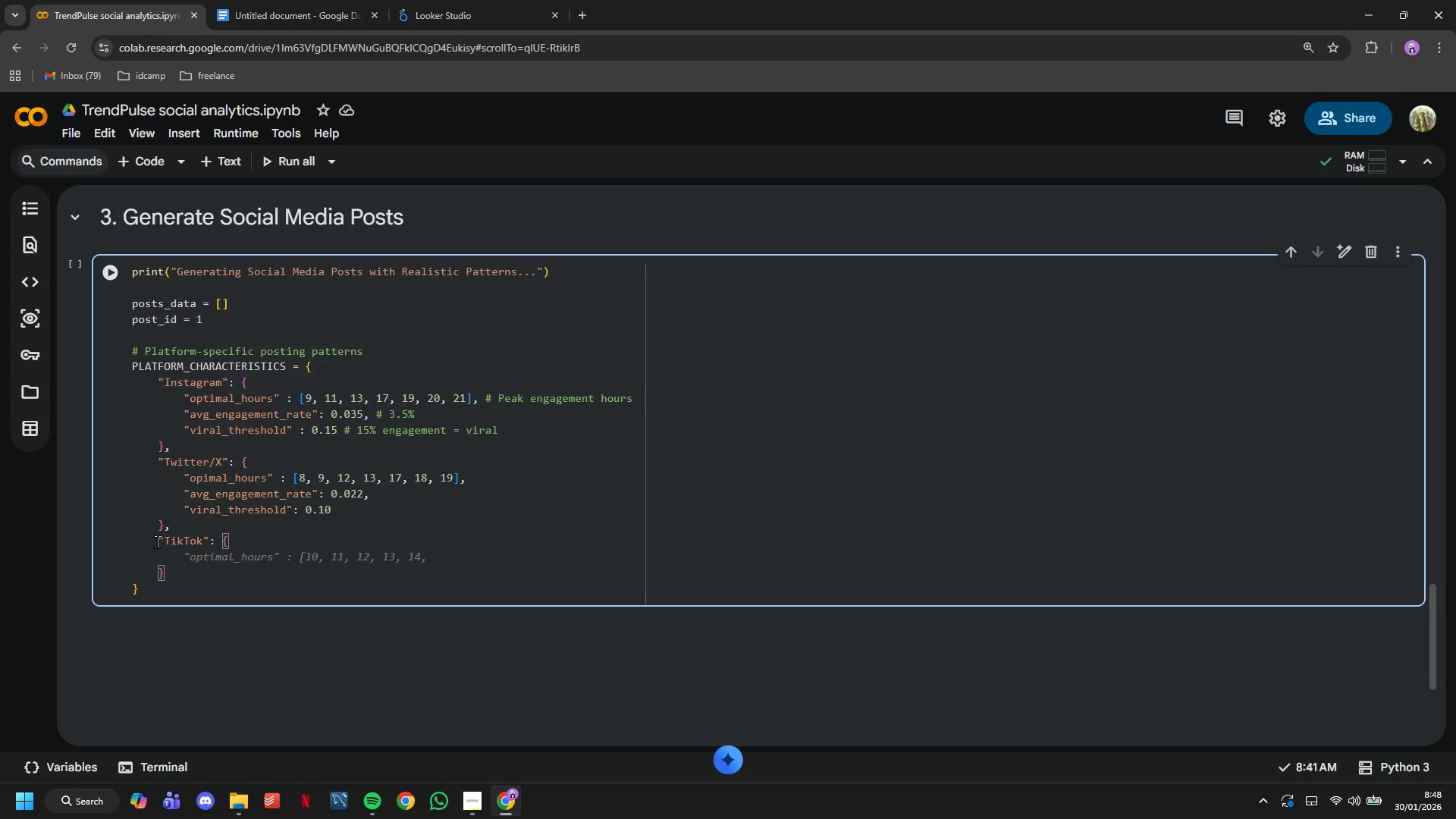 
type("optimal_hours)
 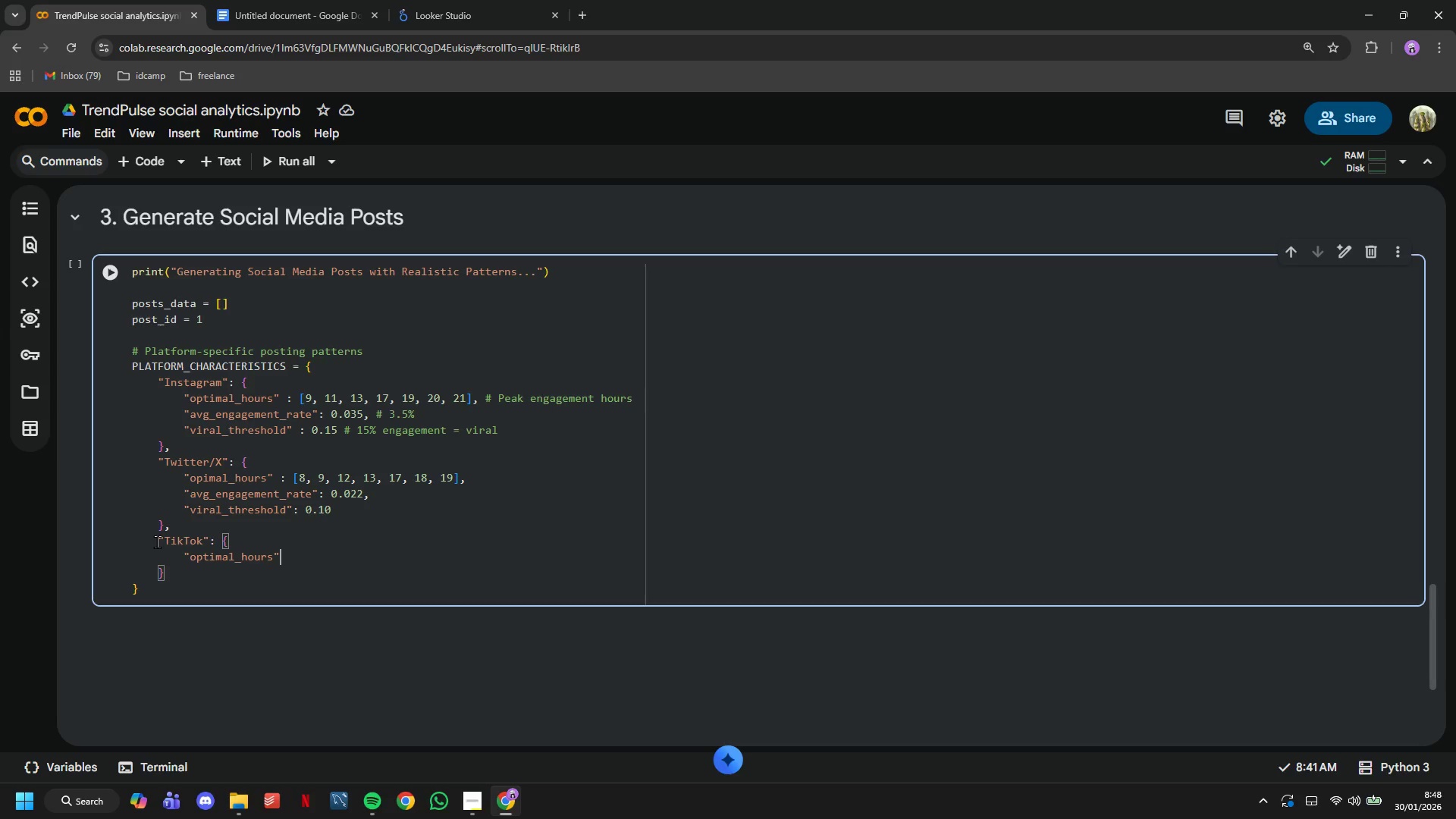 
 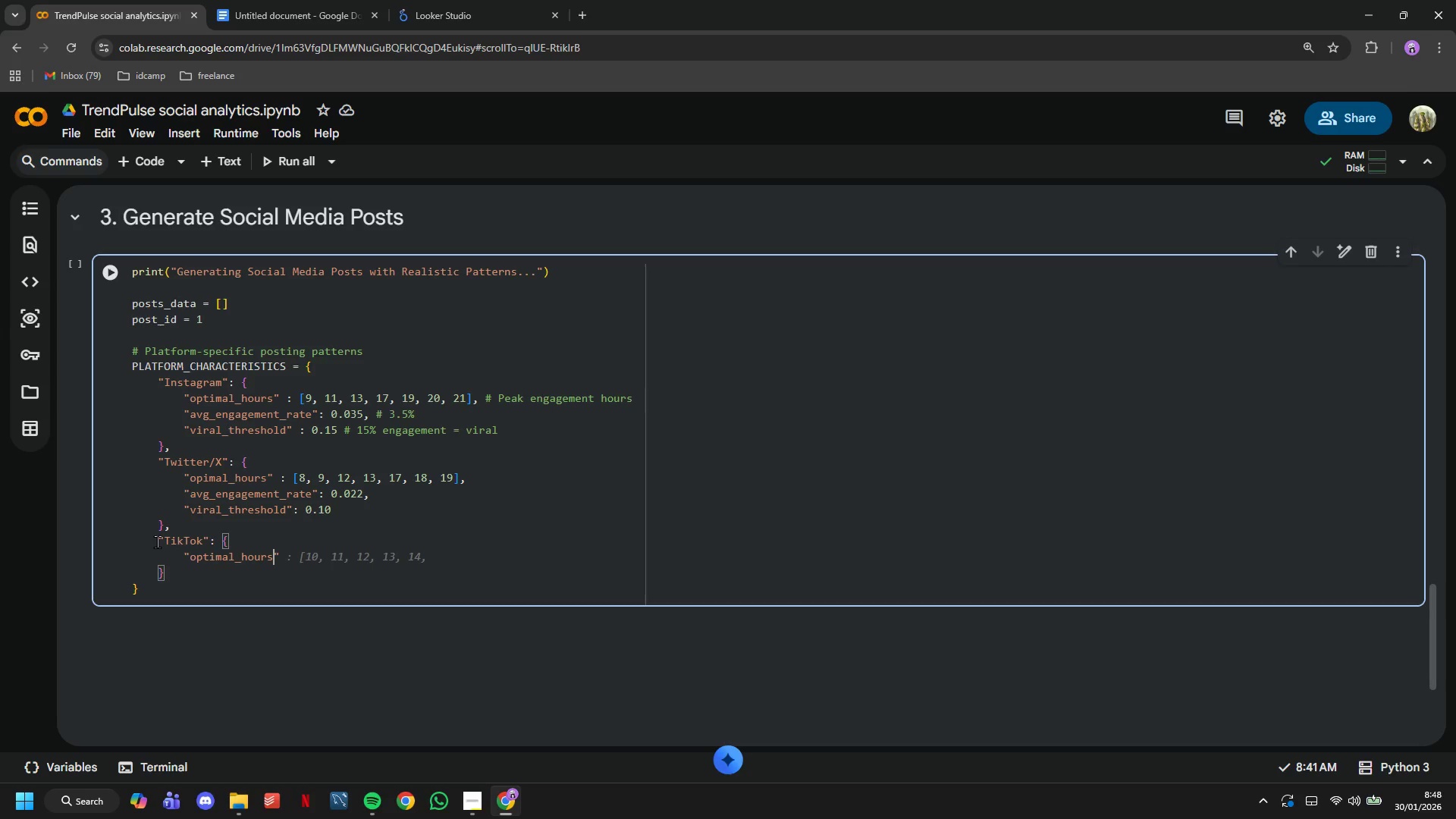 
key(ArrowRight)
 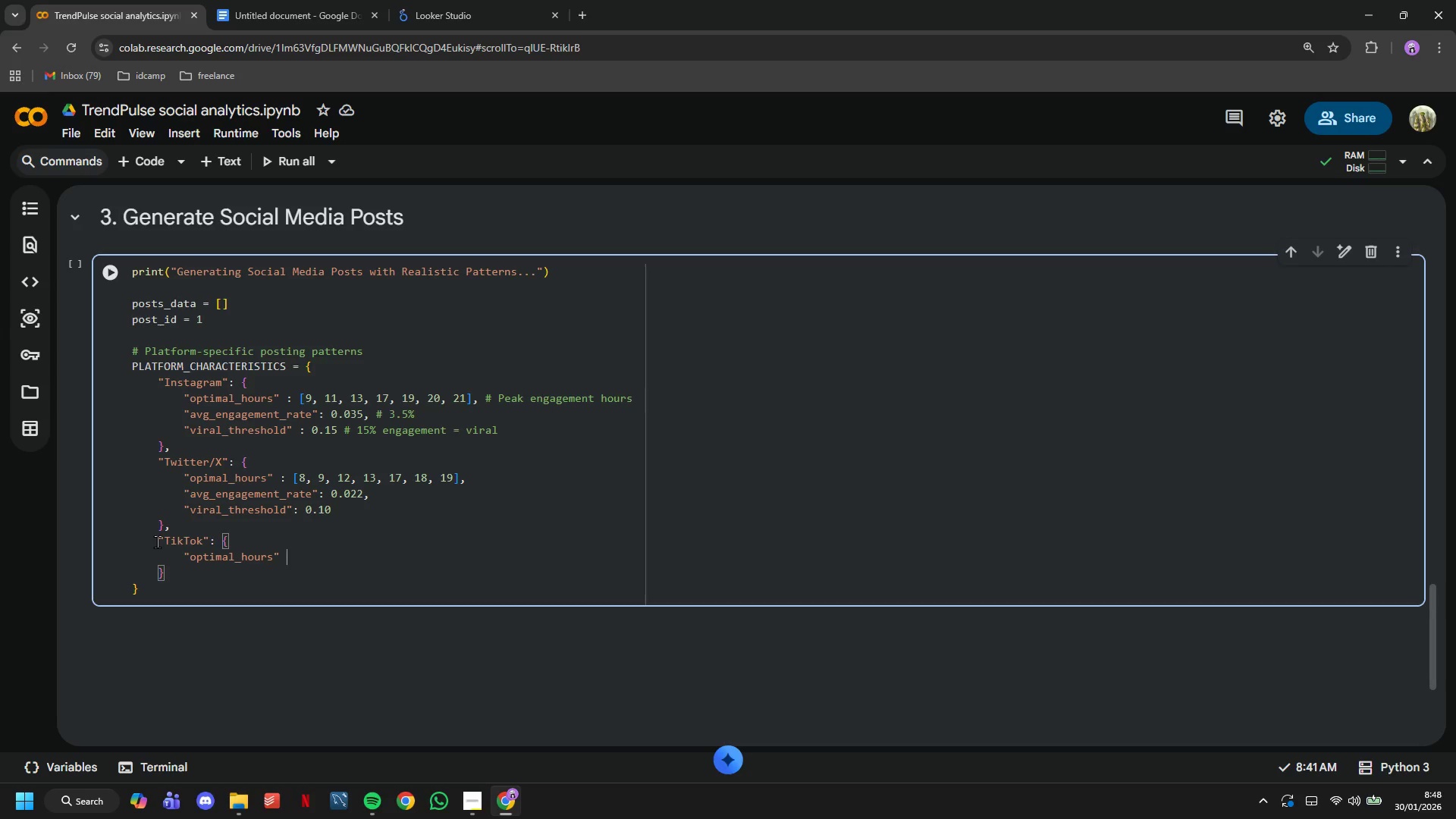 
key(Space)
 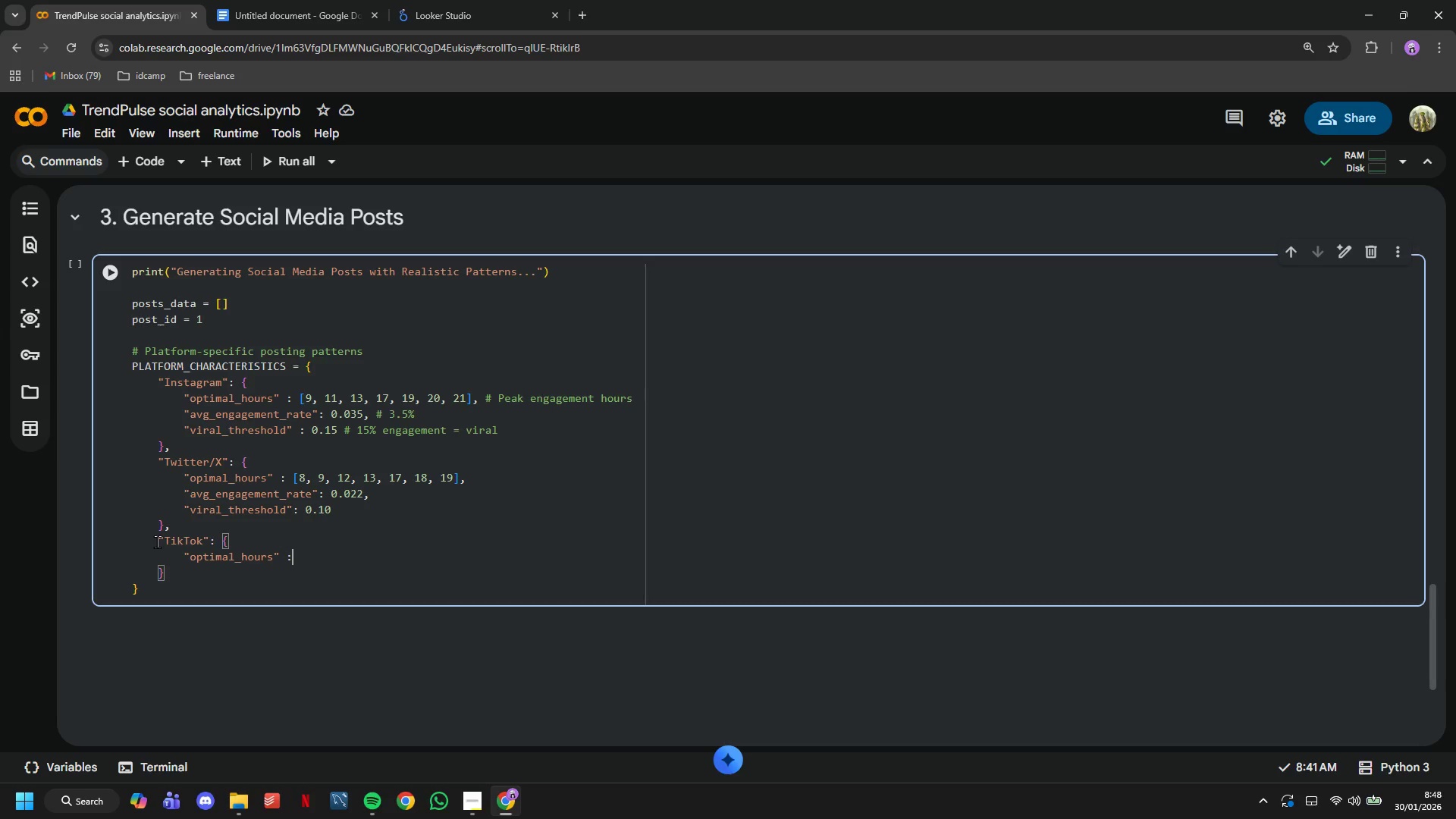 
key(Shift+ShiftLeft)
 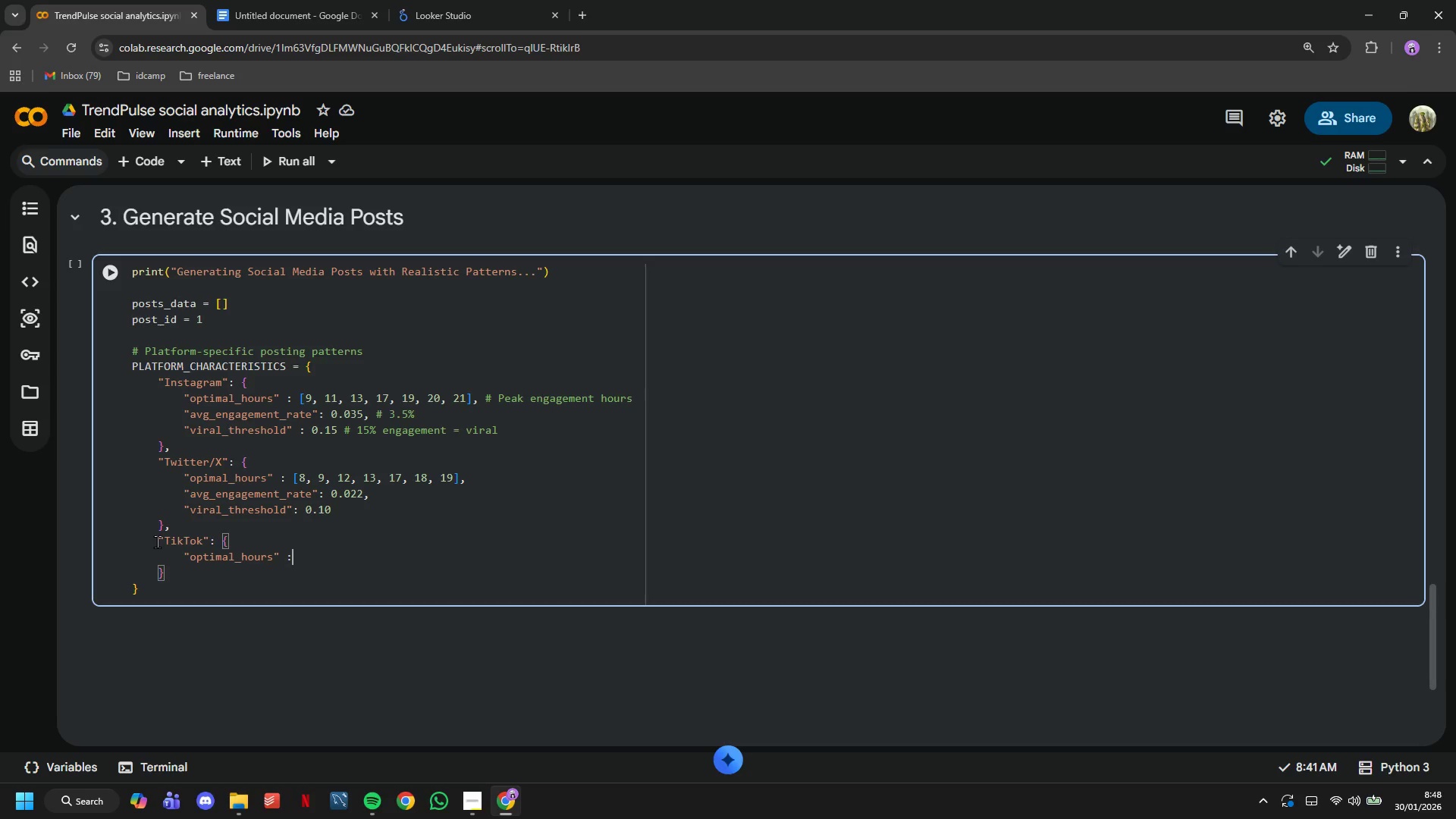 
key(Shift+Semicolon)
 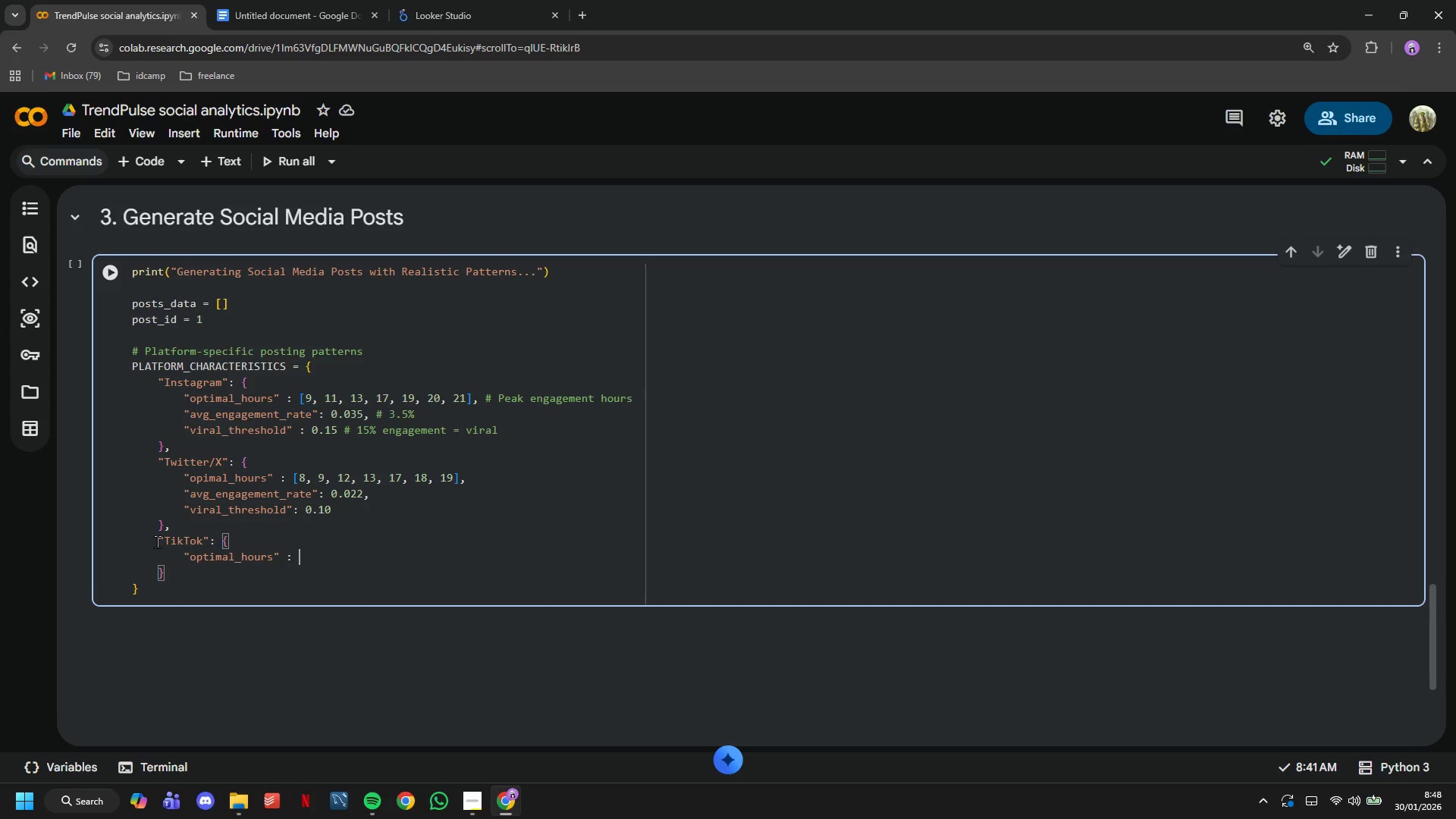 
key(Space)
 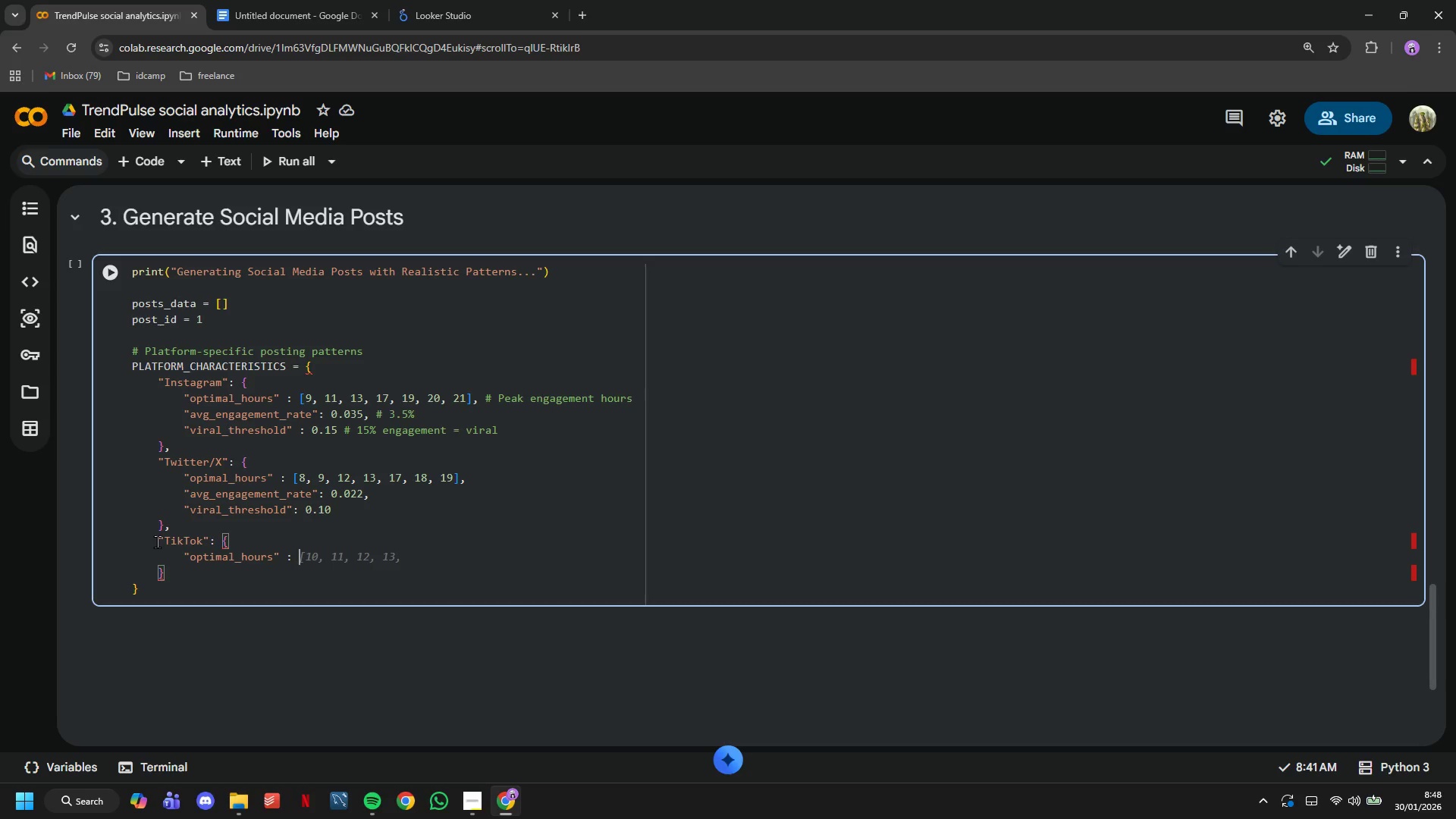 
wait(5.22)
 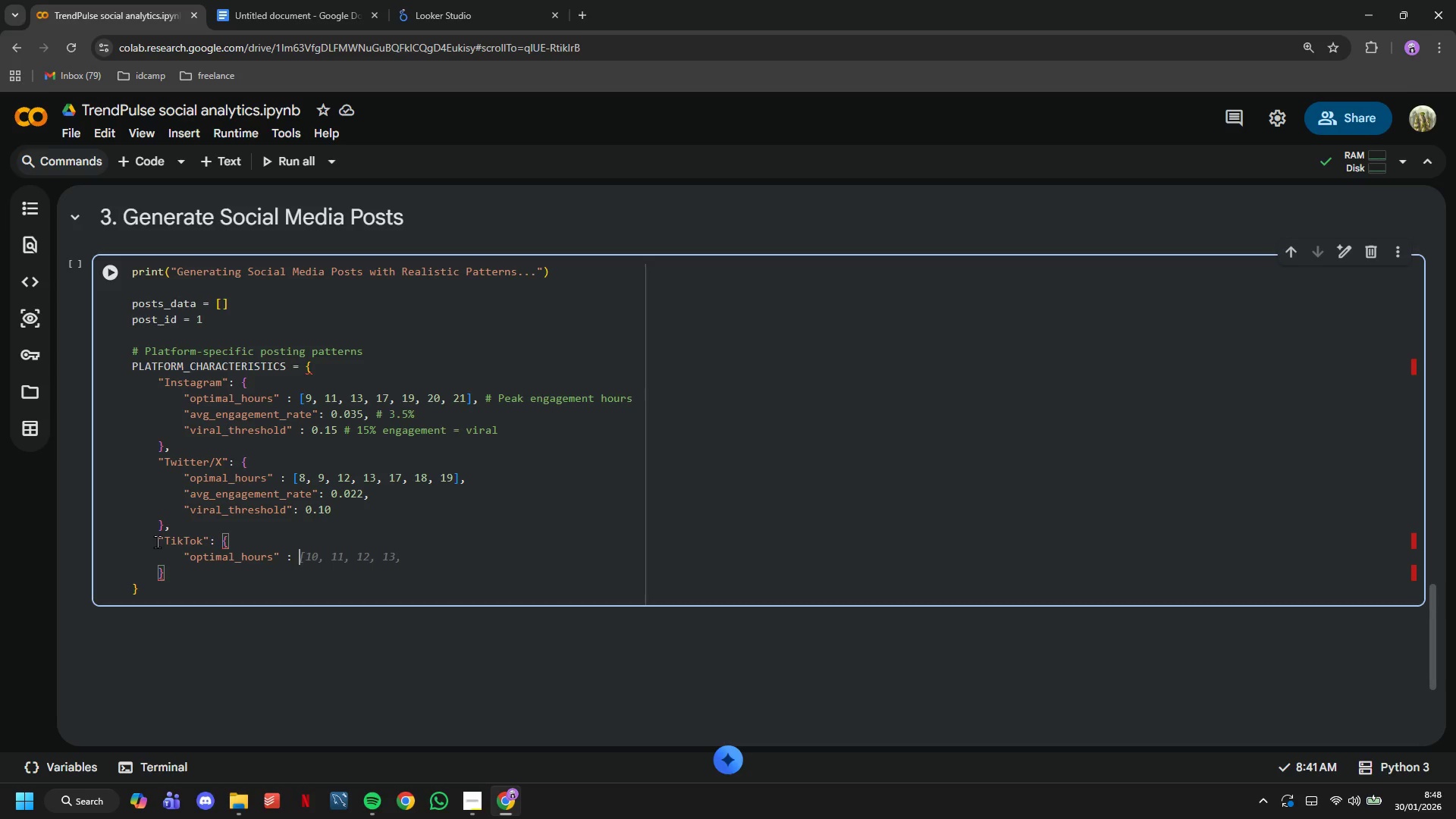 
type([12)
key(Backspace)
type(5, 16, 17, 18, )
 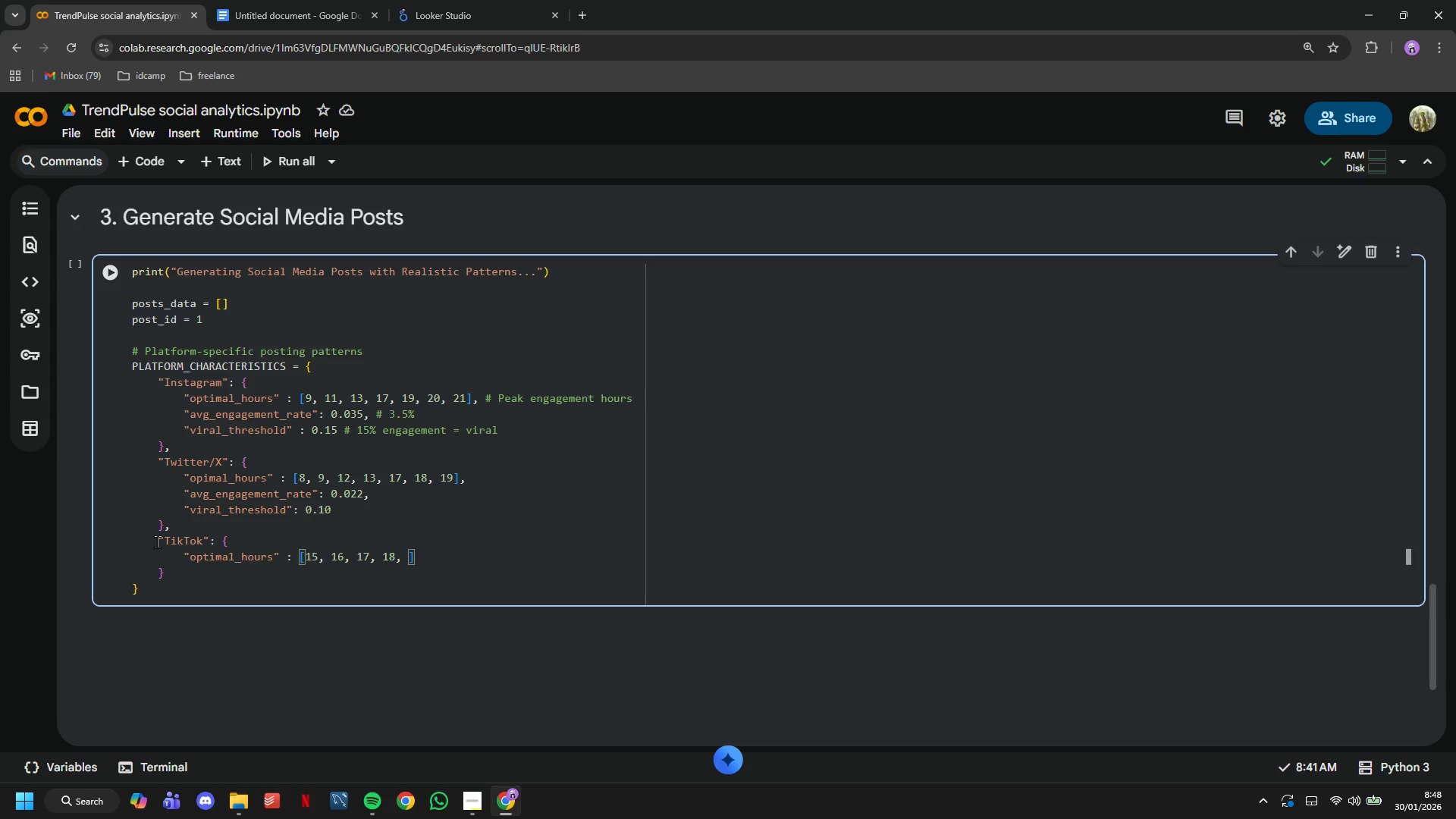 
wait(7.44)
 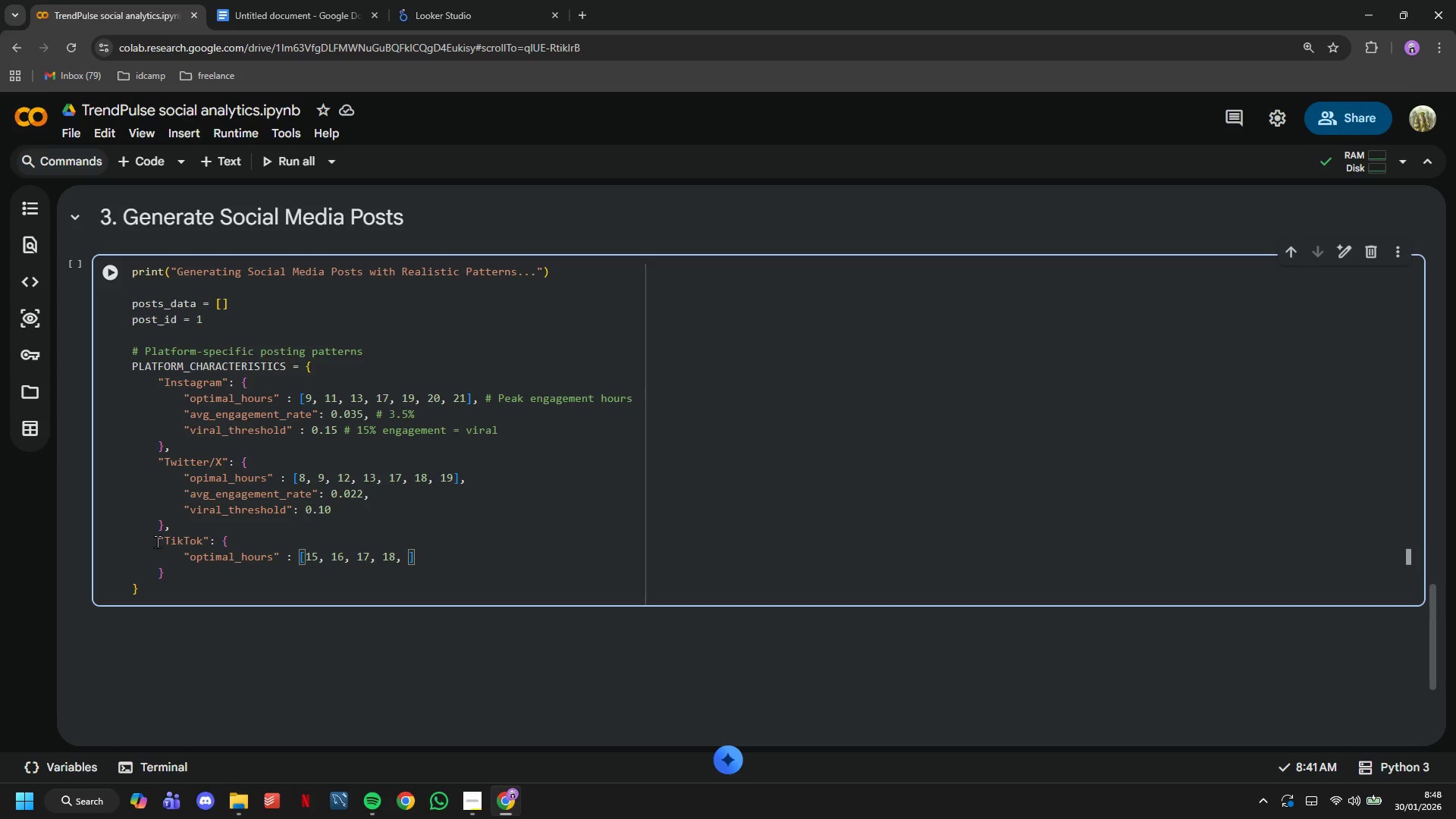 
type(19, )
 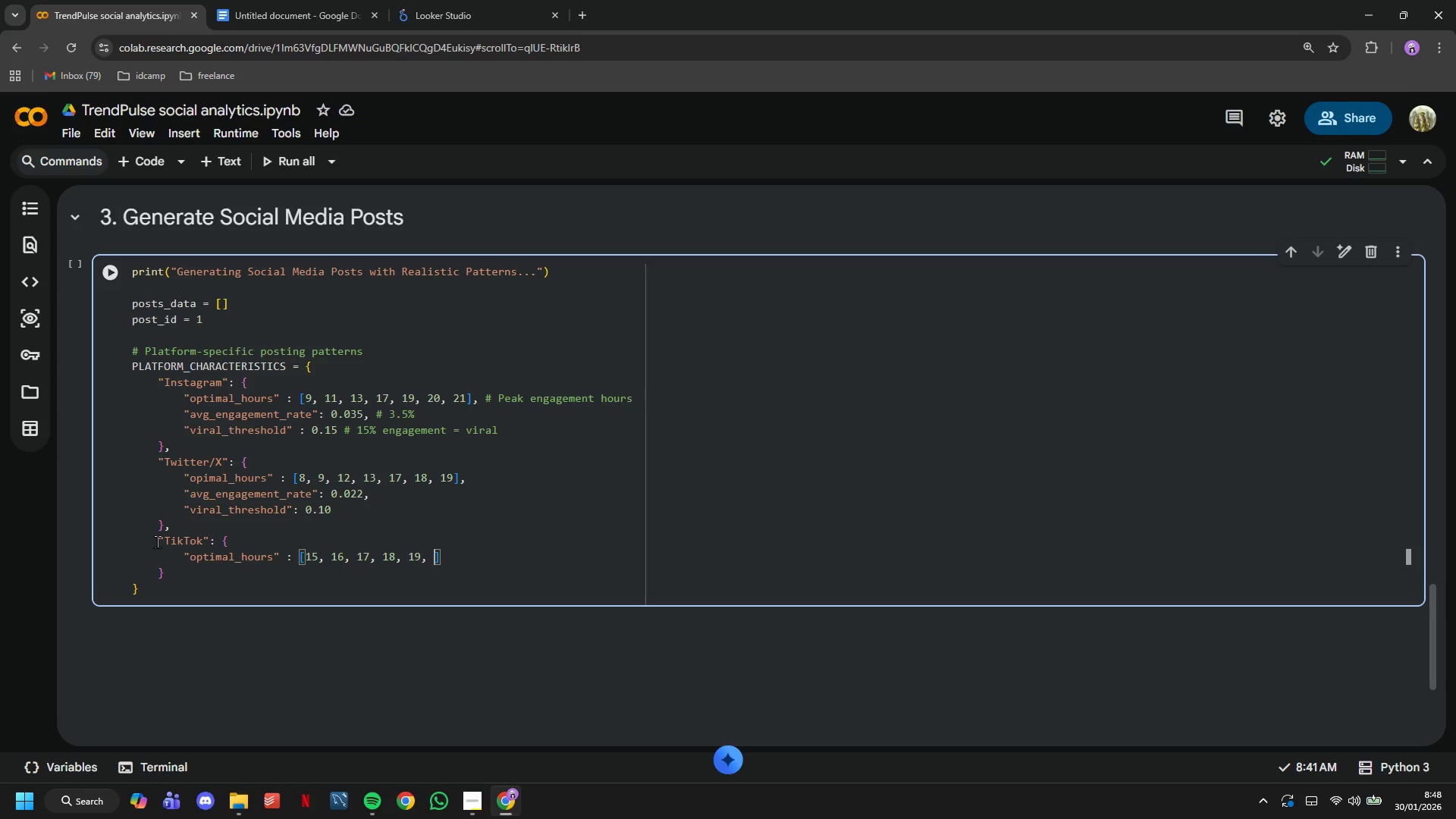 
type(20, 21, 22)
 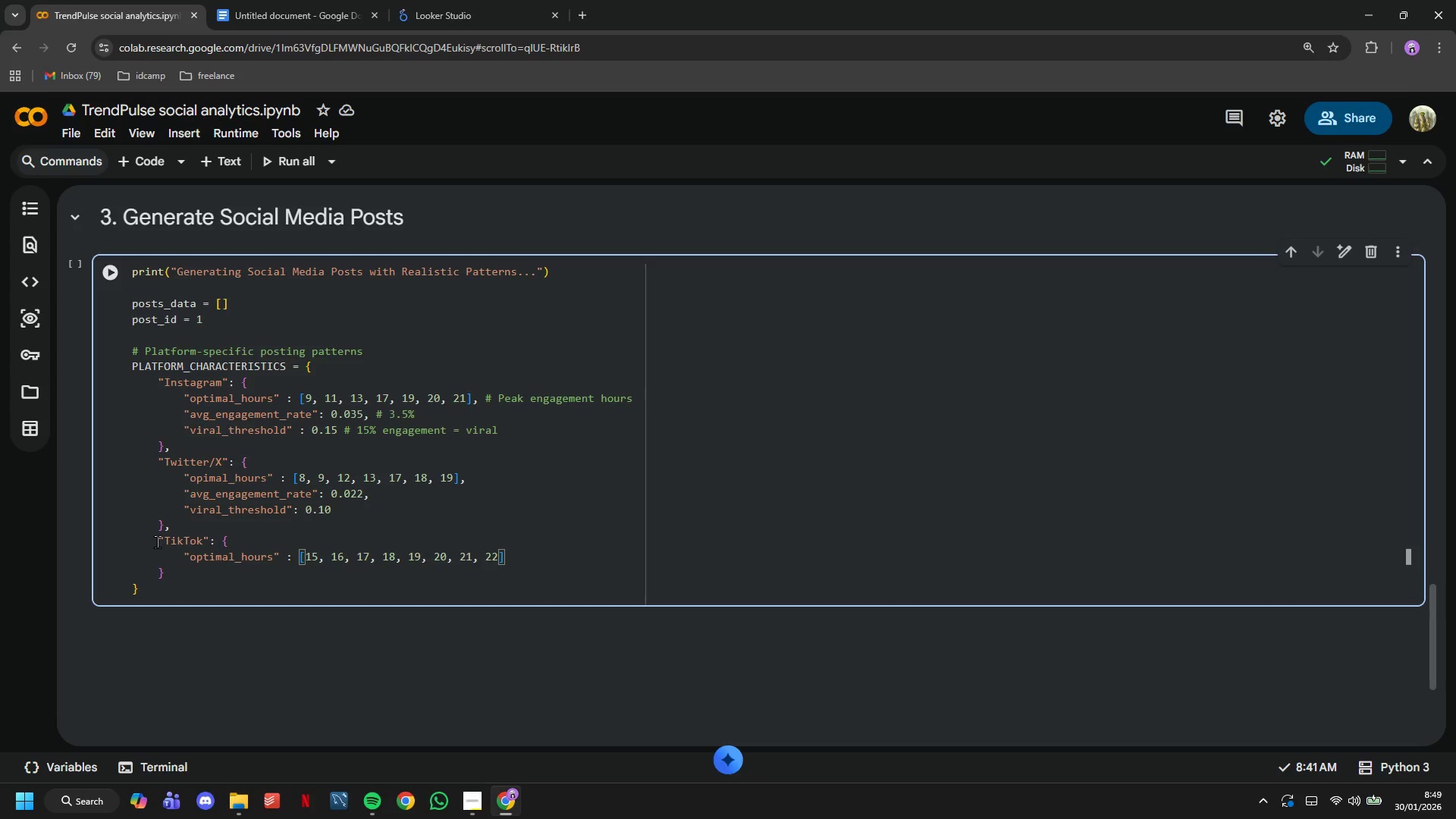 
key(ArrowRight)
 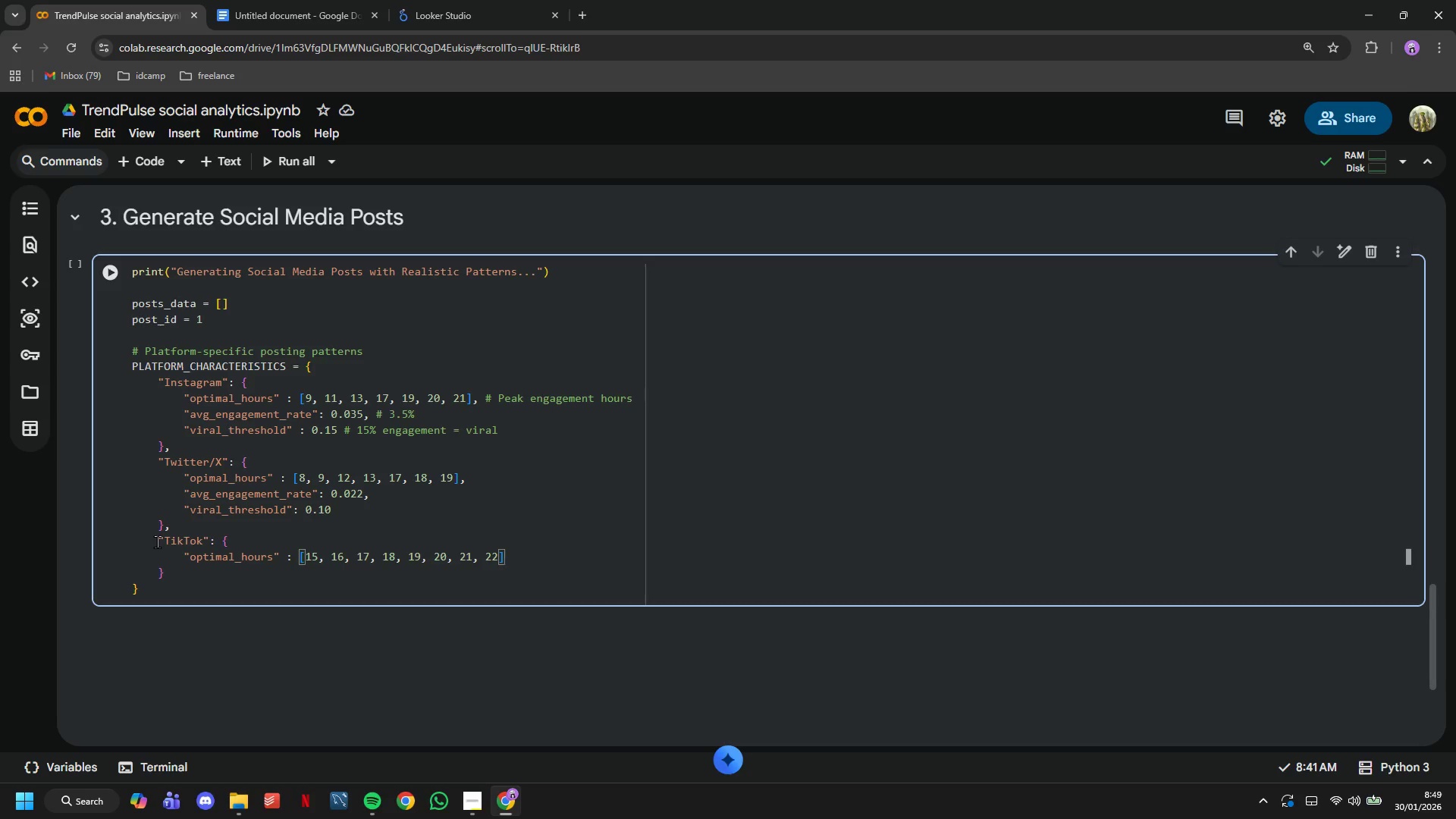 
key(Comma)
 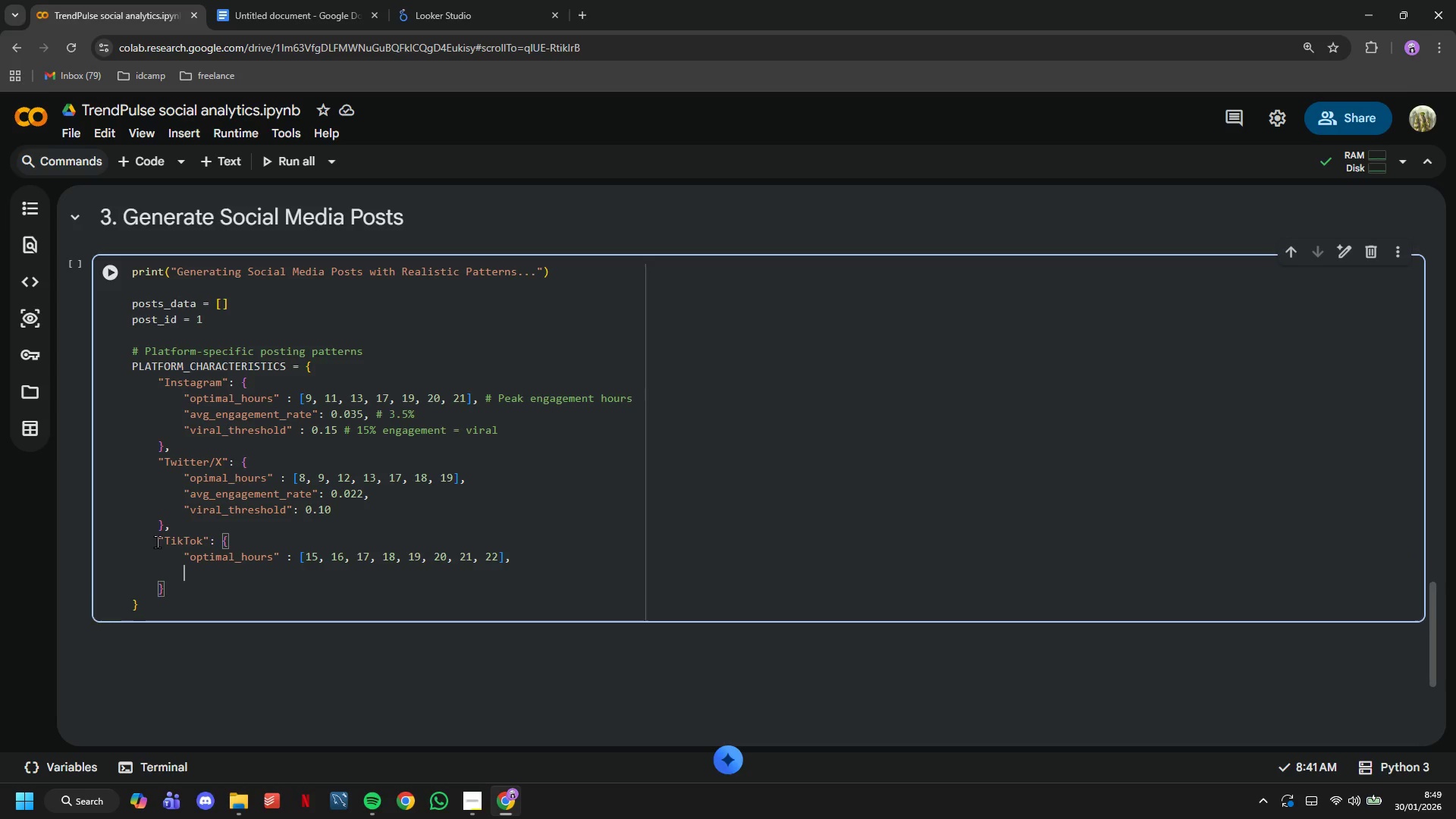 
key(Enter)
 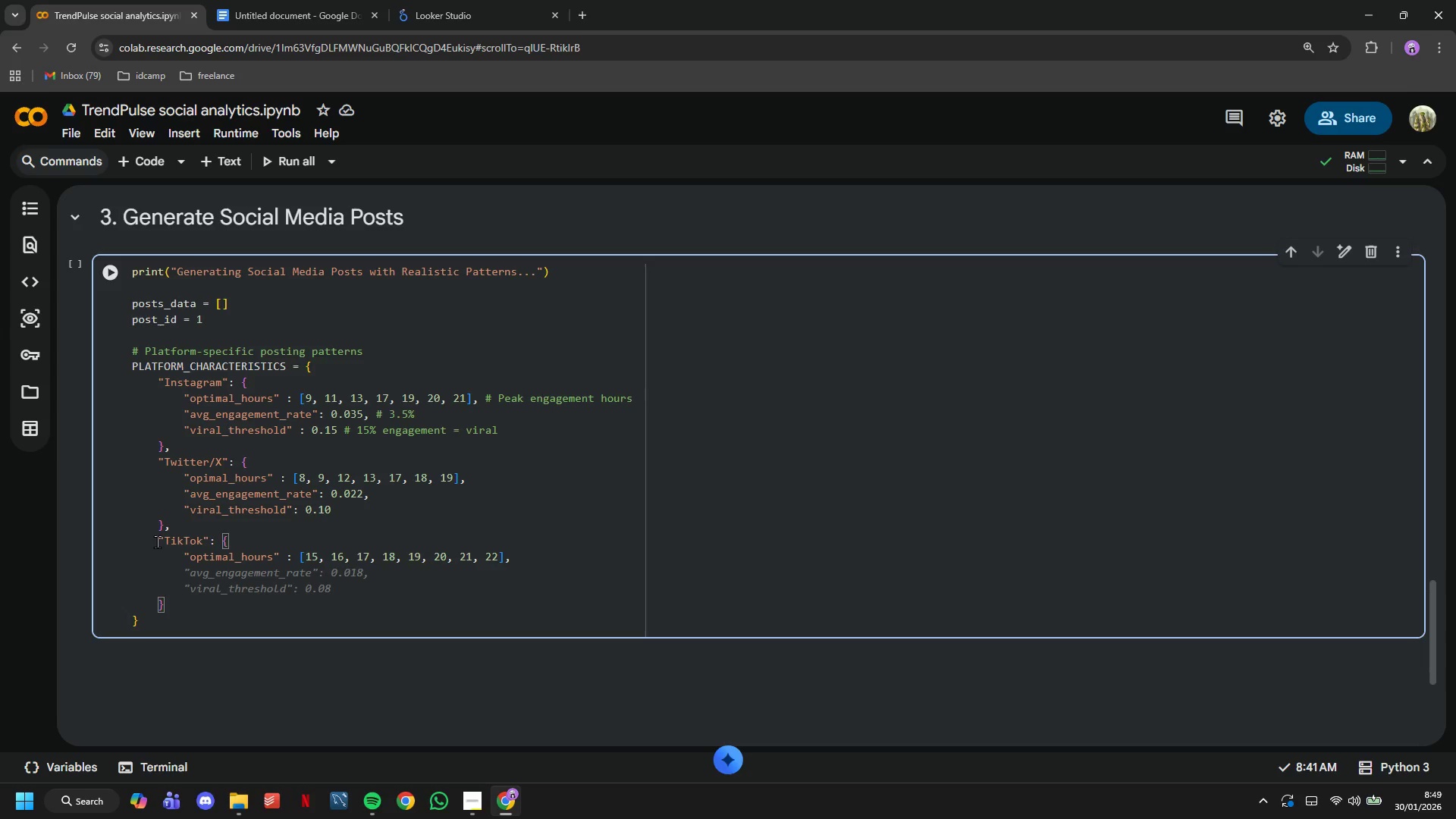 
wait(5.69)
 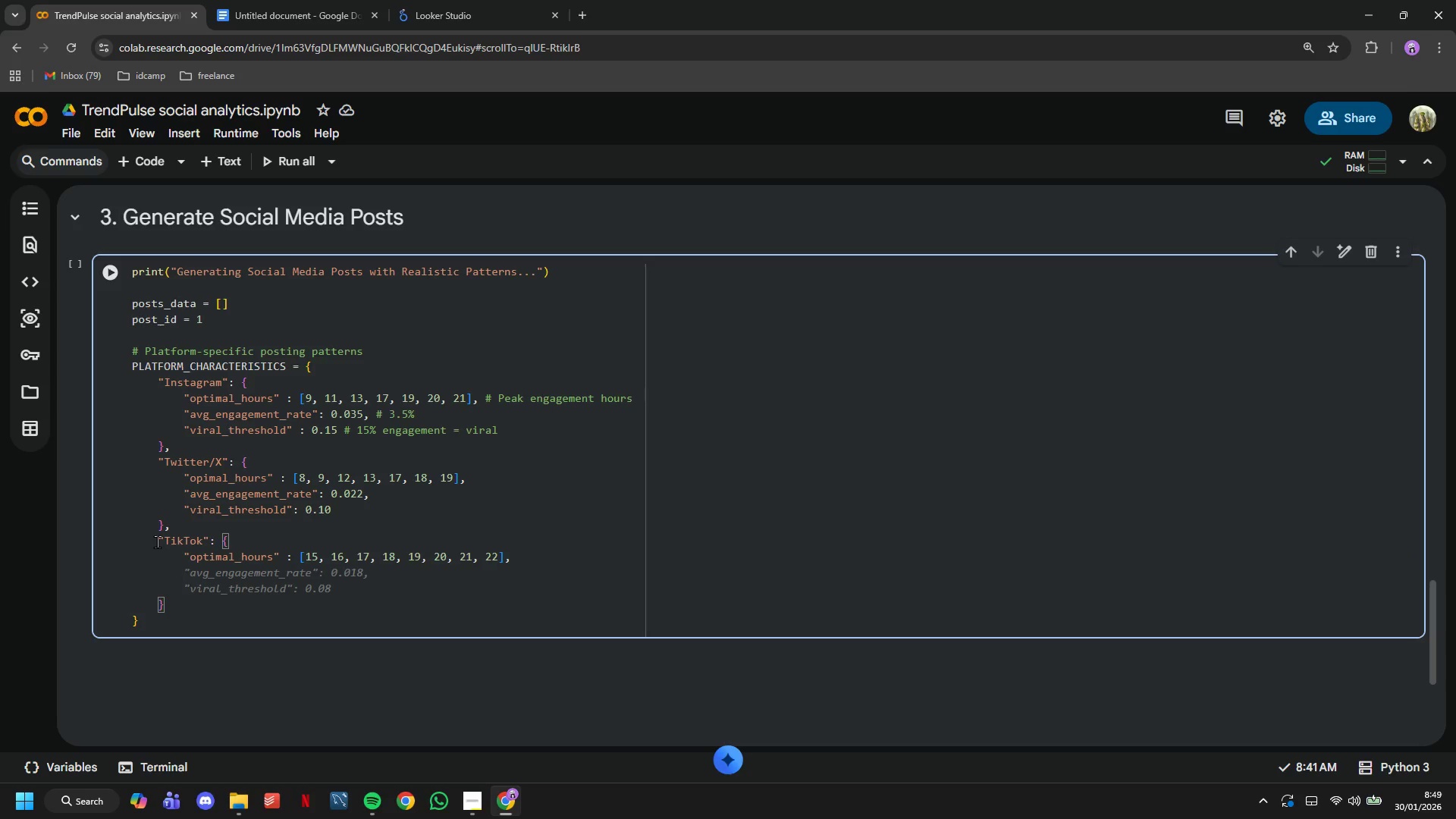 
type("avg_engagemnet_rate)
 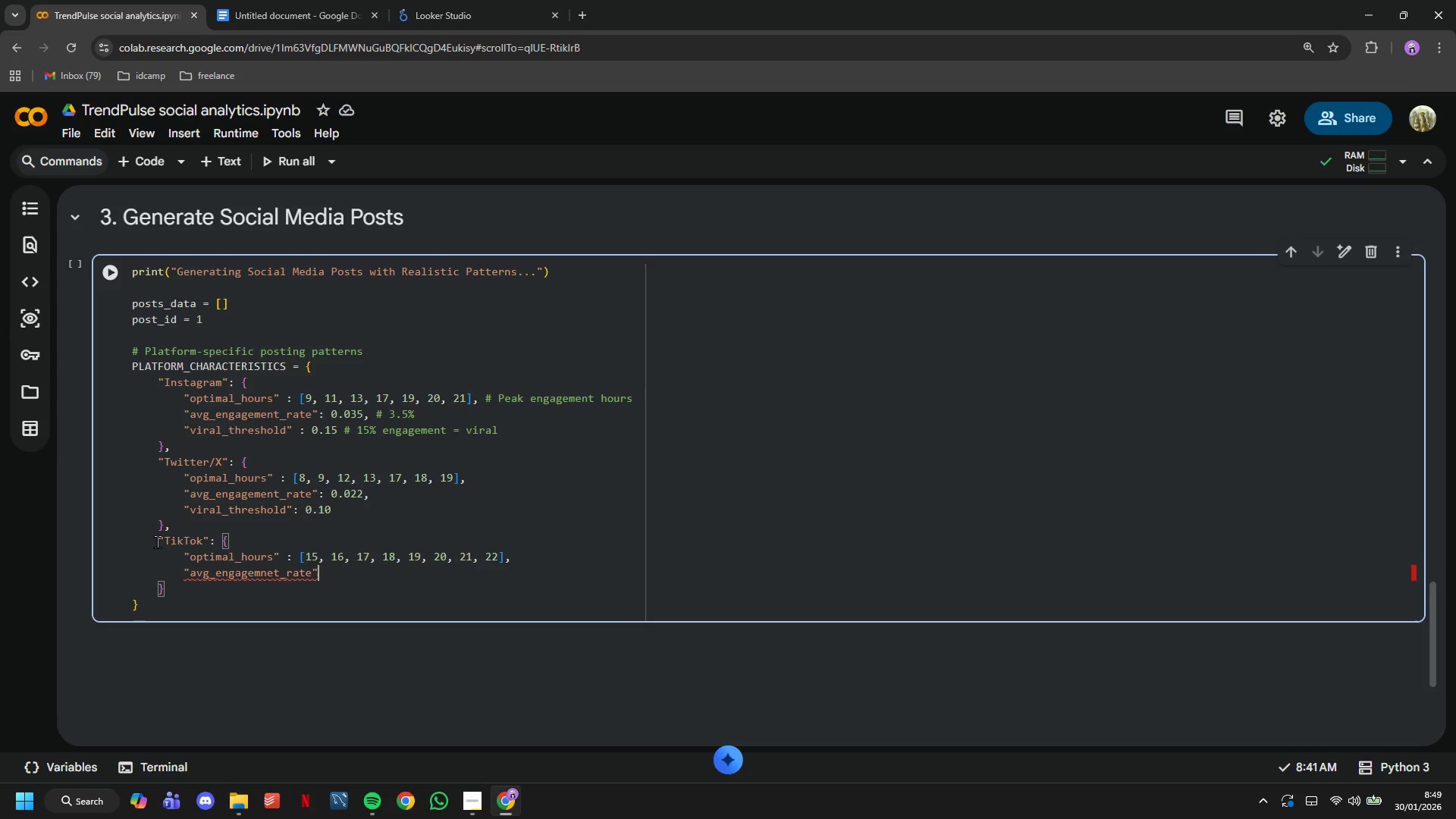 
 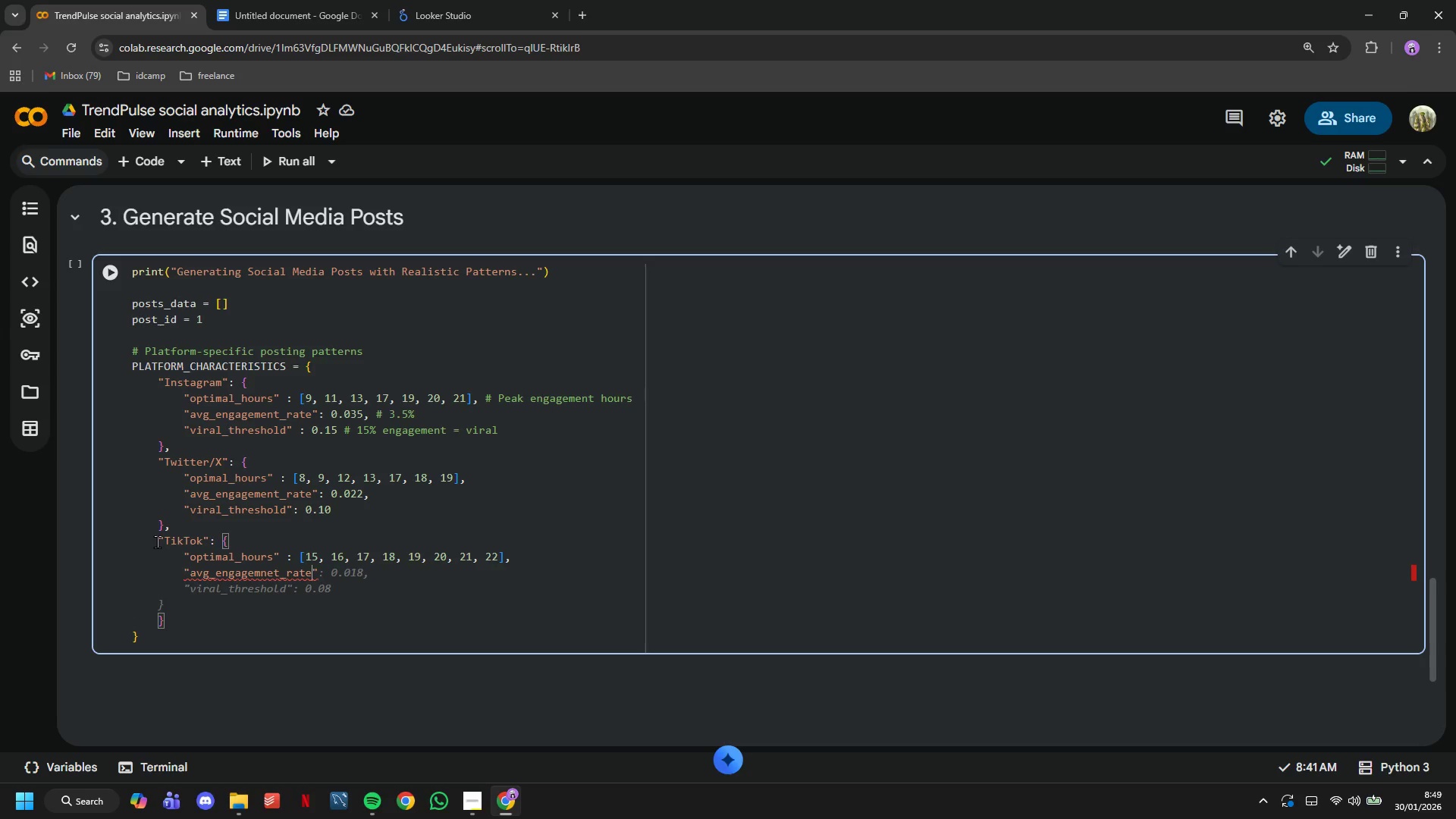 
key(ArrowRight)
 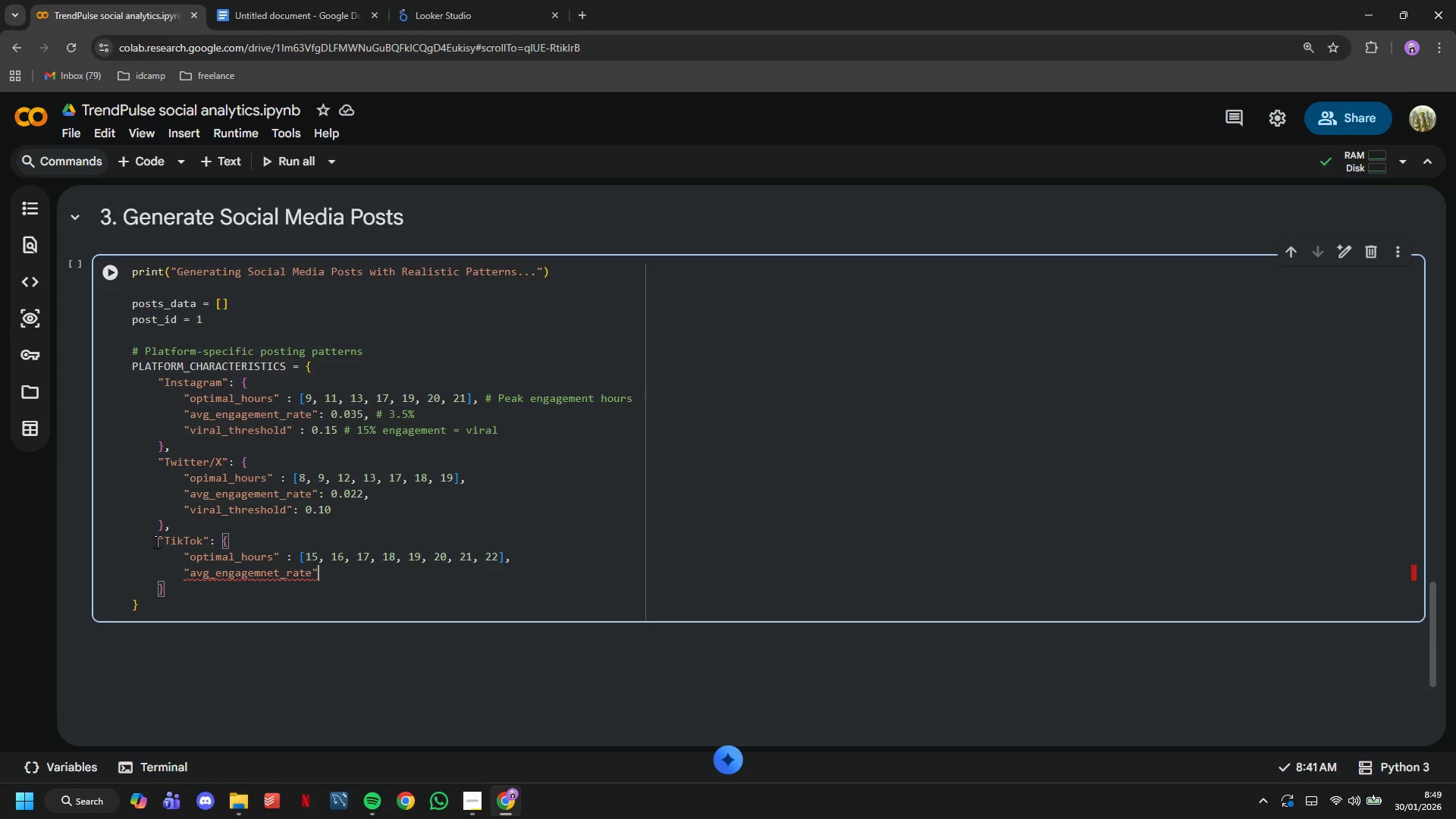 
type(: 0.055, #5.5% (highest)
 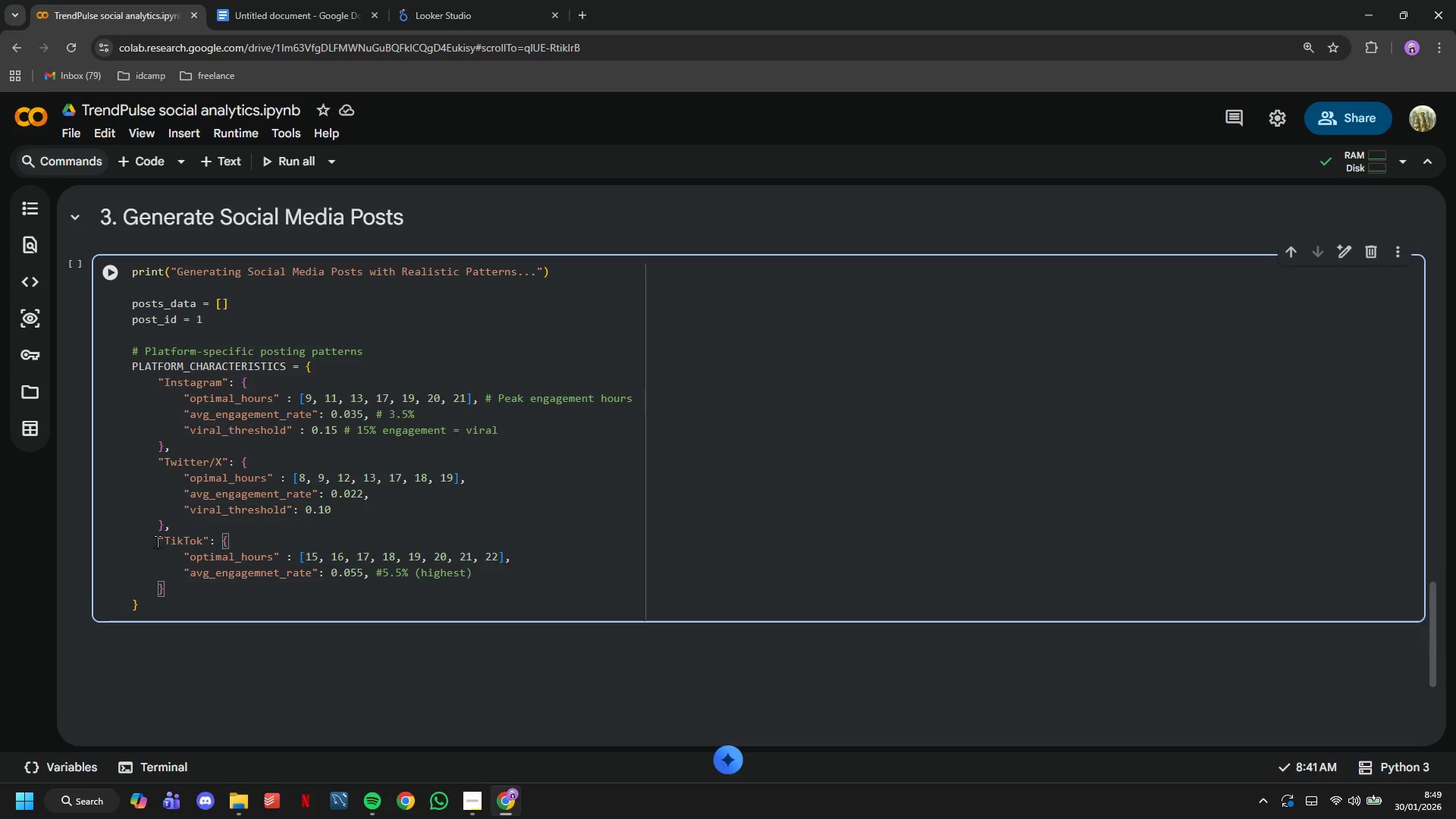 
key(ArrowUp)
 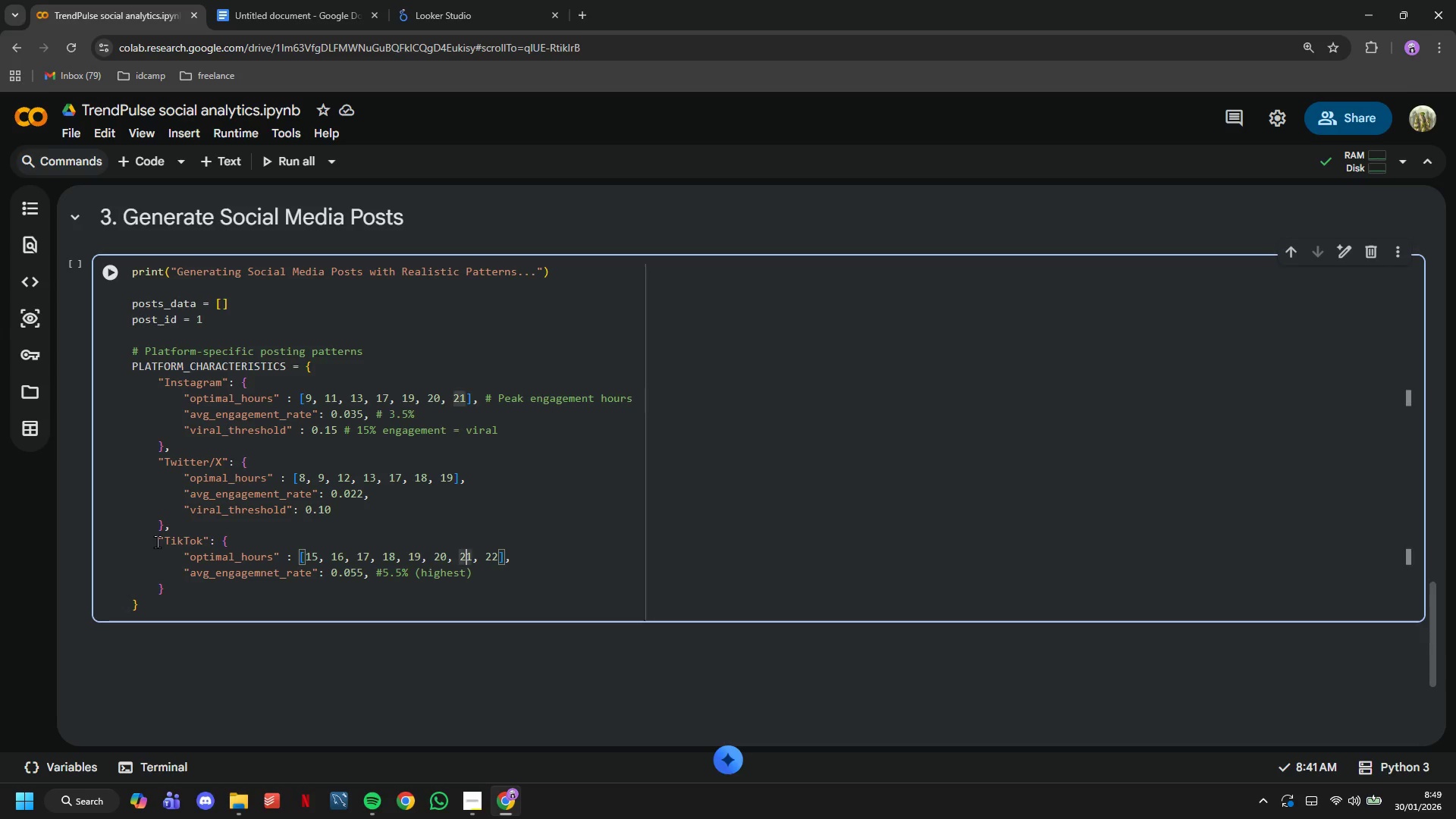 
hold_key(key=ArrowRight, duration=0.67)
 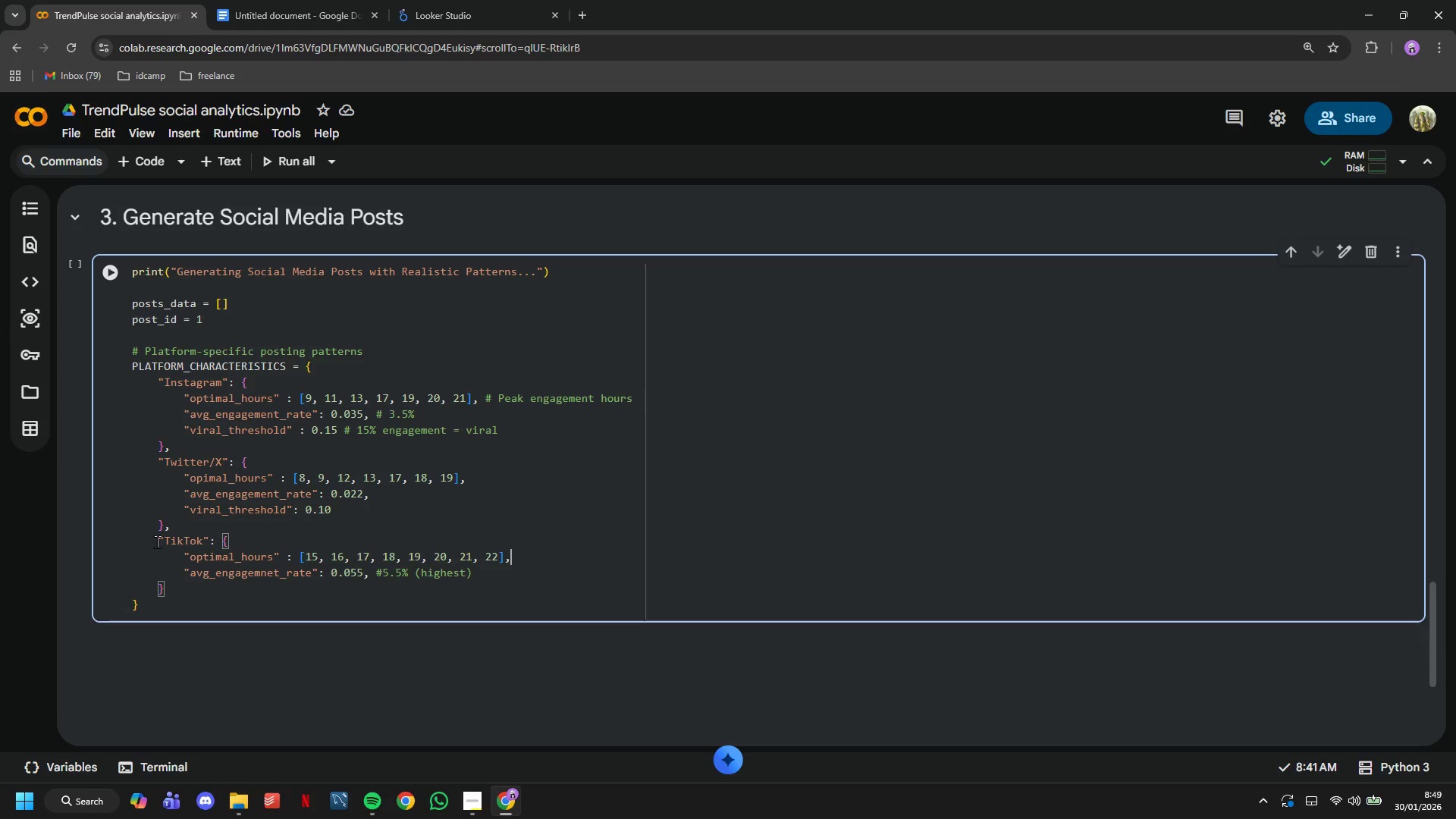 
type( # Evening heavy)
 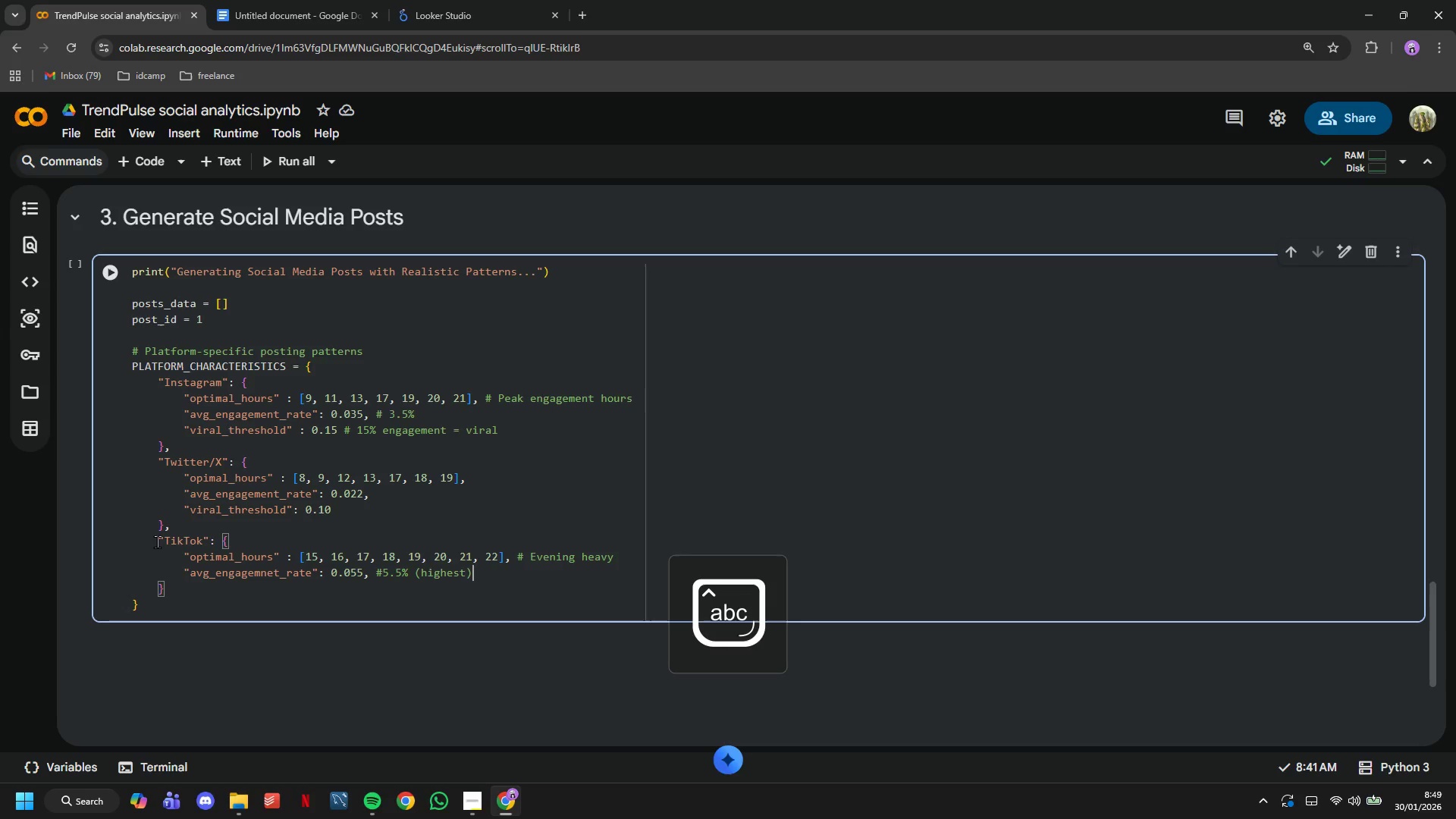 
 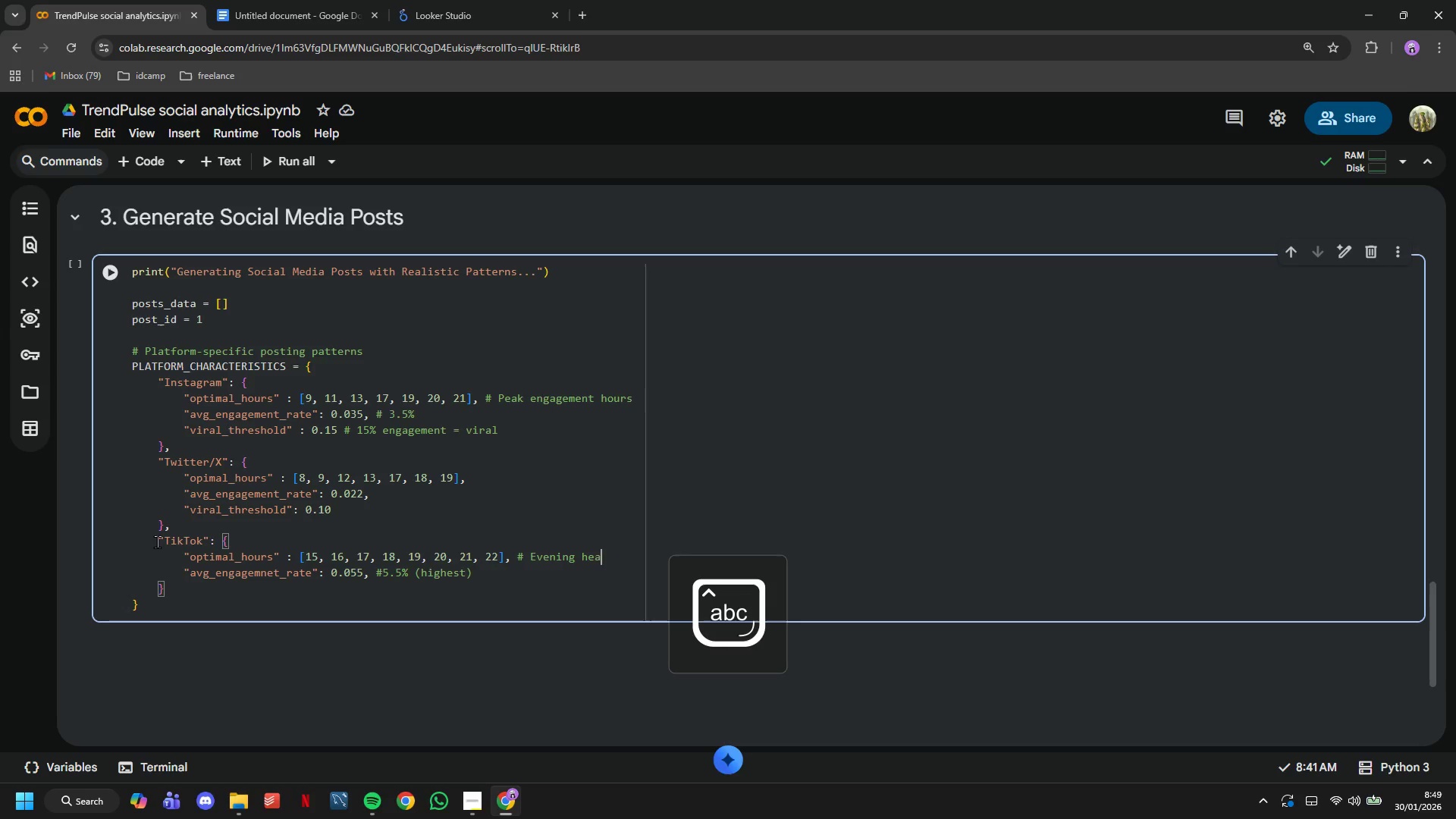 
key(ArrowDown)
 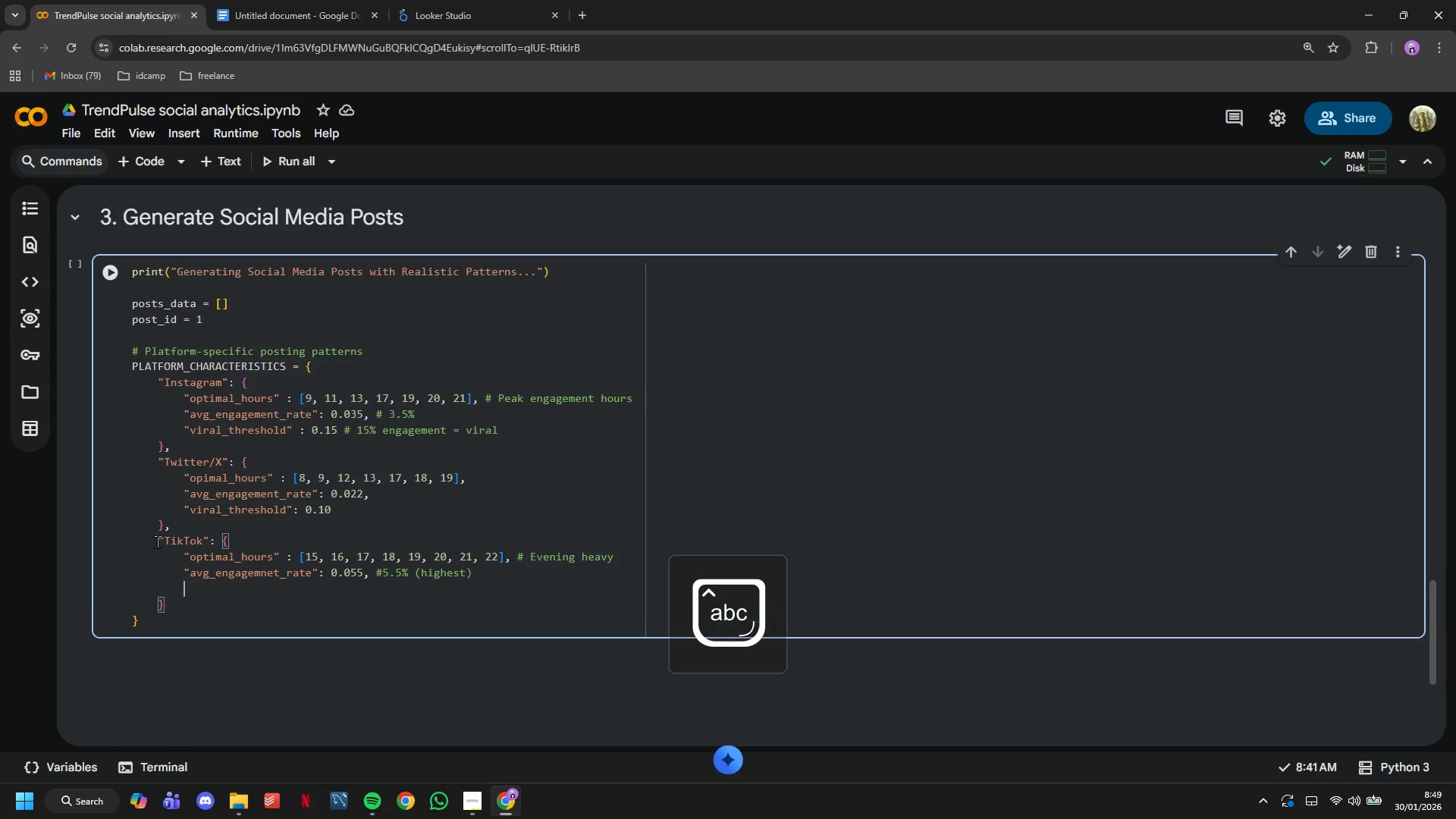 
key(Enter)
 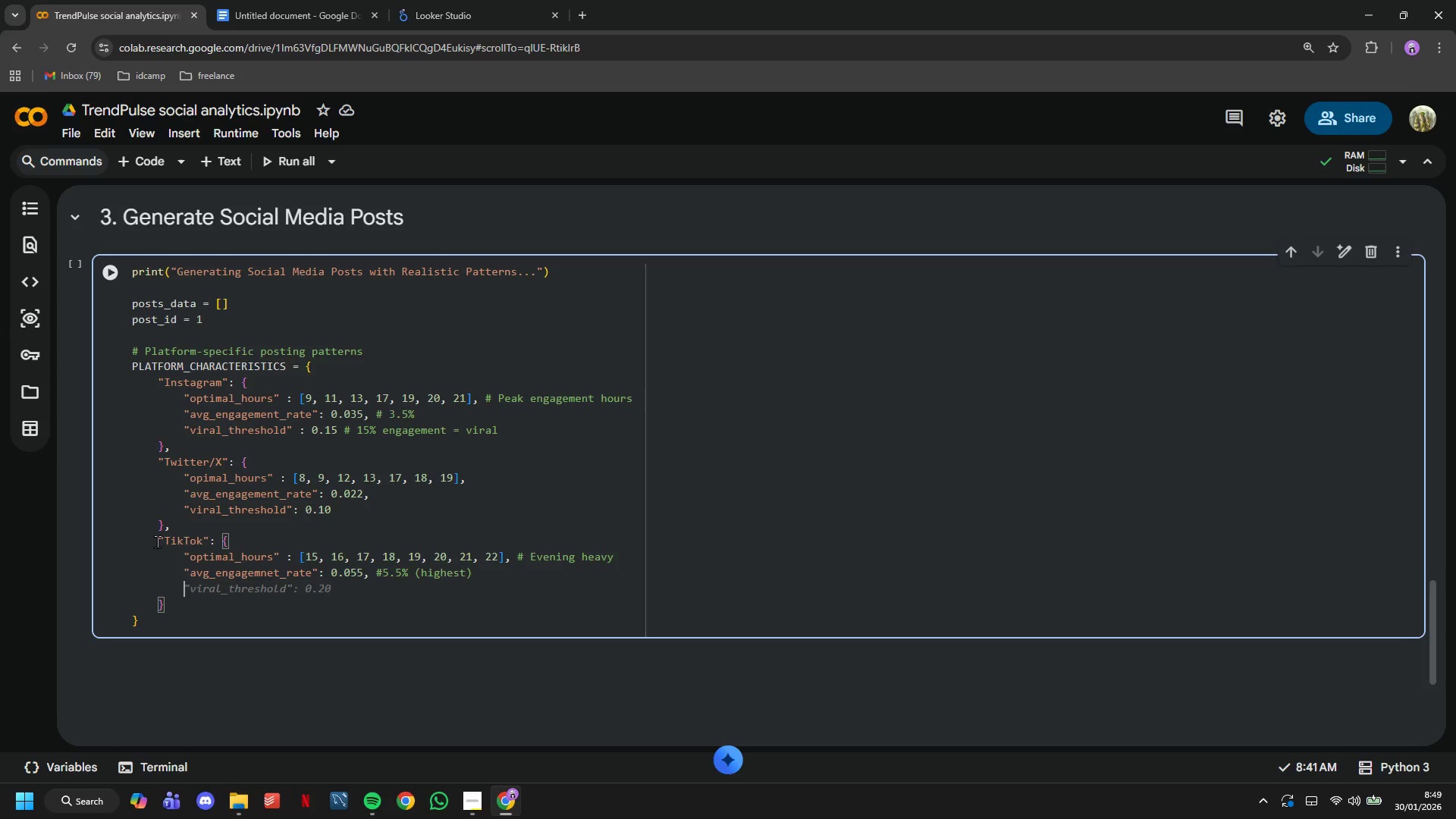 
key(Tab)
 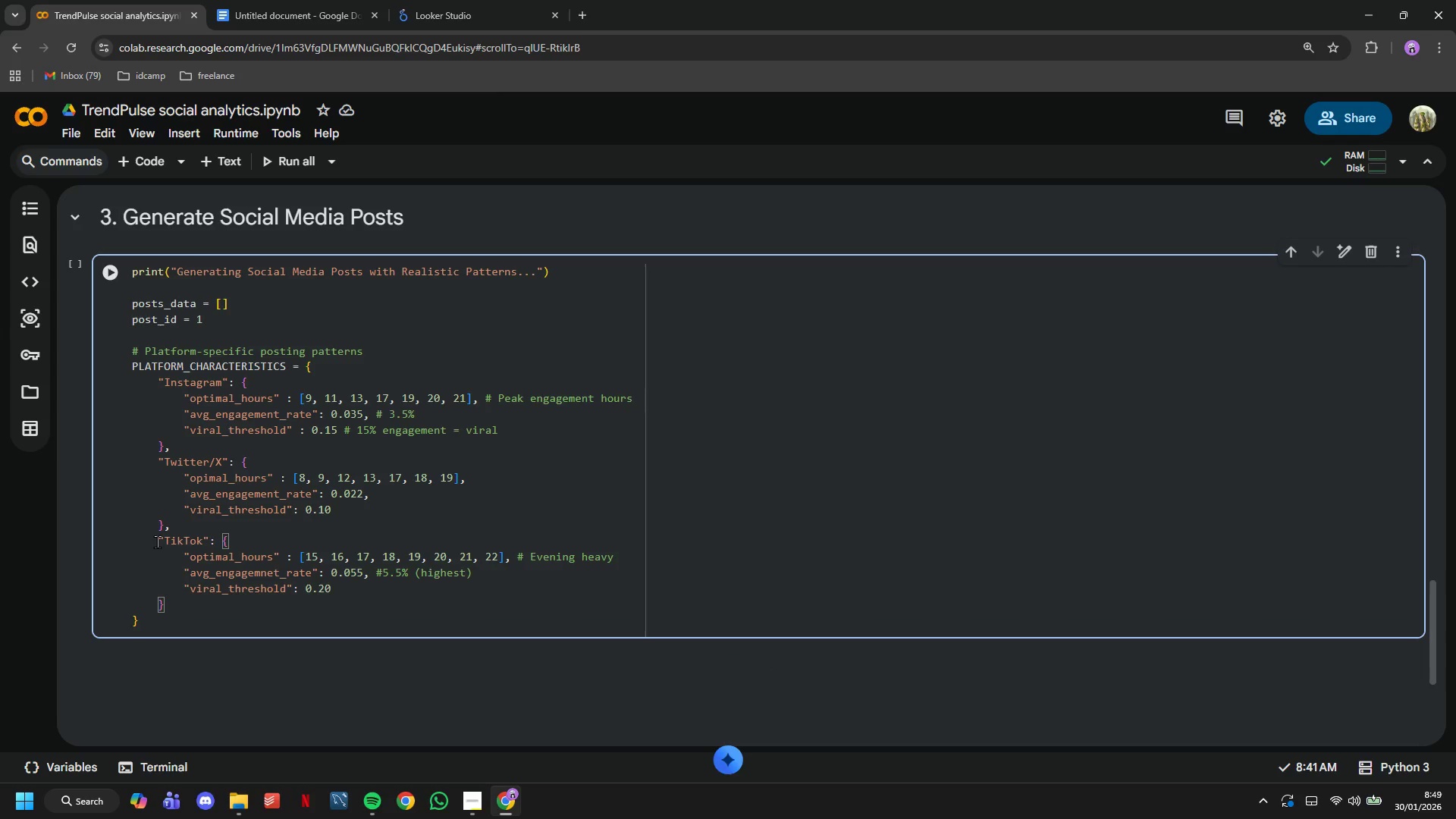 
key(Backspace)
 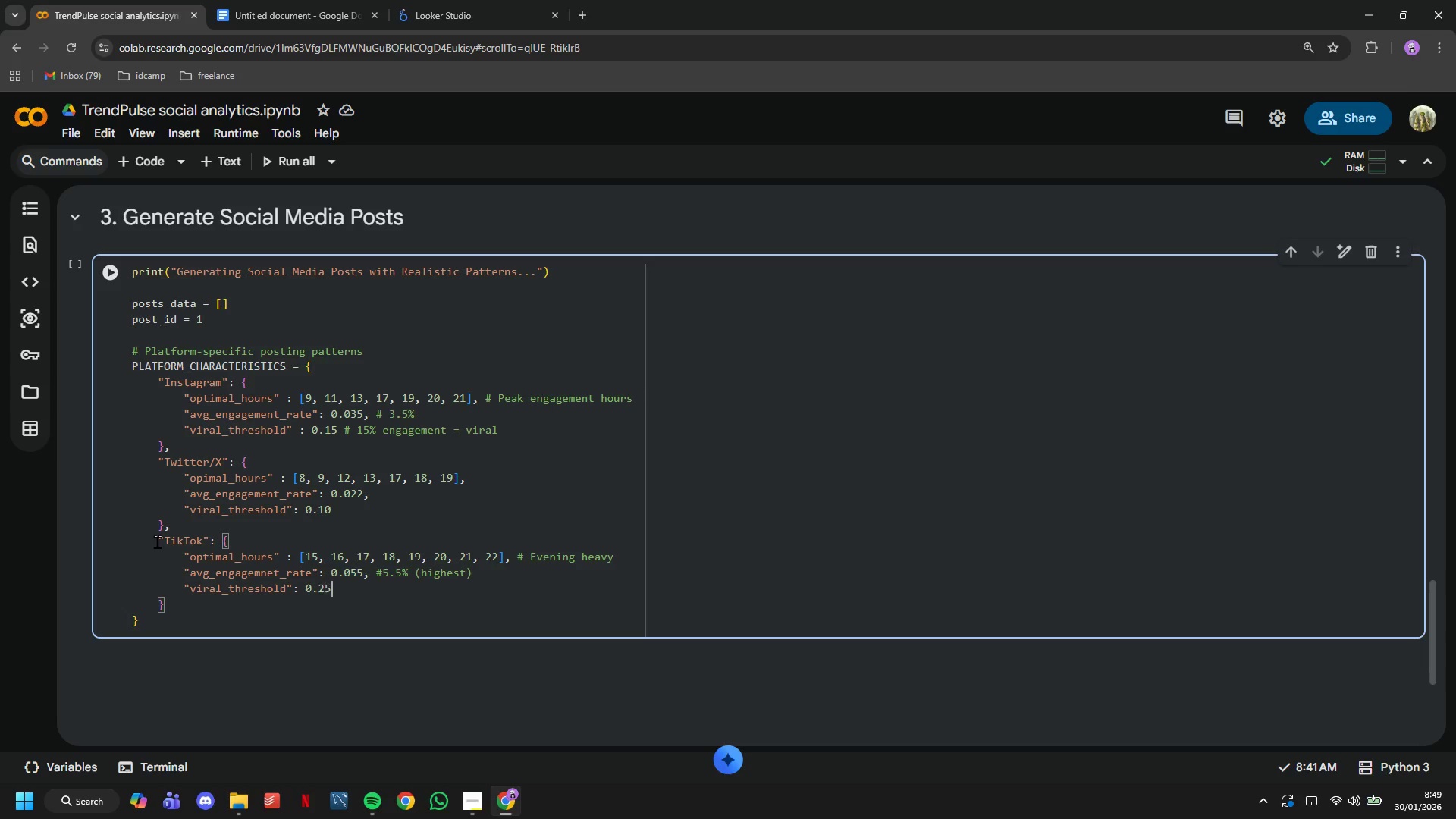 
key(5)
 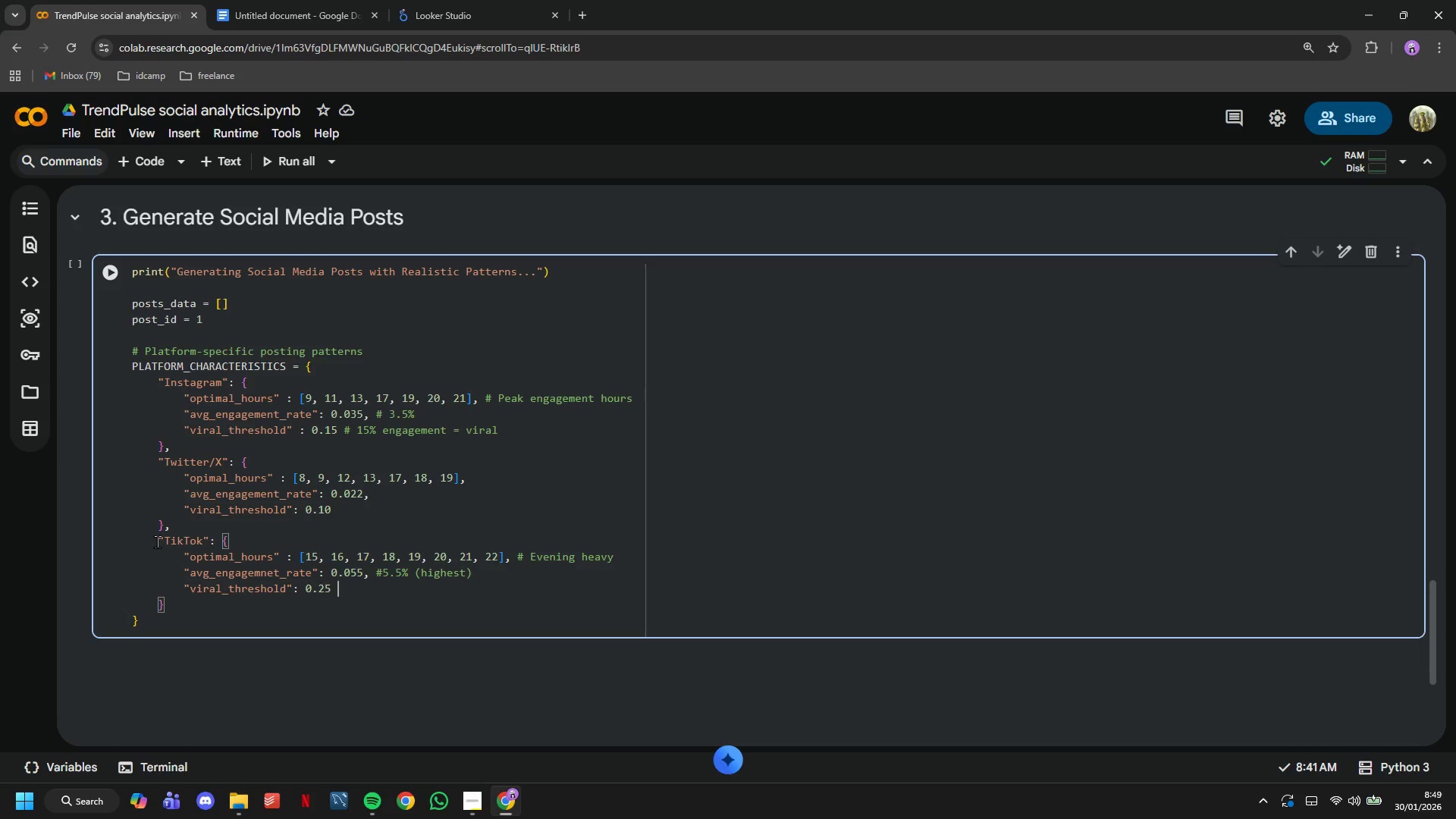 
key(Space)
 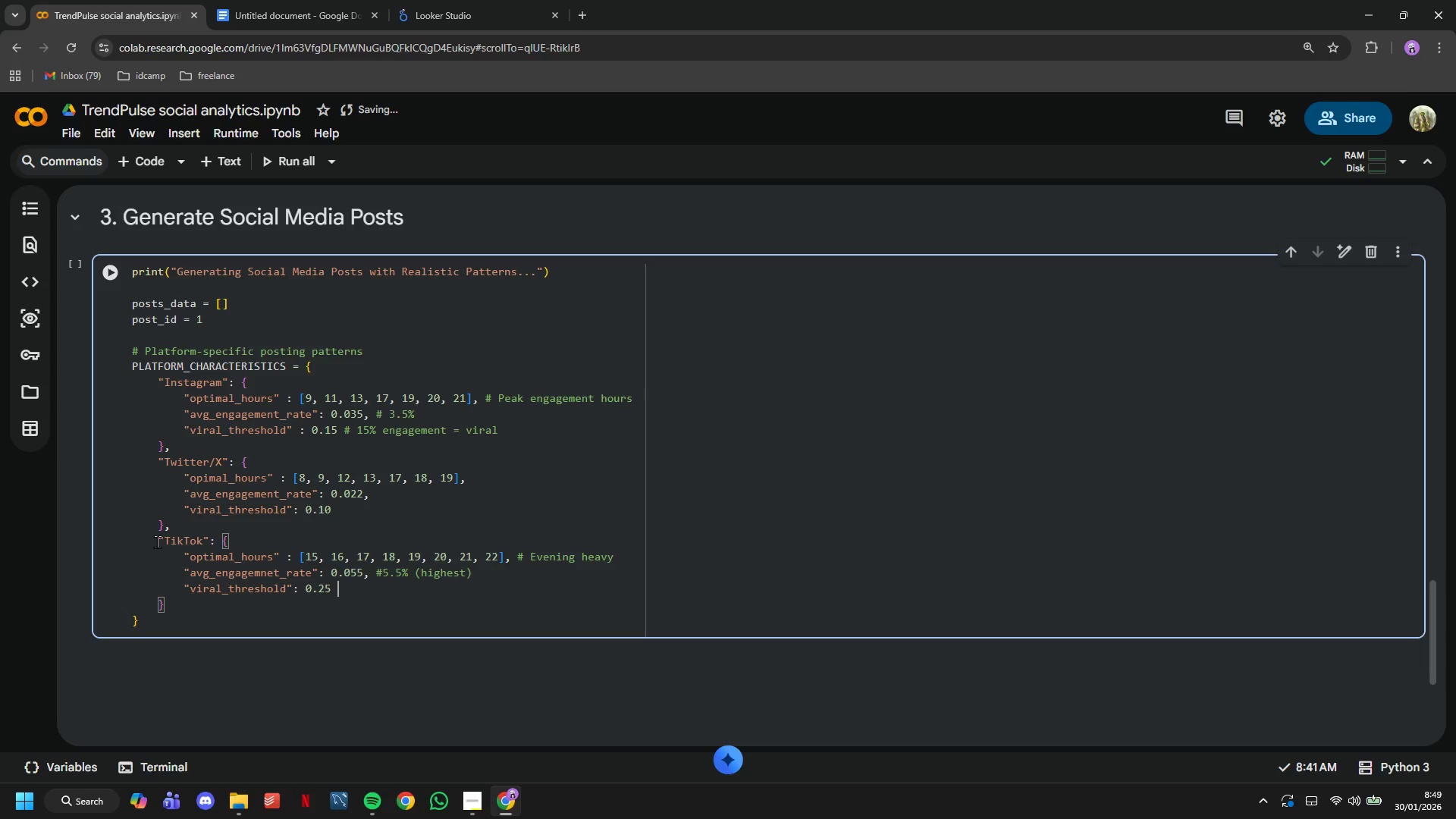 
type(#25% engagement = viral)
 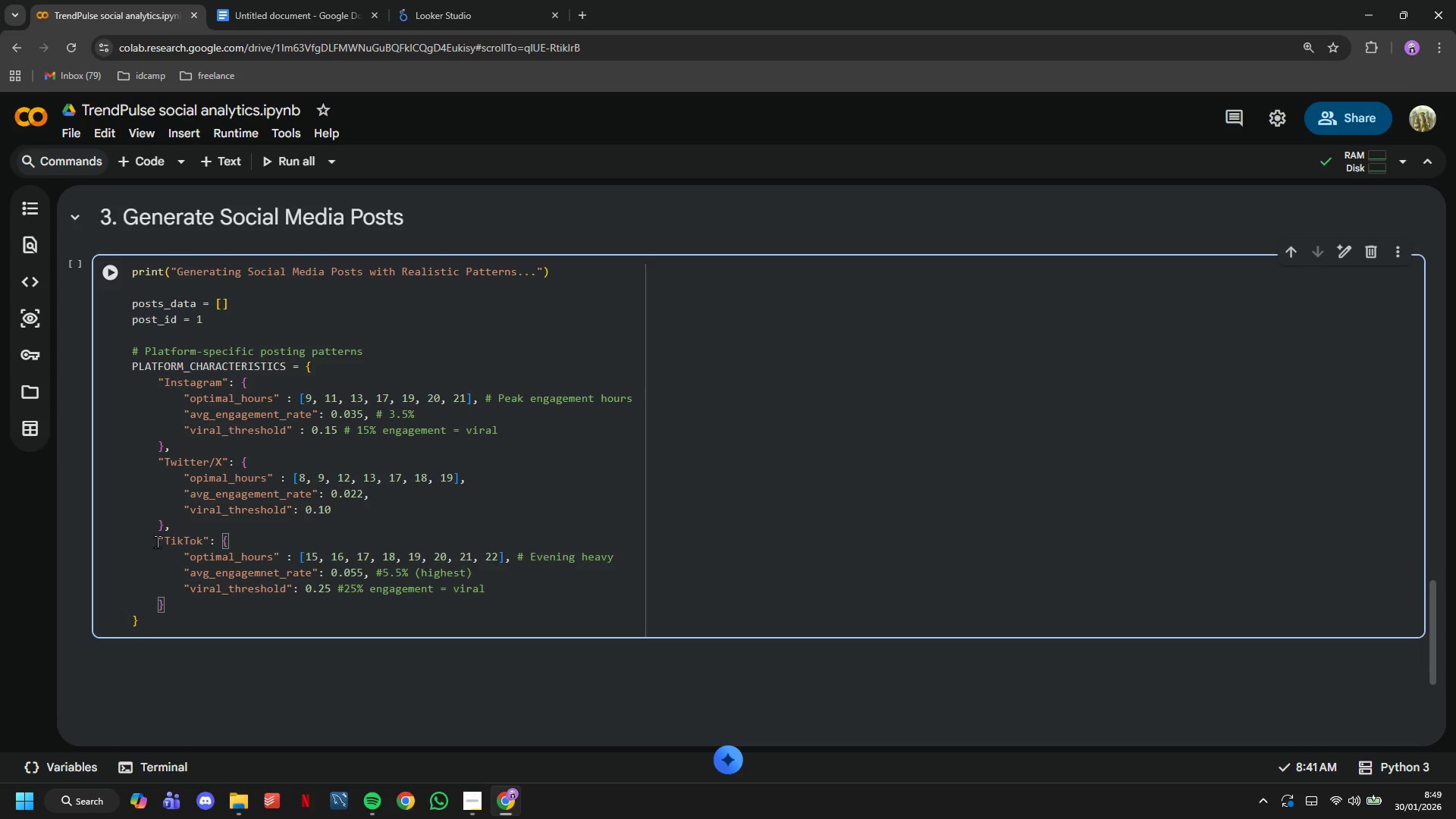 
key(ArrowDown)
 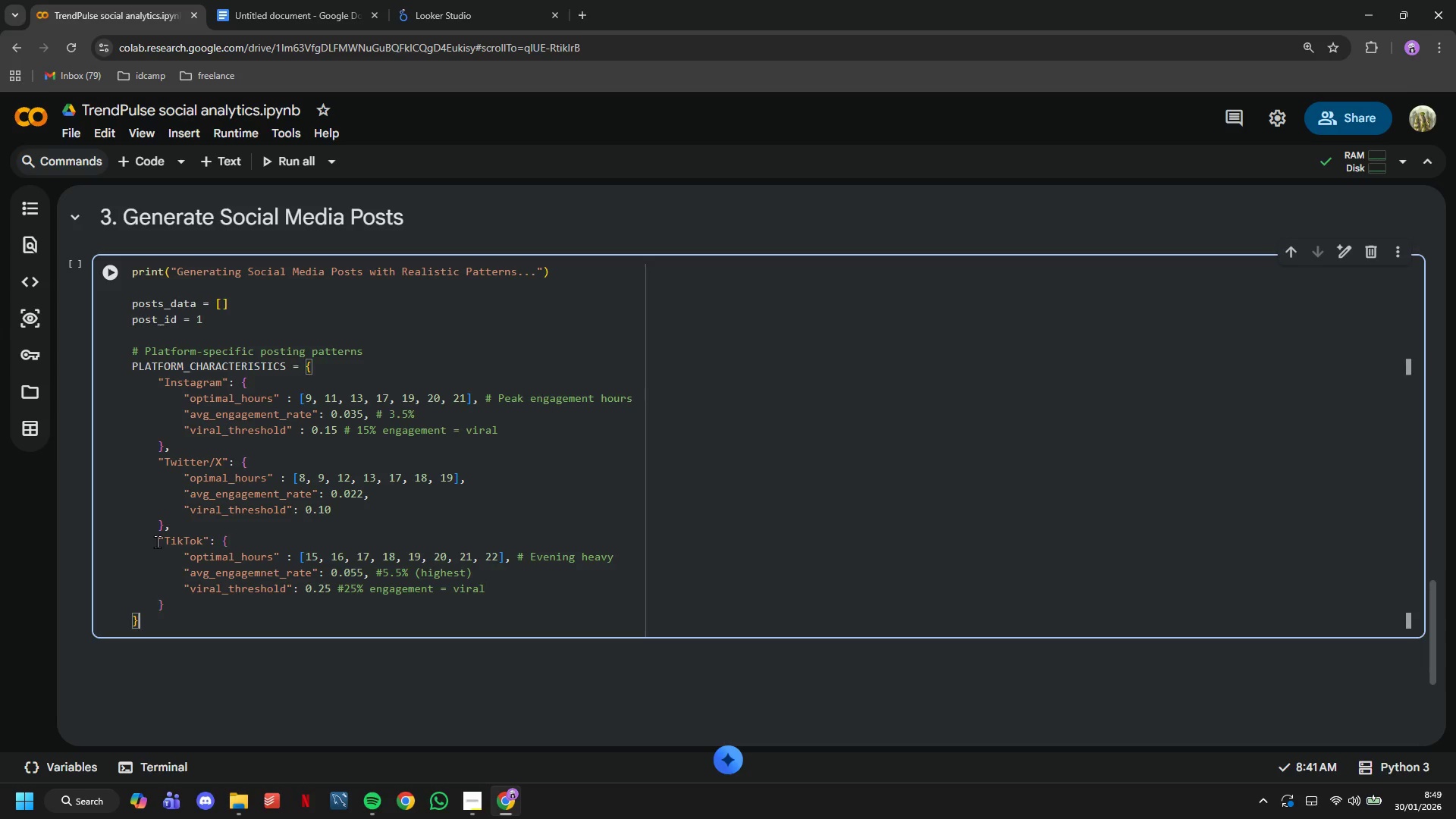 
key(ArrowDown)
 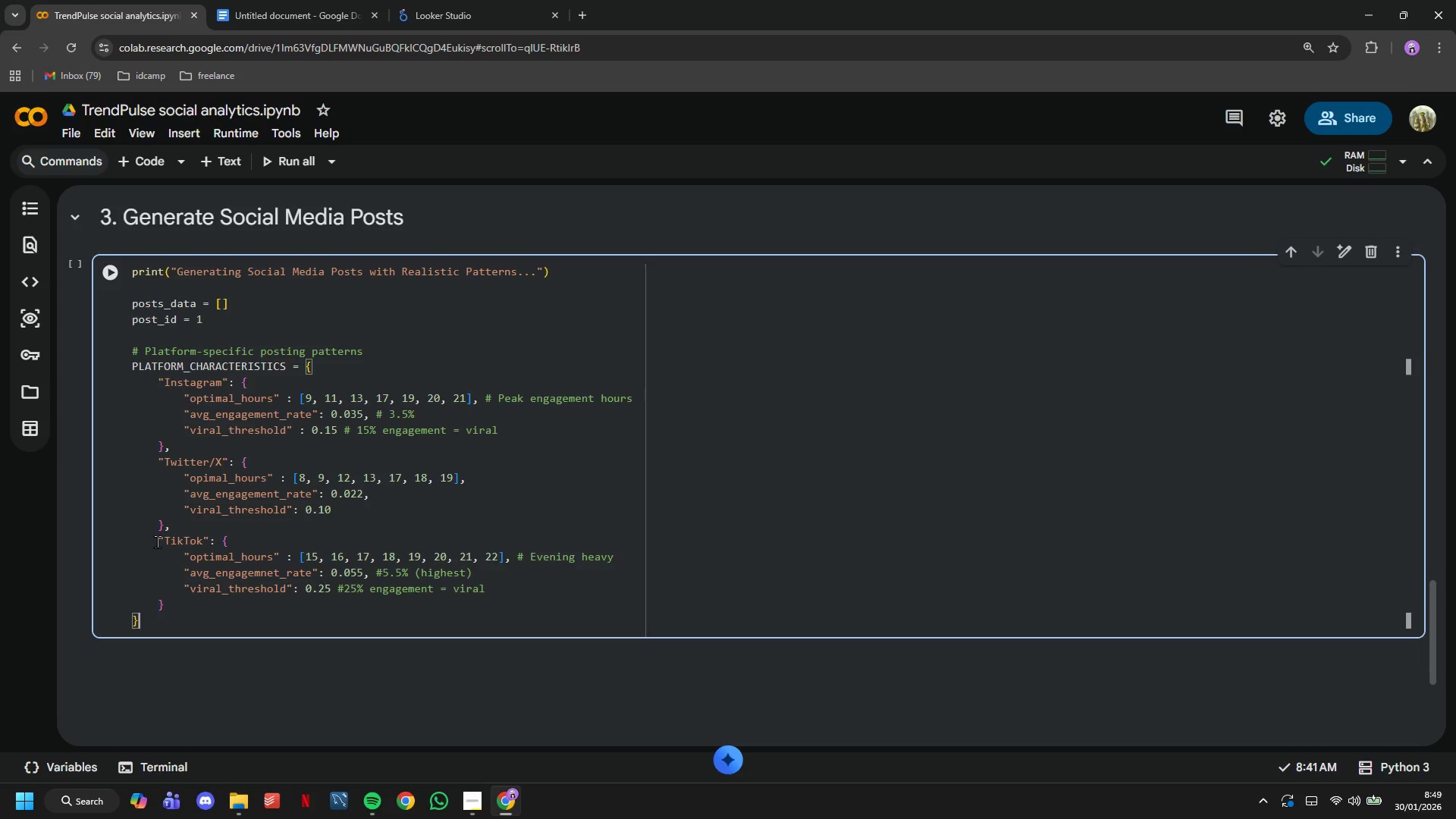 
key(ArrowDown)
 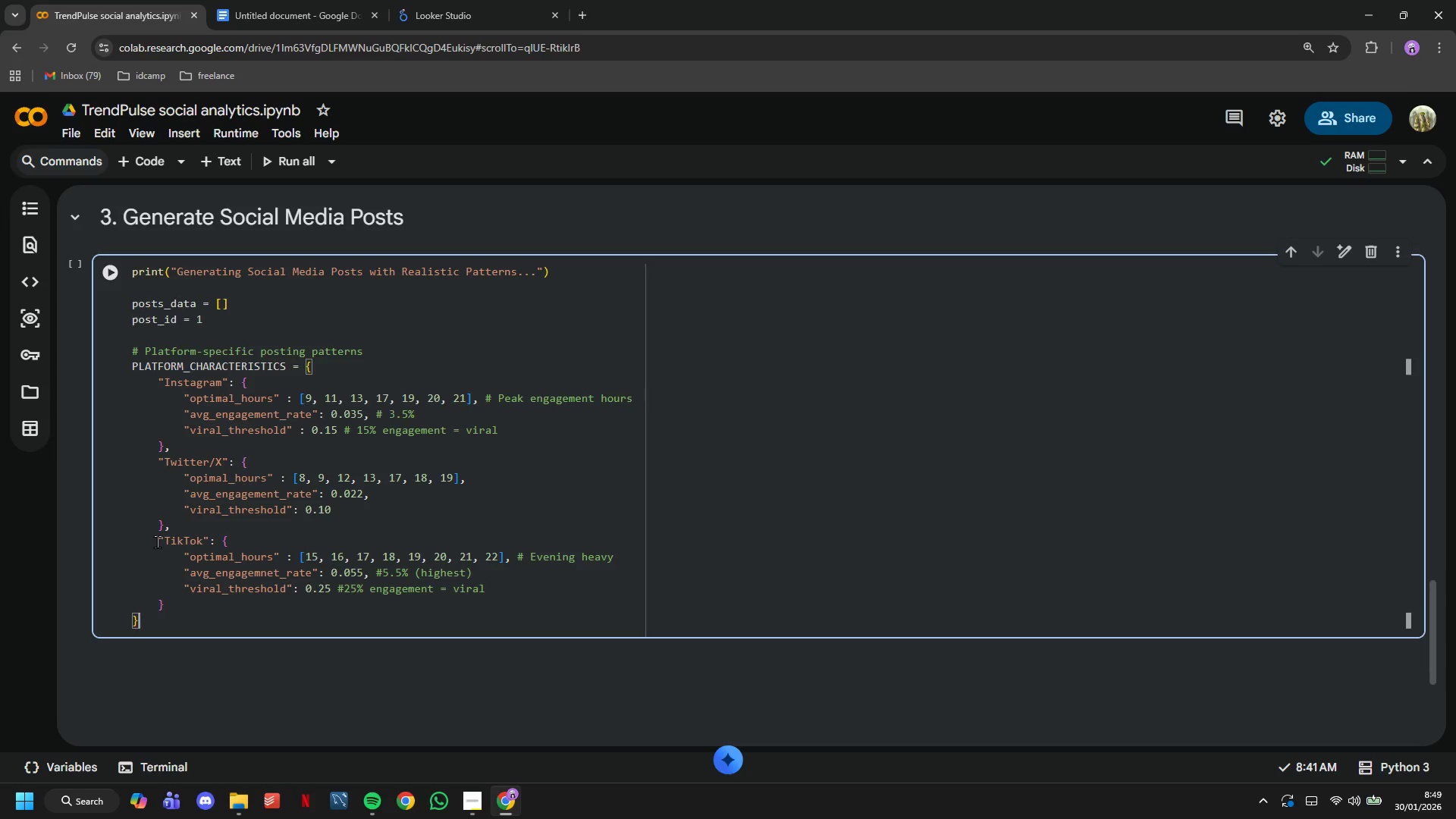 
hold_key(key=Enter, duration=0.31)
 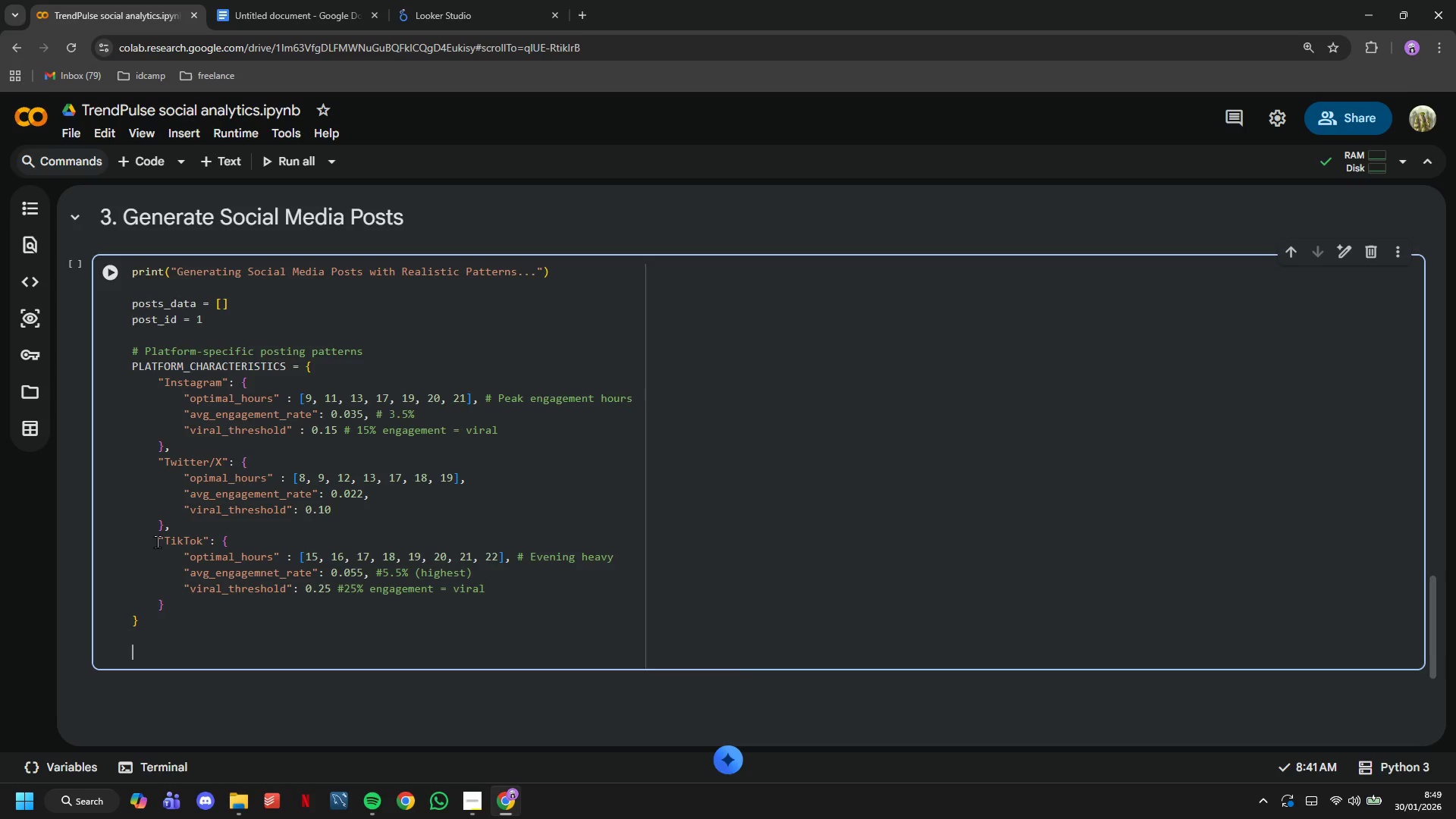 
key(Enter)
 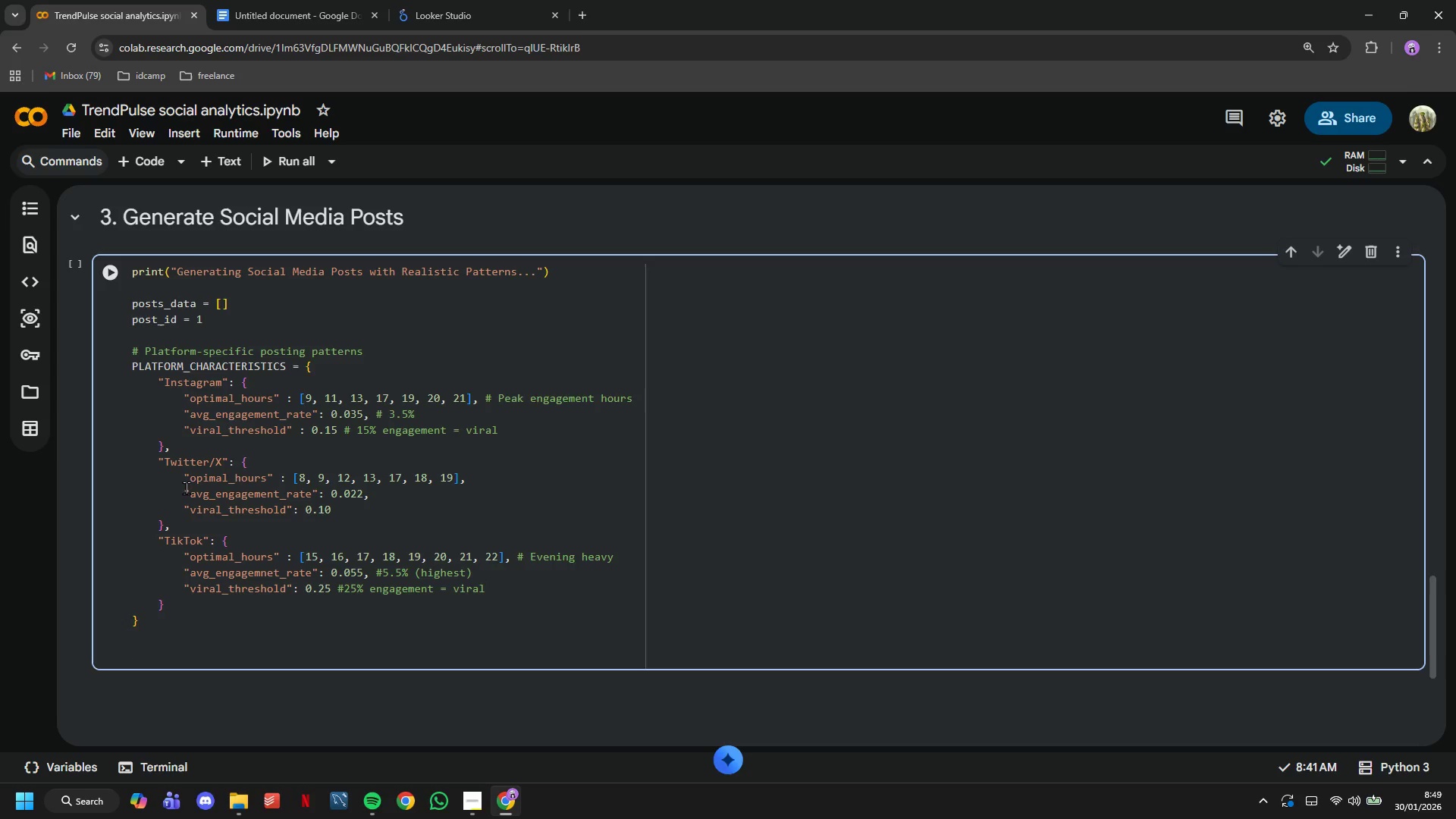 
scroll: coordinate [209, 475], scroll_direction: down, amount: 1.0
 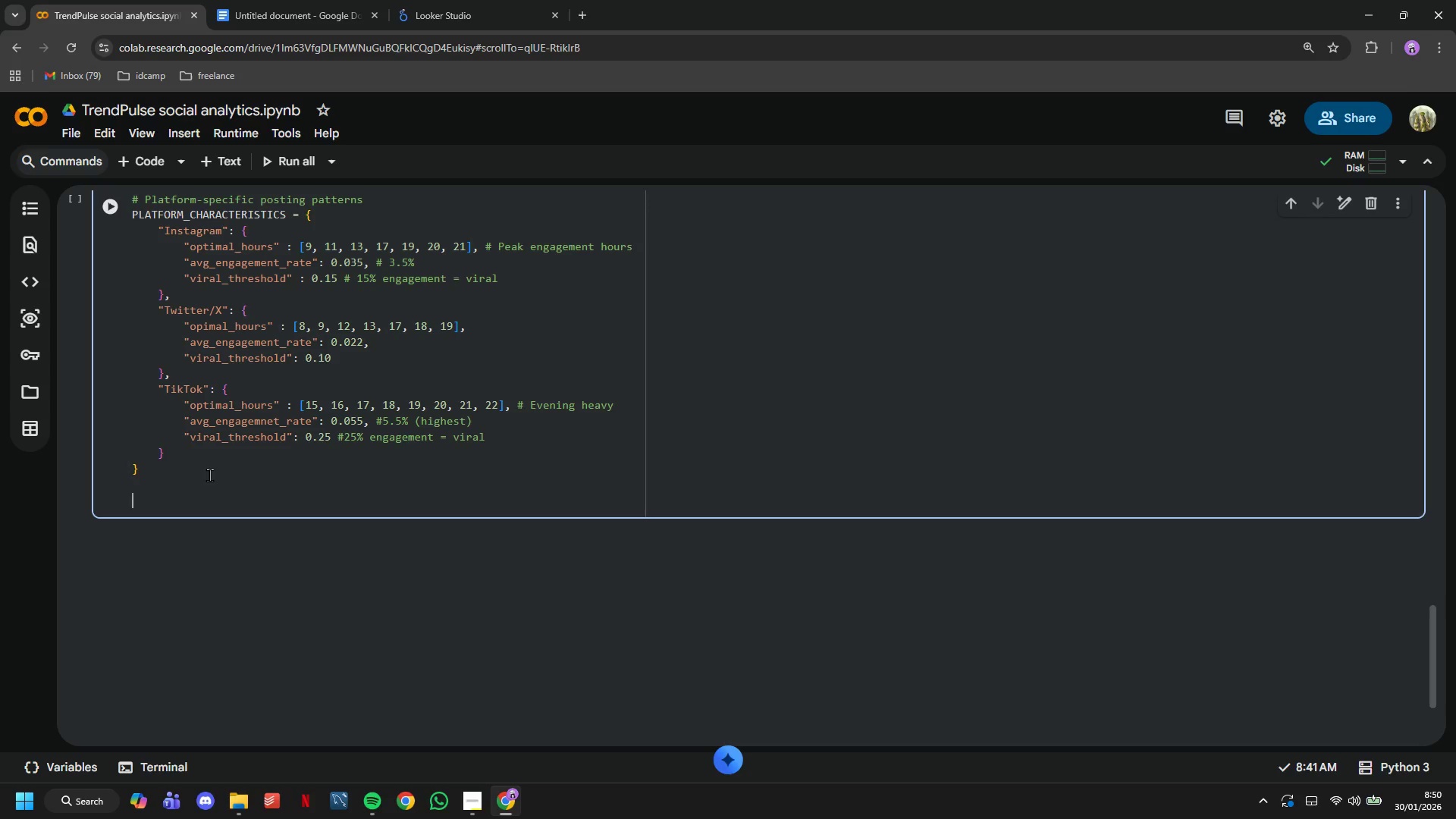 
wait(21.0)
 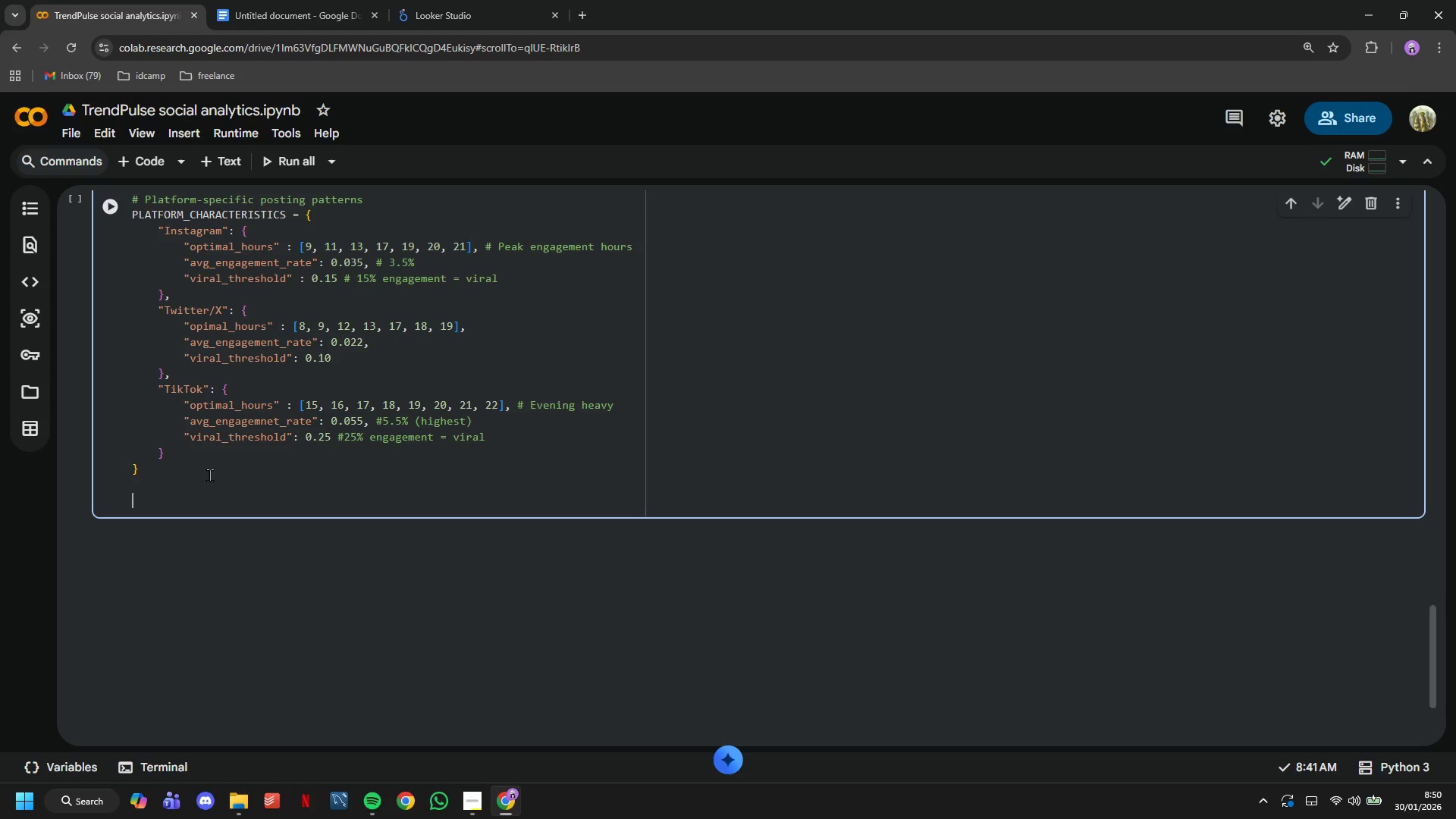 
type(# Content Ty)
key(Backspace)
key(Backspace)
type(type multipliers)
 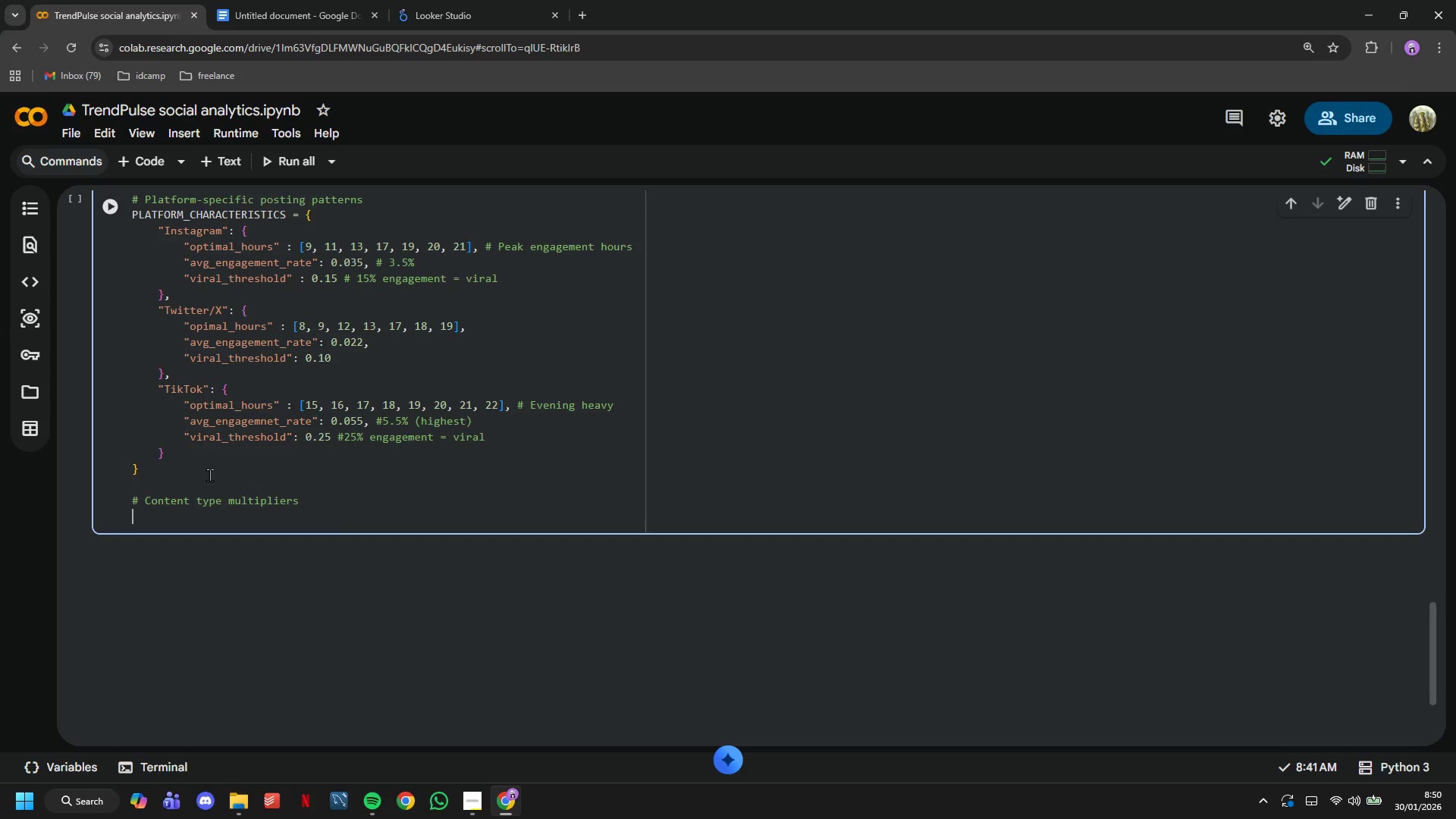 
key(Enter)
 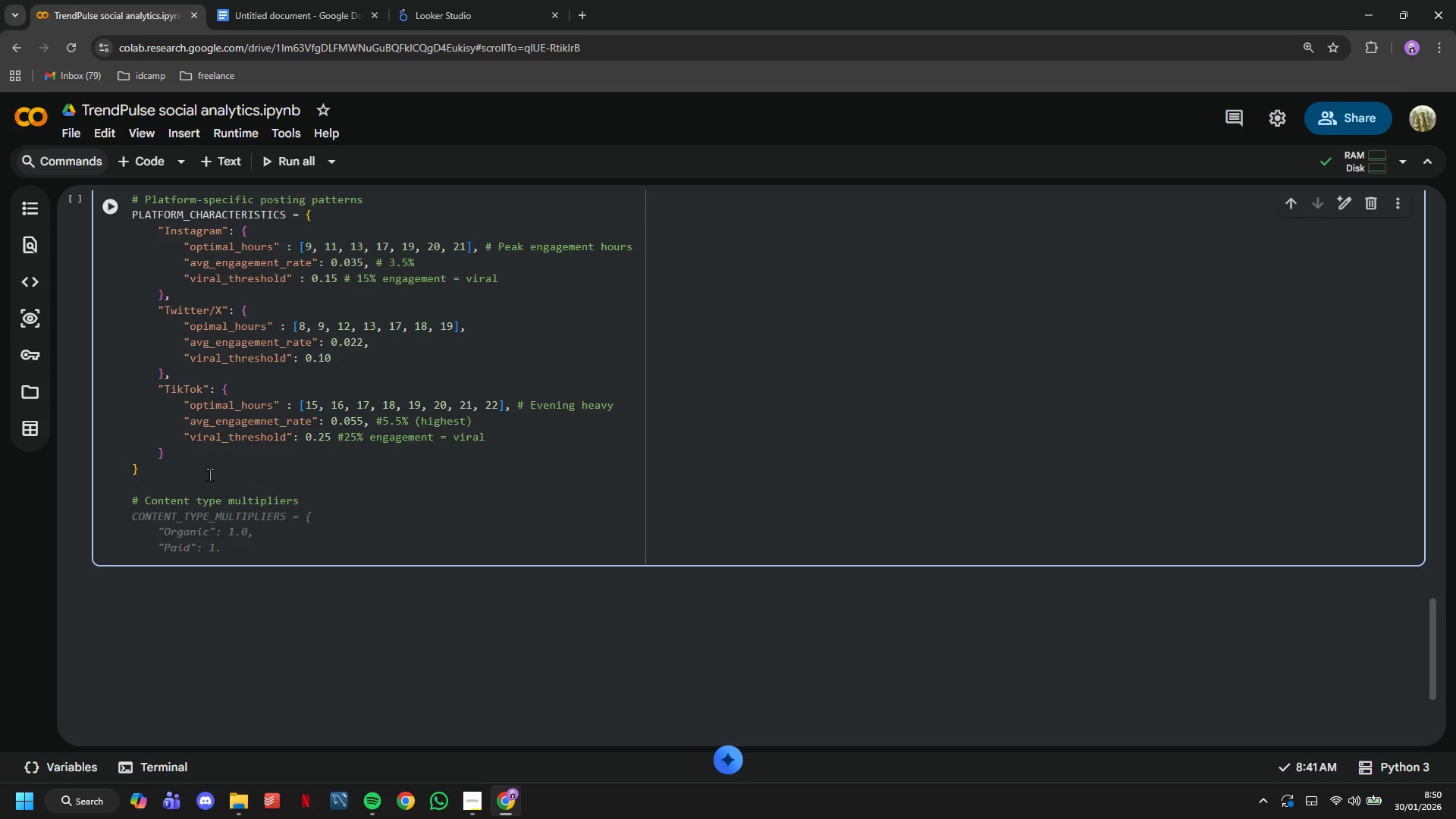 
wait(8.38)
 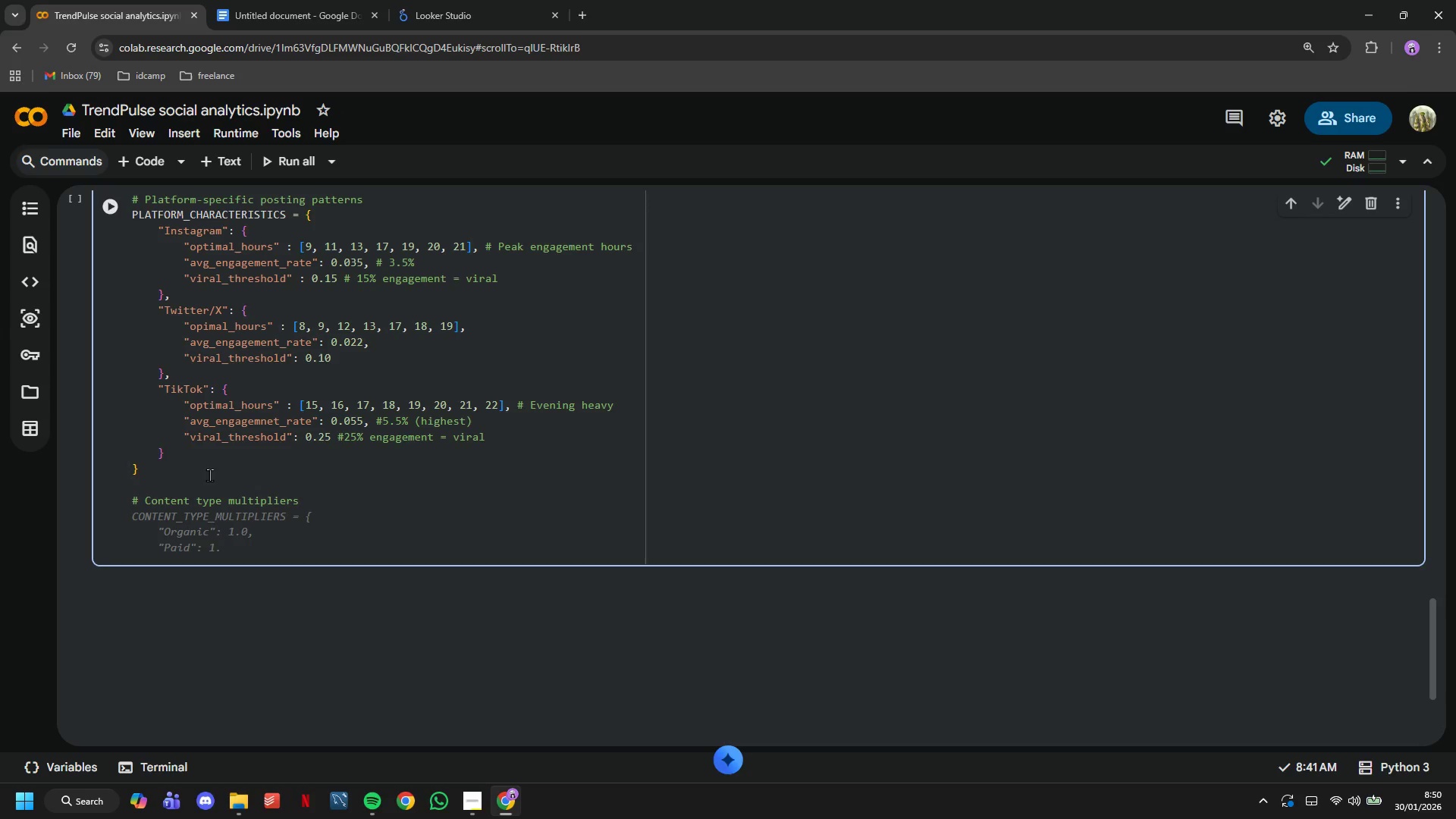 
type(CONTENT_TYPE_MULTIPLIERS = {)
 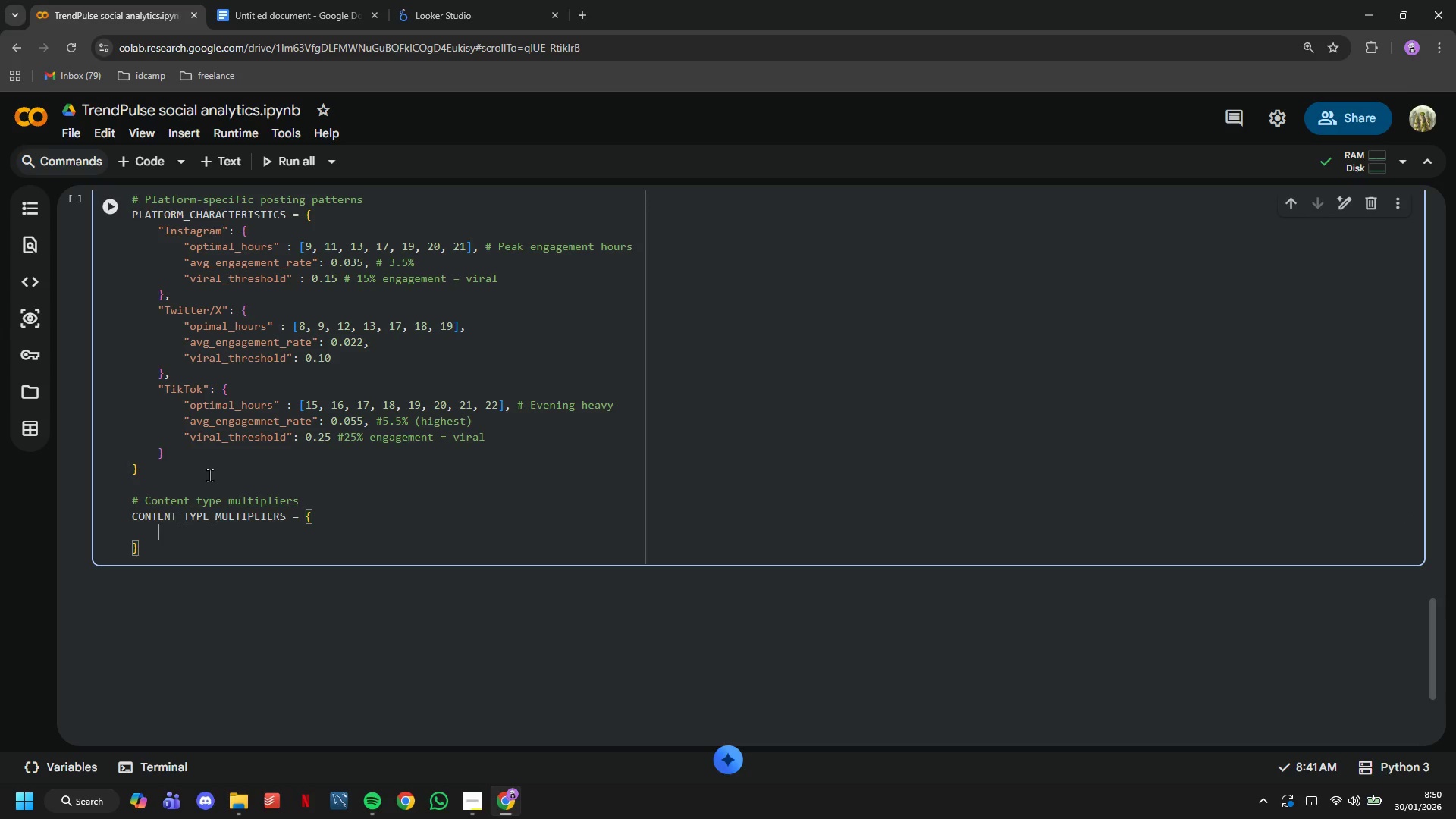 
 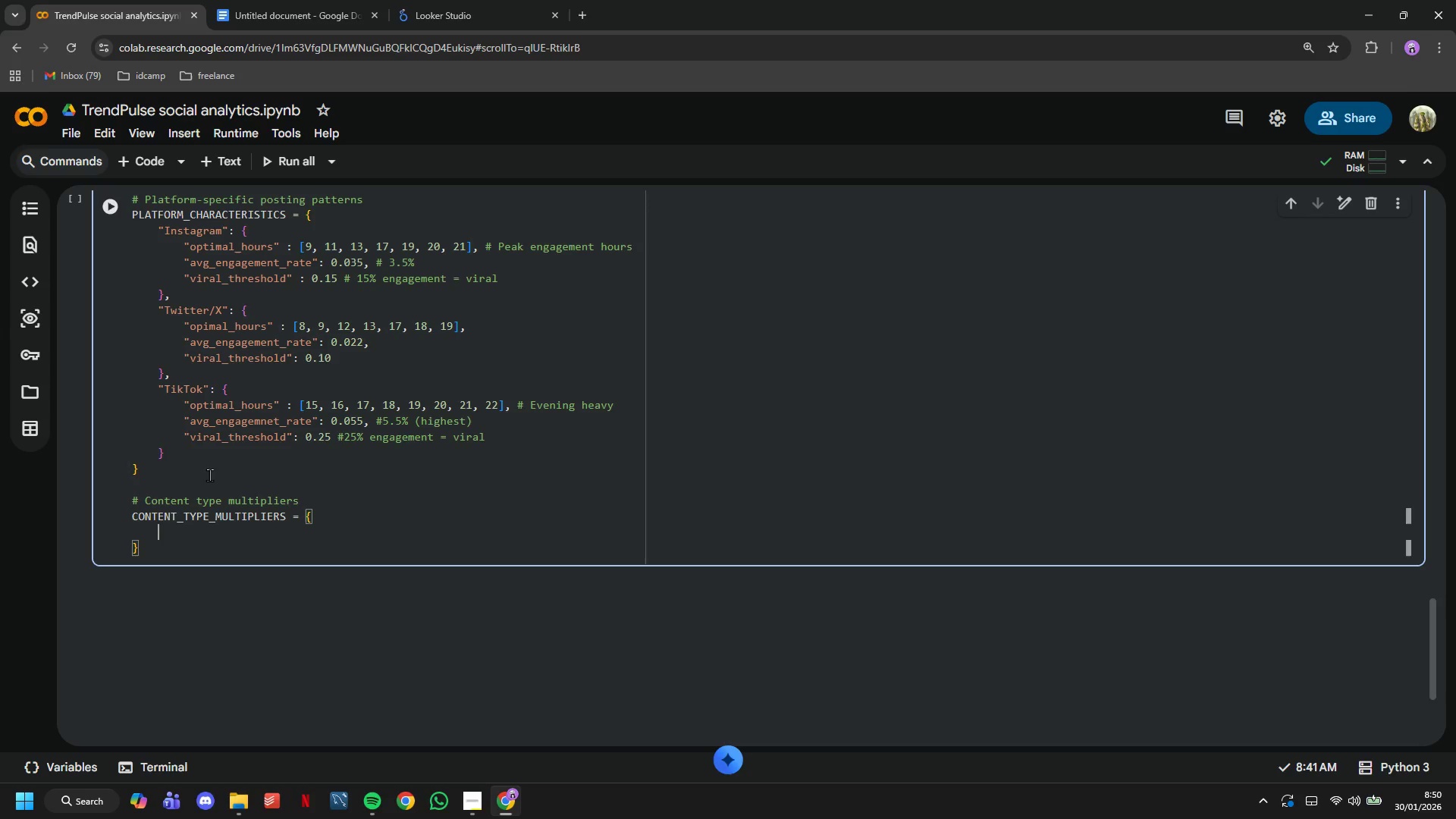 
key(Enter)
 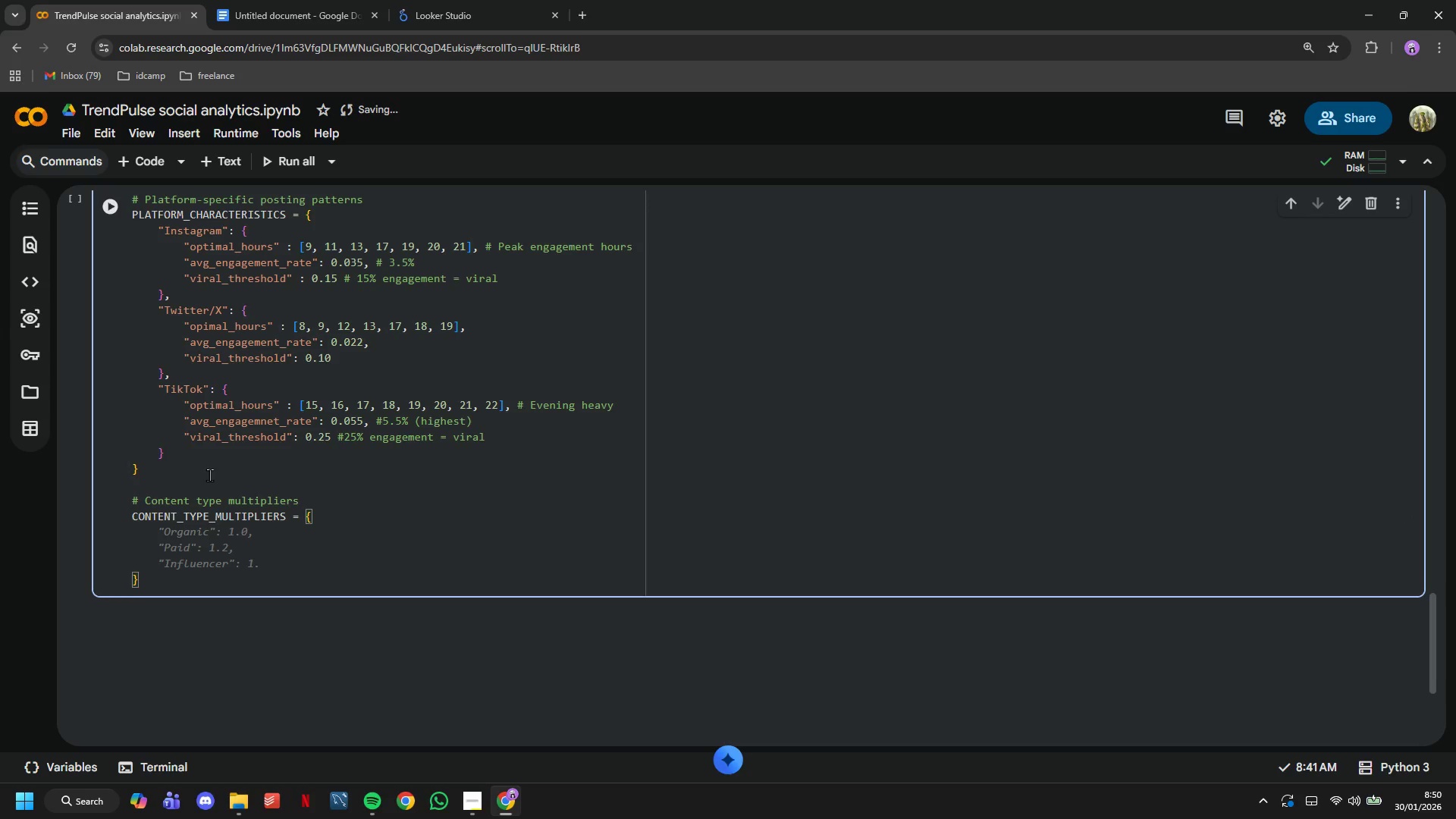 
wait(5.14)
 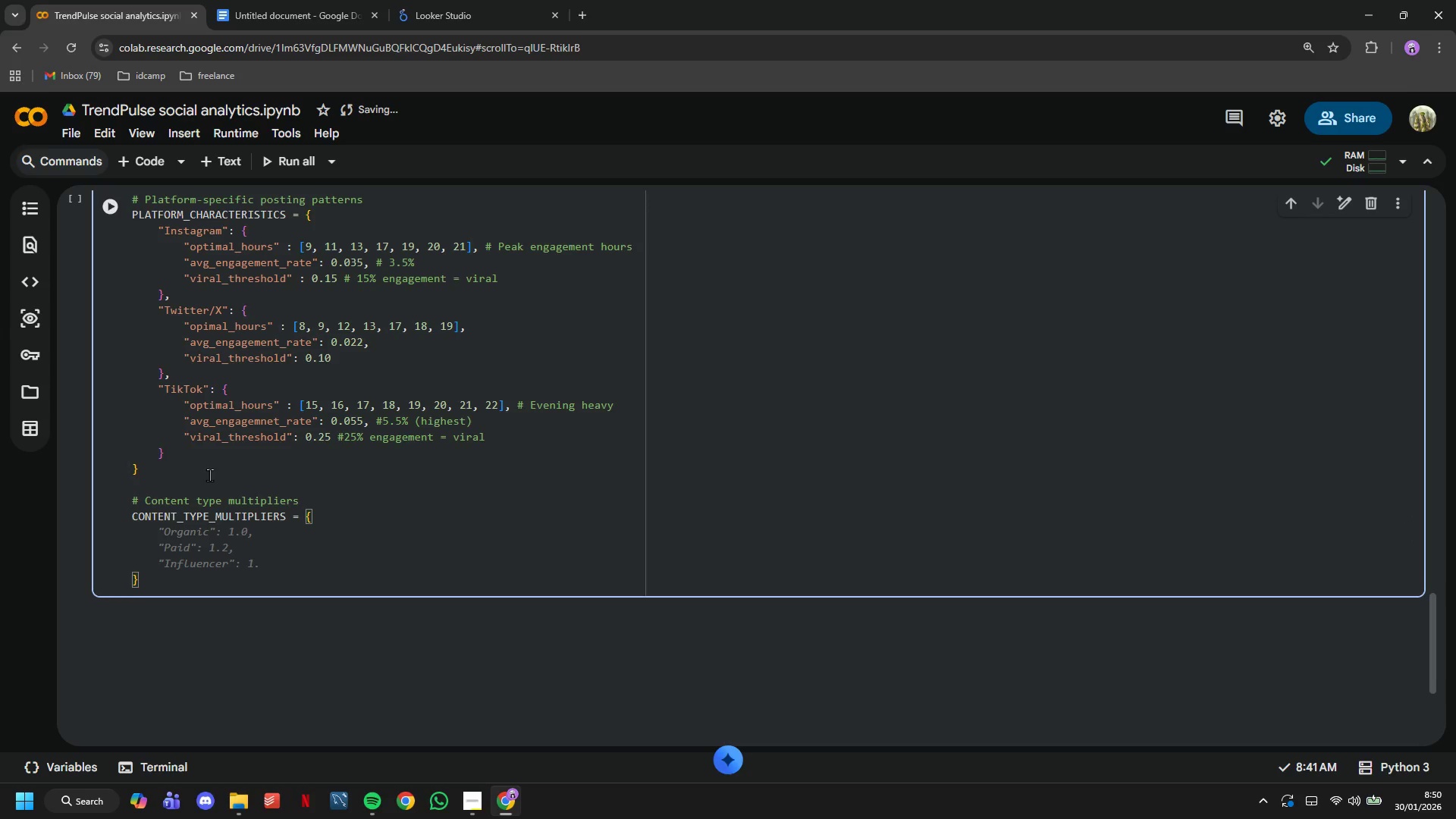 
type("o)
key(Backspace)
type(Organic)
 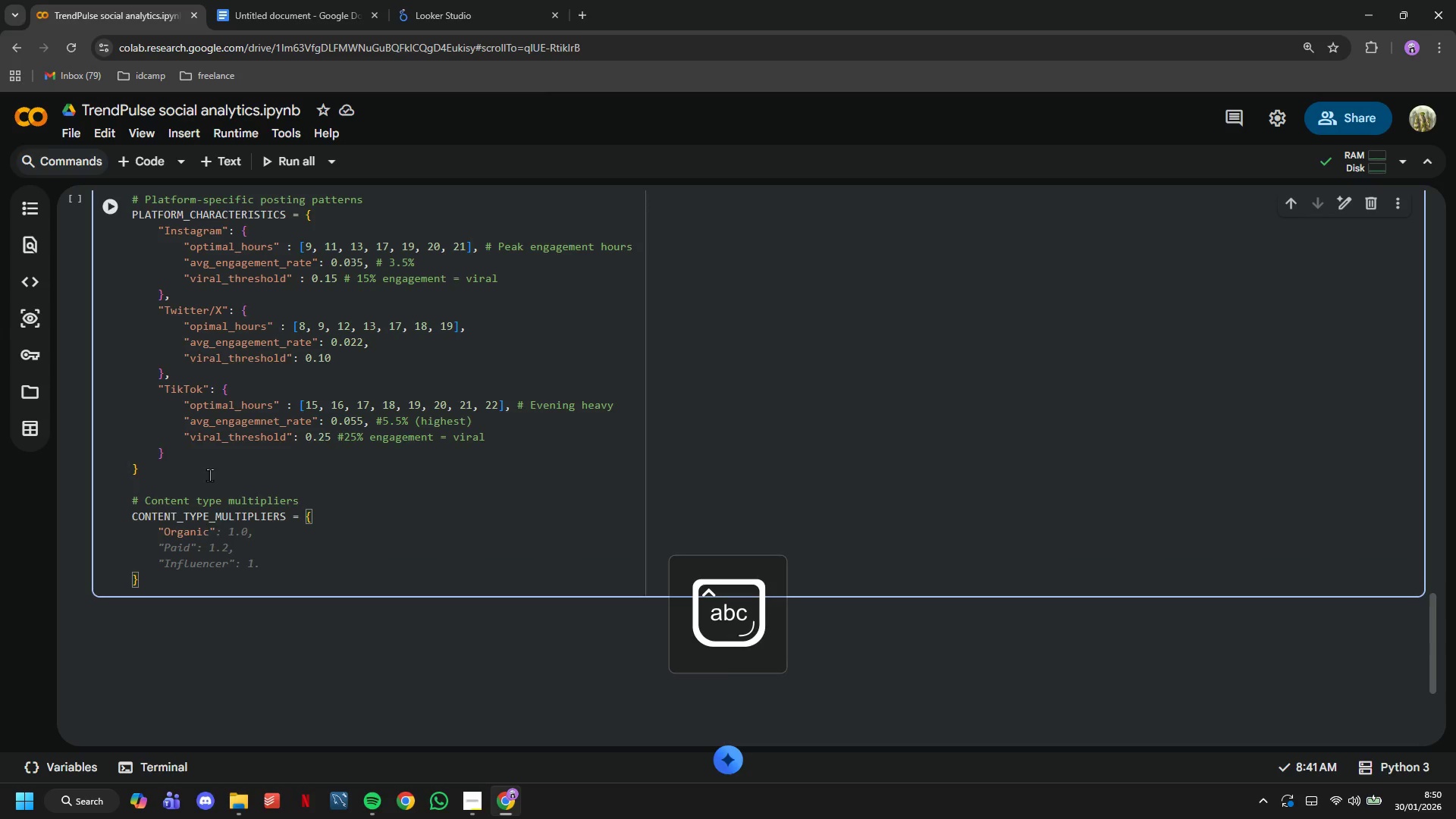 
key(ArrowRight)
 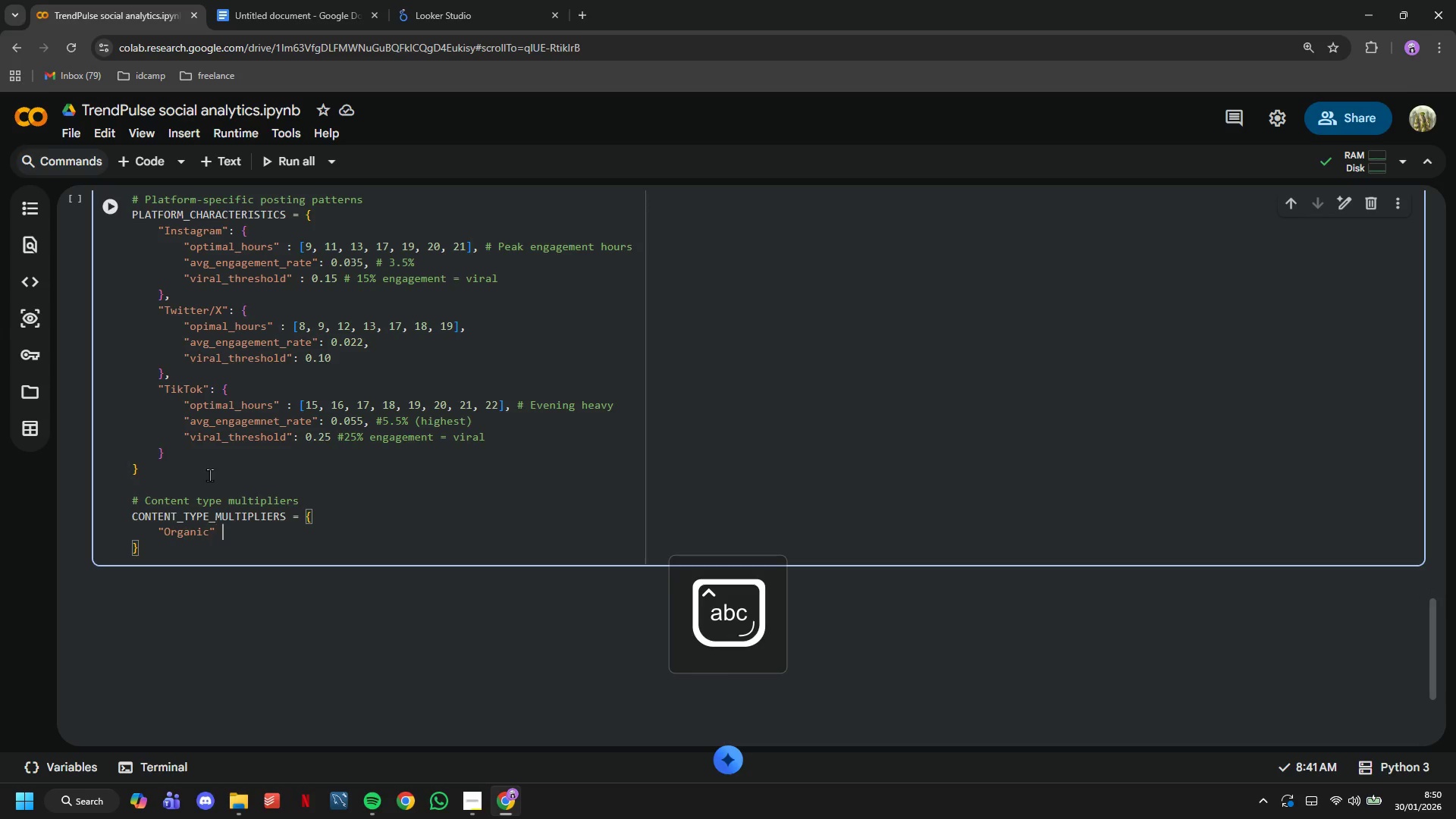 
key(Space)
 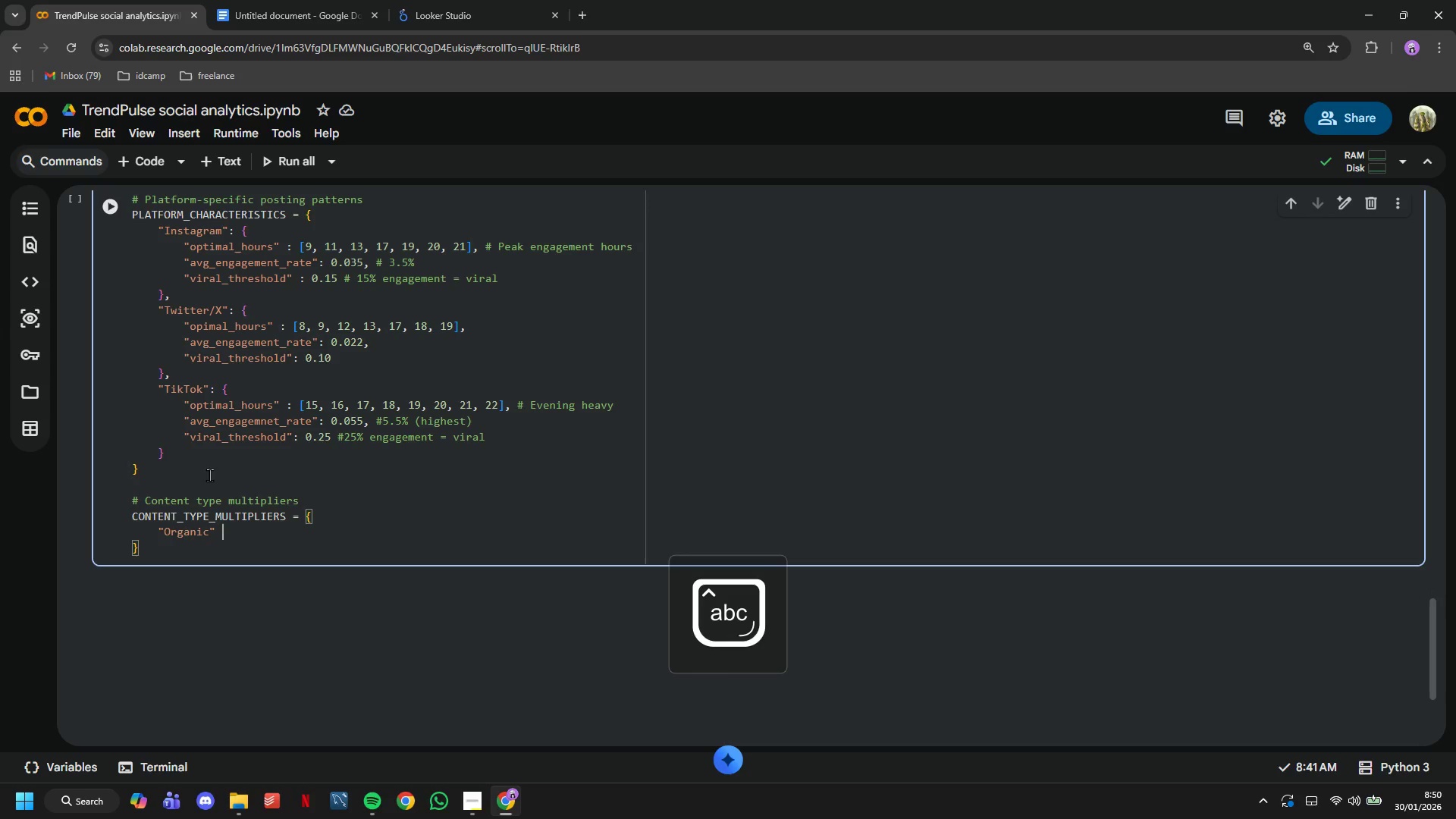 
key(Shift+Semicolon)
 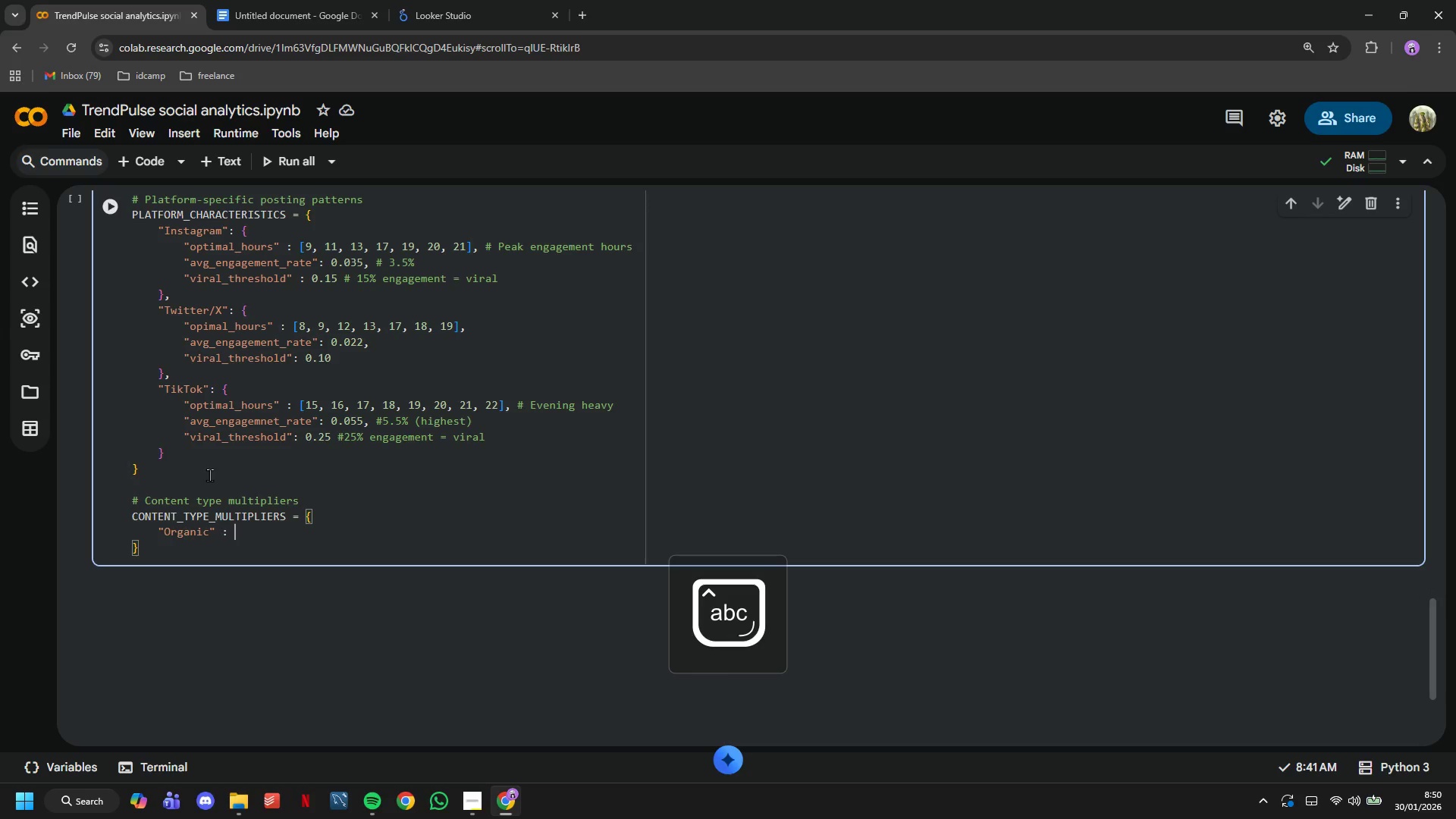 
key(Space)
 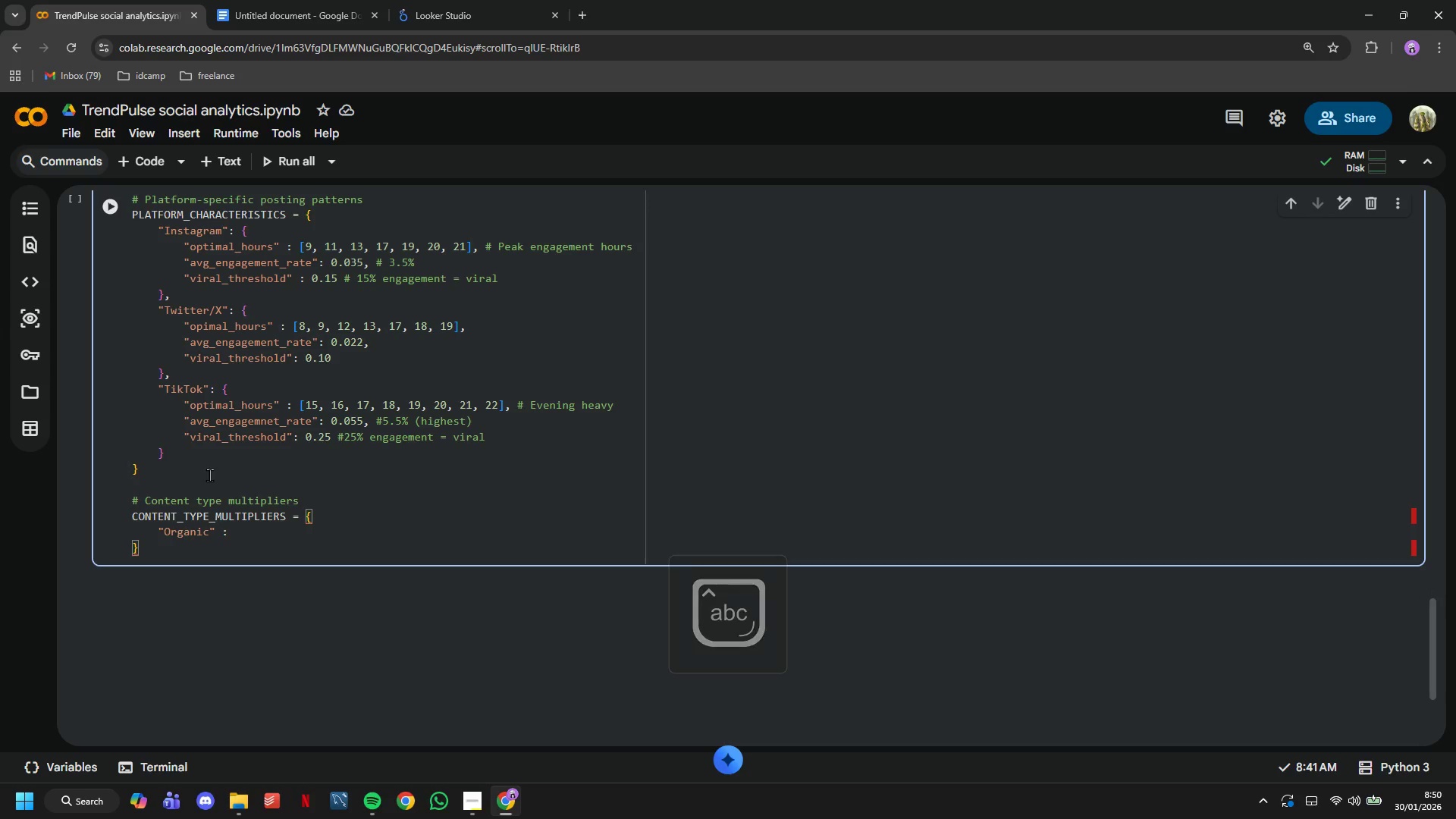 
key(1)
 